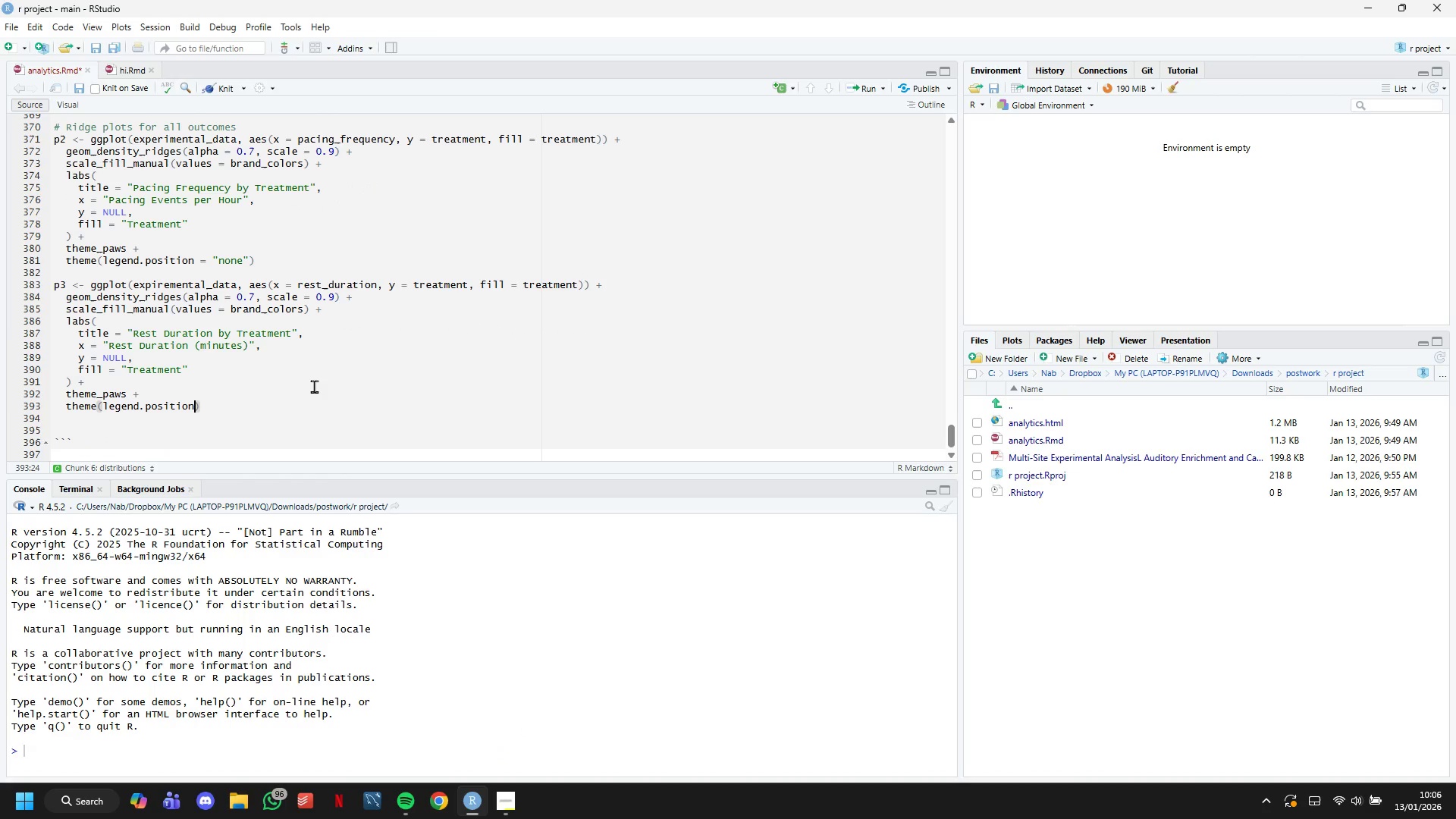 
type( = none)
 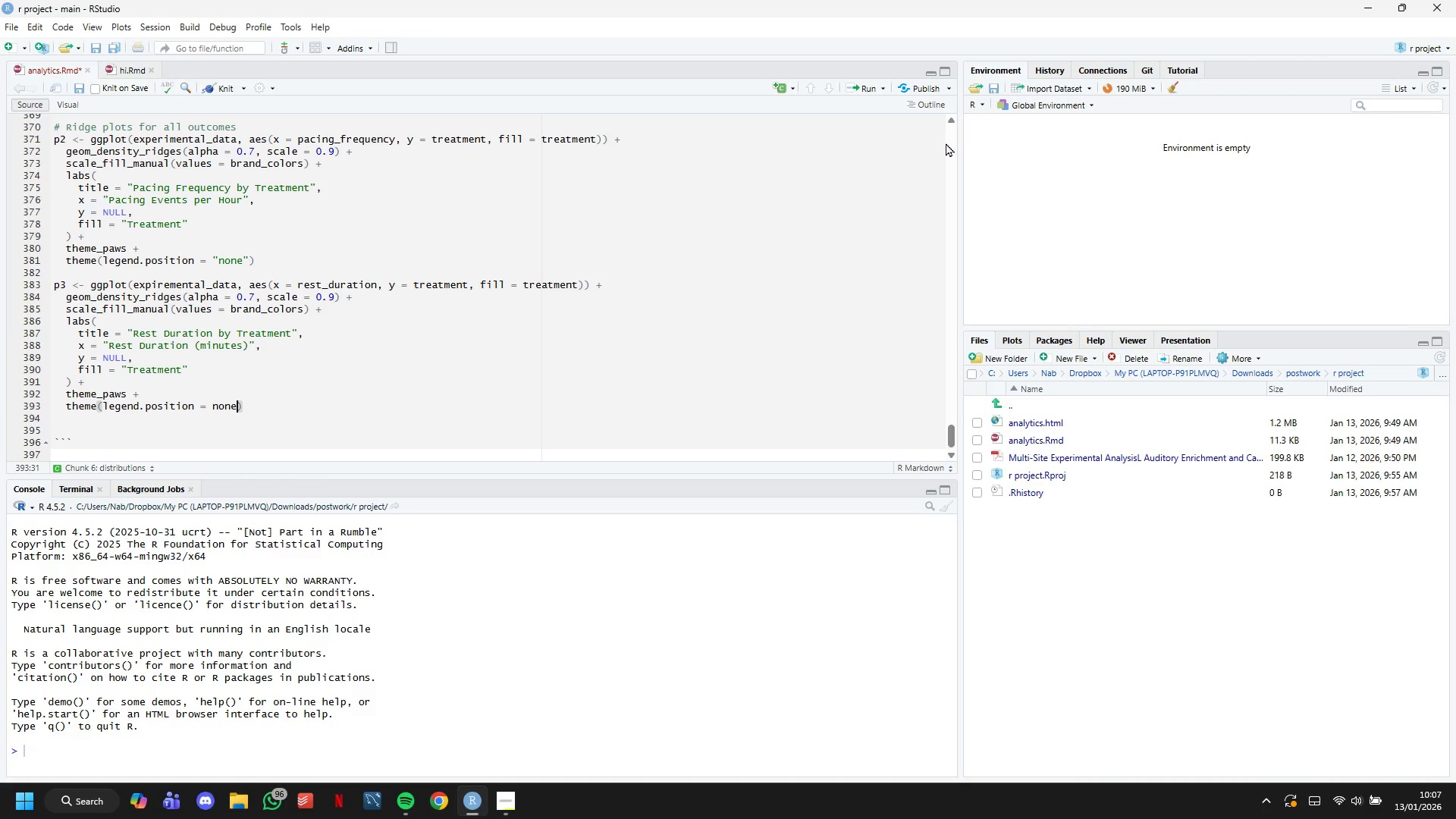 
wait(29.47)
 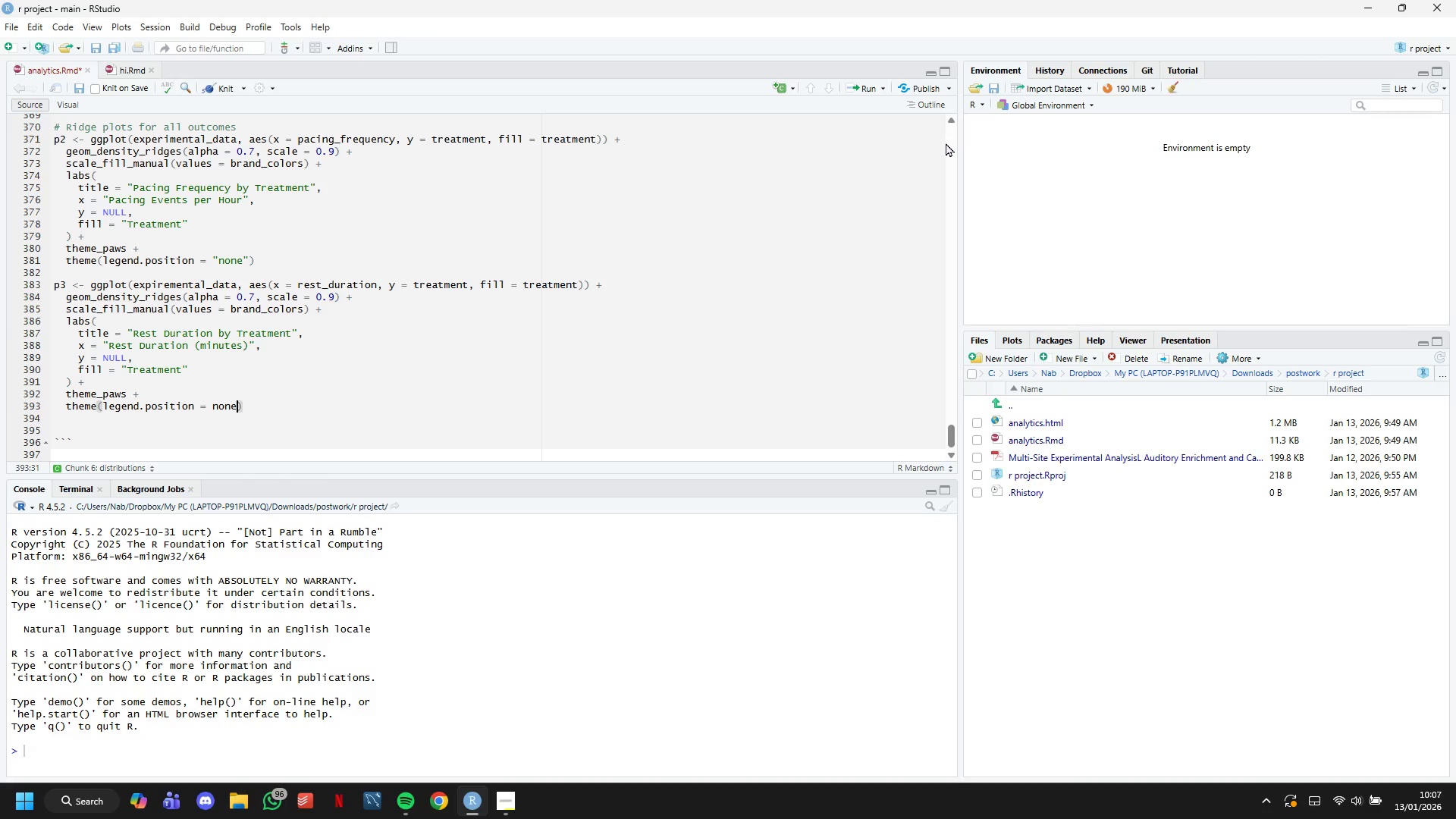 
key(Shift+ShiftLeft)
 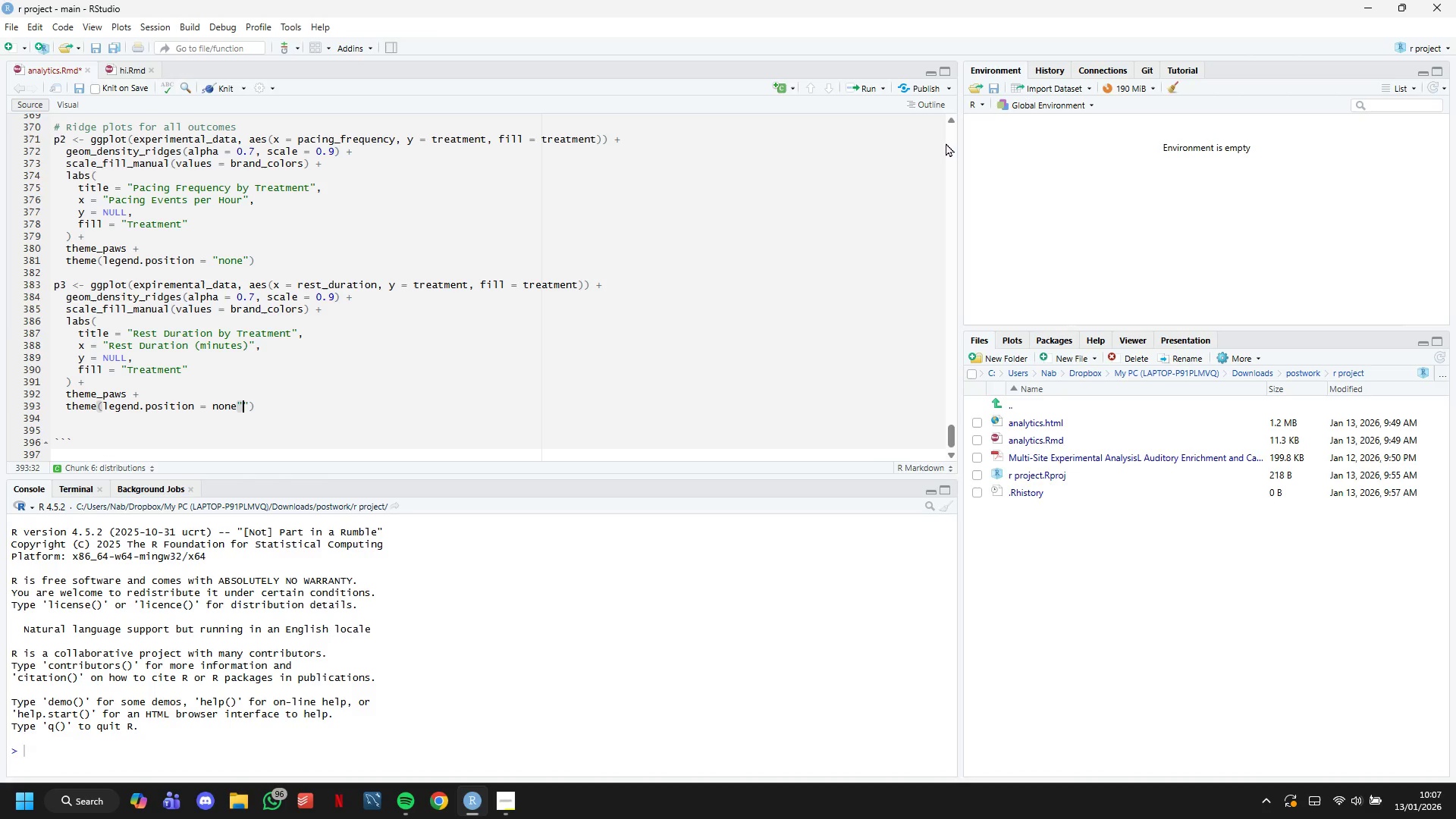 
key(Shift+Quote)
 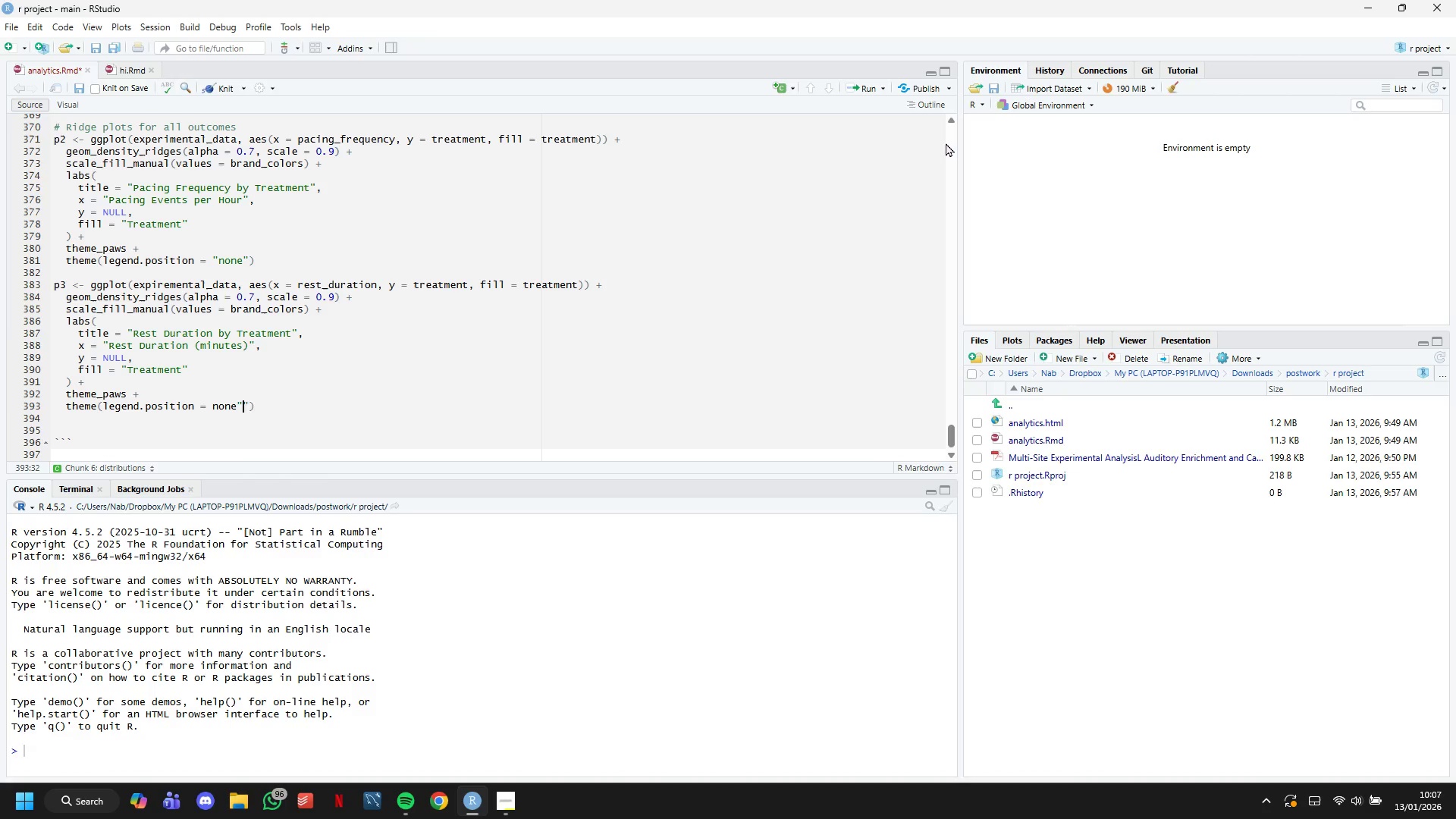 
hold_key(key=ArrowLeft, duration=0.41)
 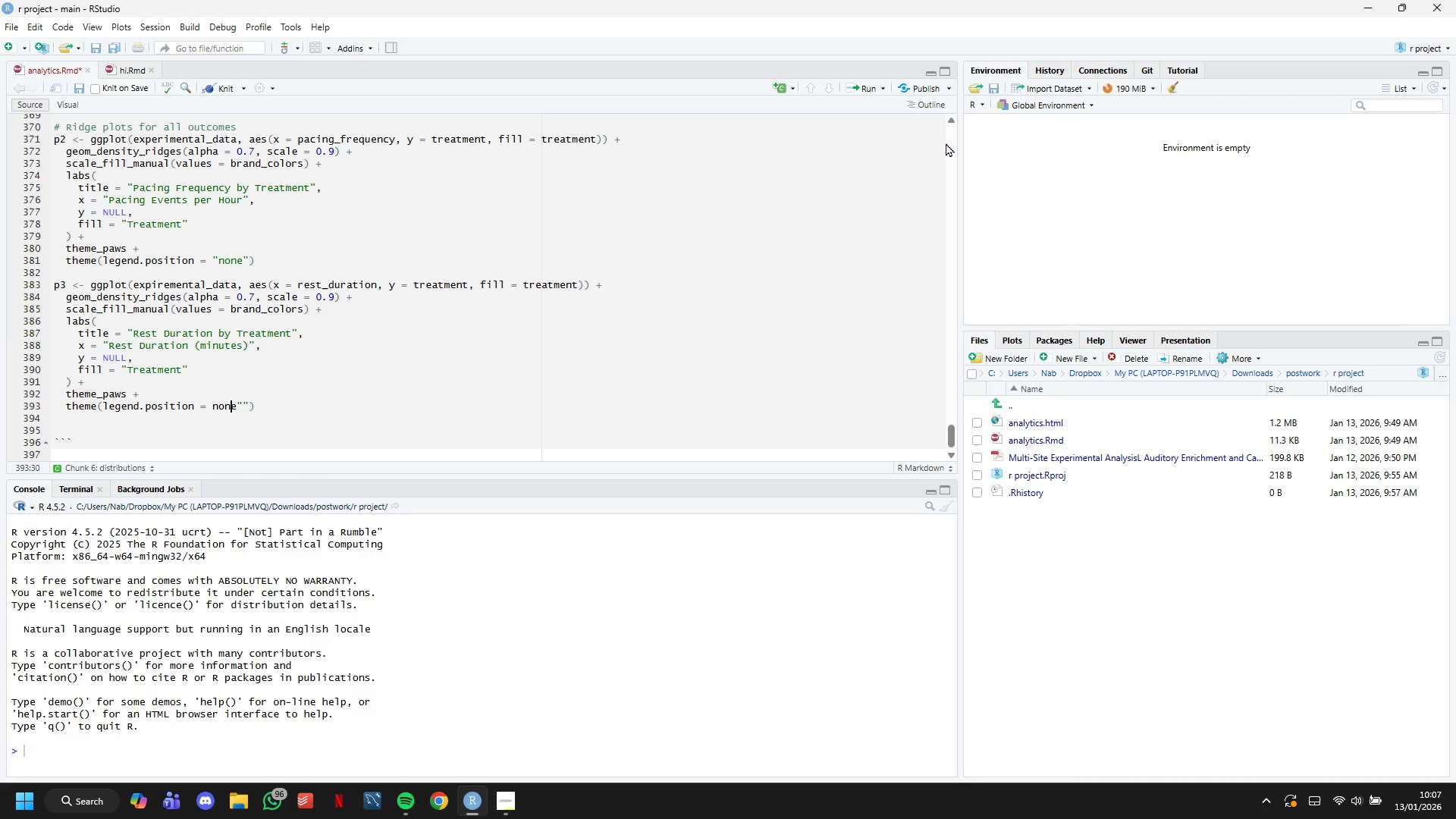 
key(ArrowLeft)
 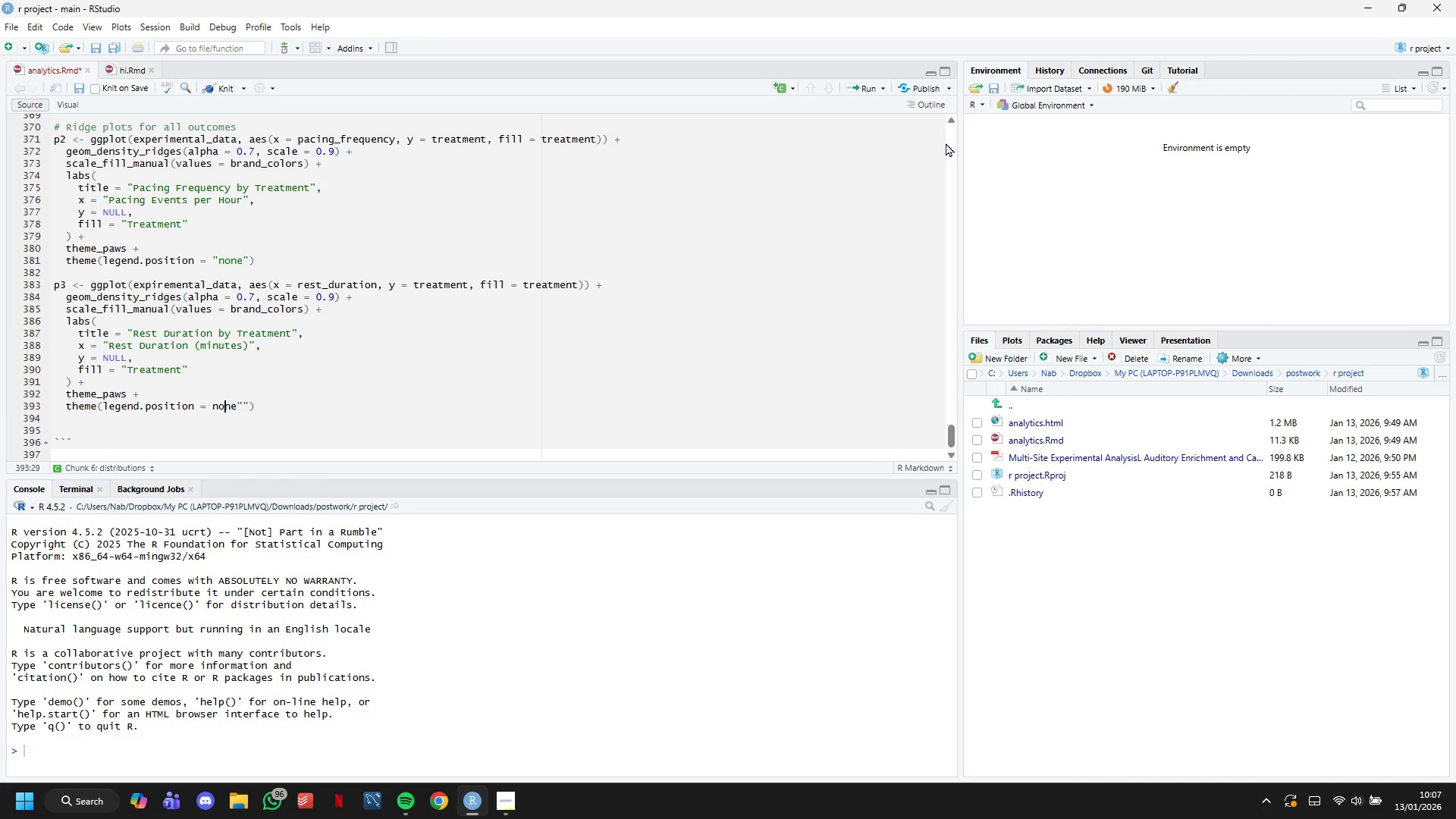 
key(ArrowLeft)
 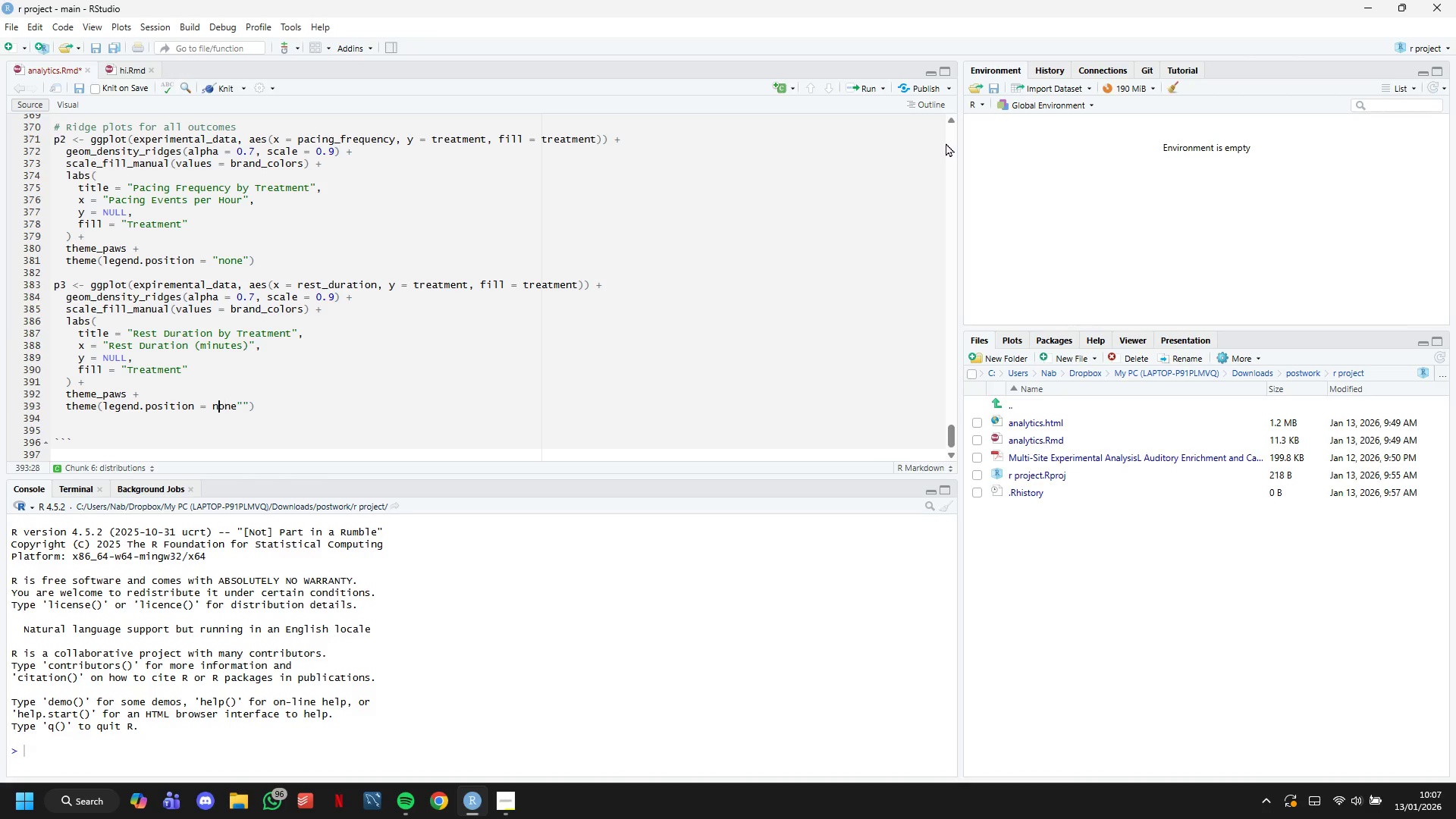 
key(ArrowLeft)
 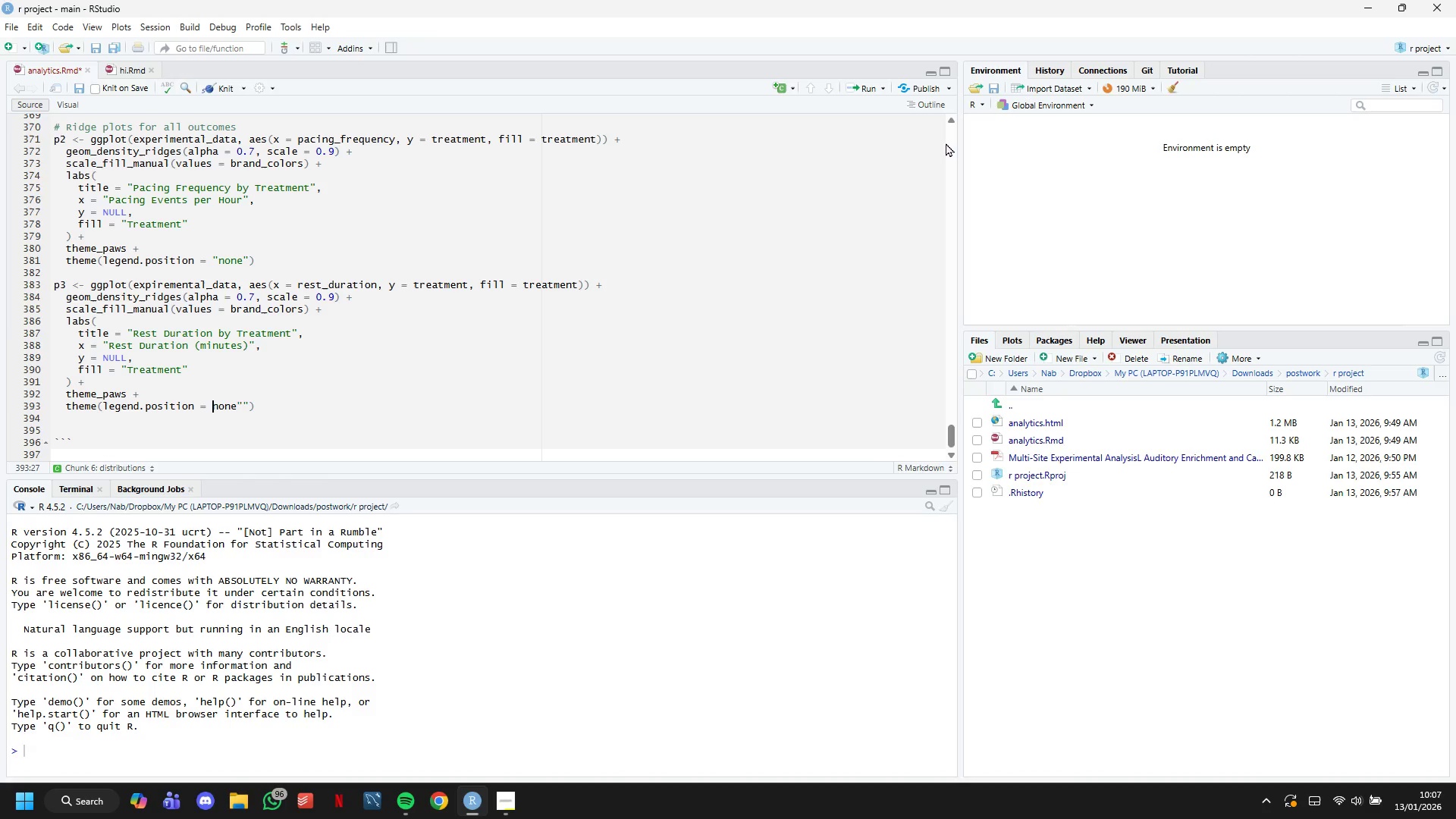 
key(ArrowLeft)
 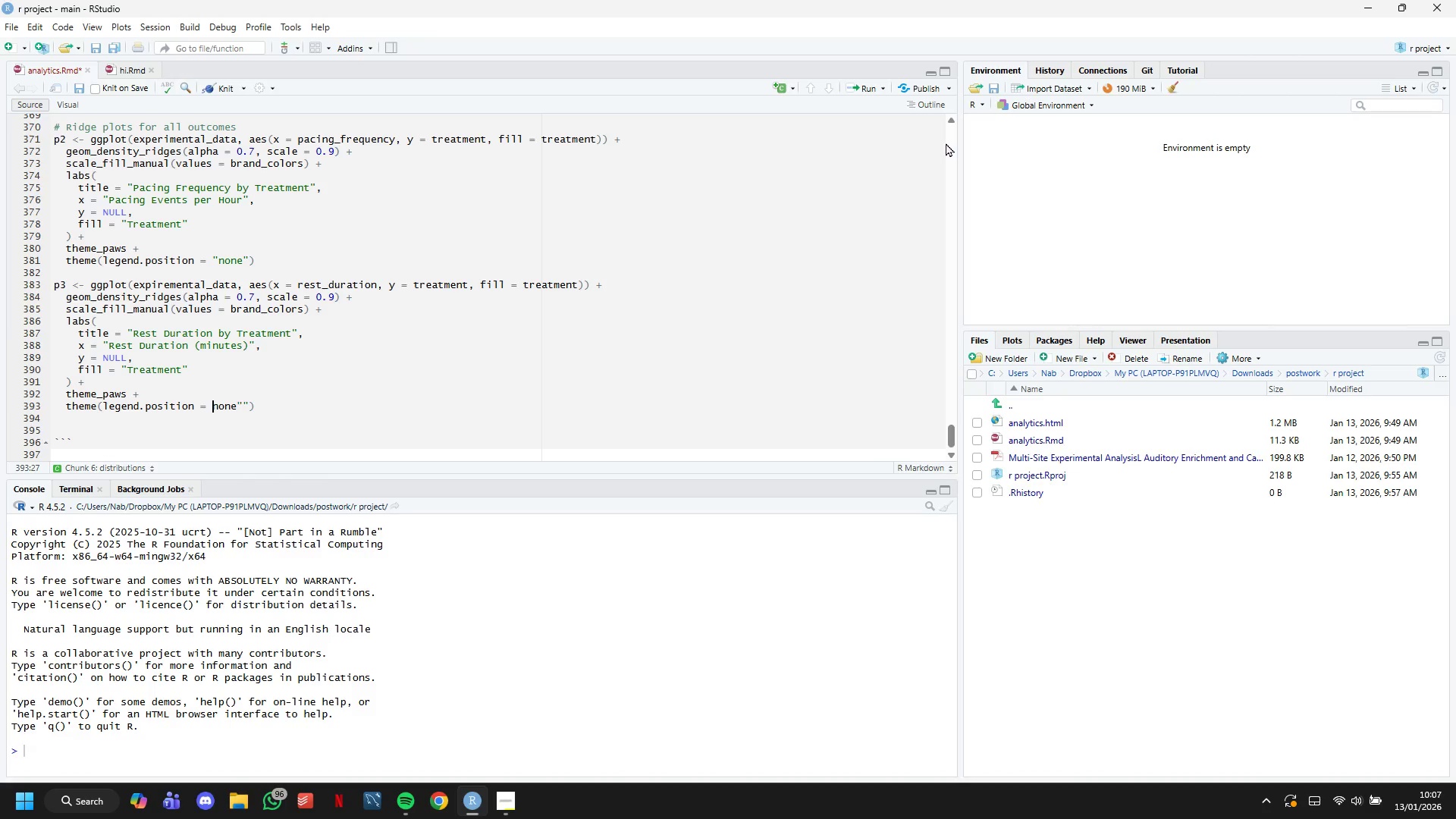 
key(Shift+ShiftLeft)
 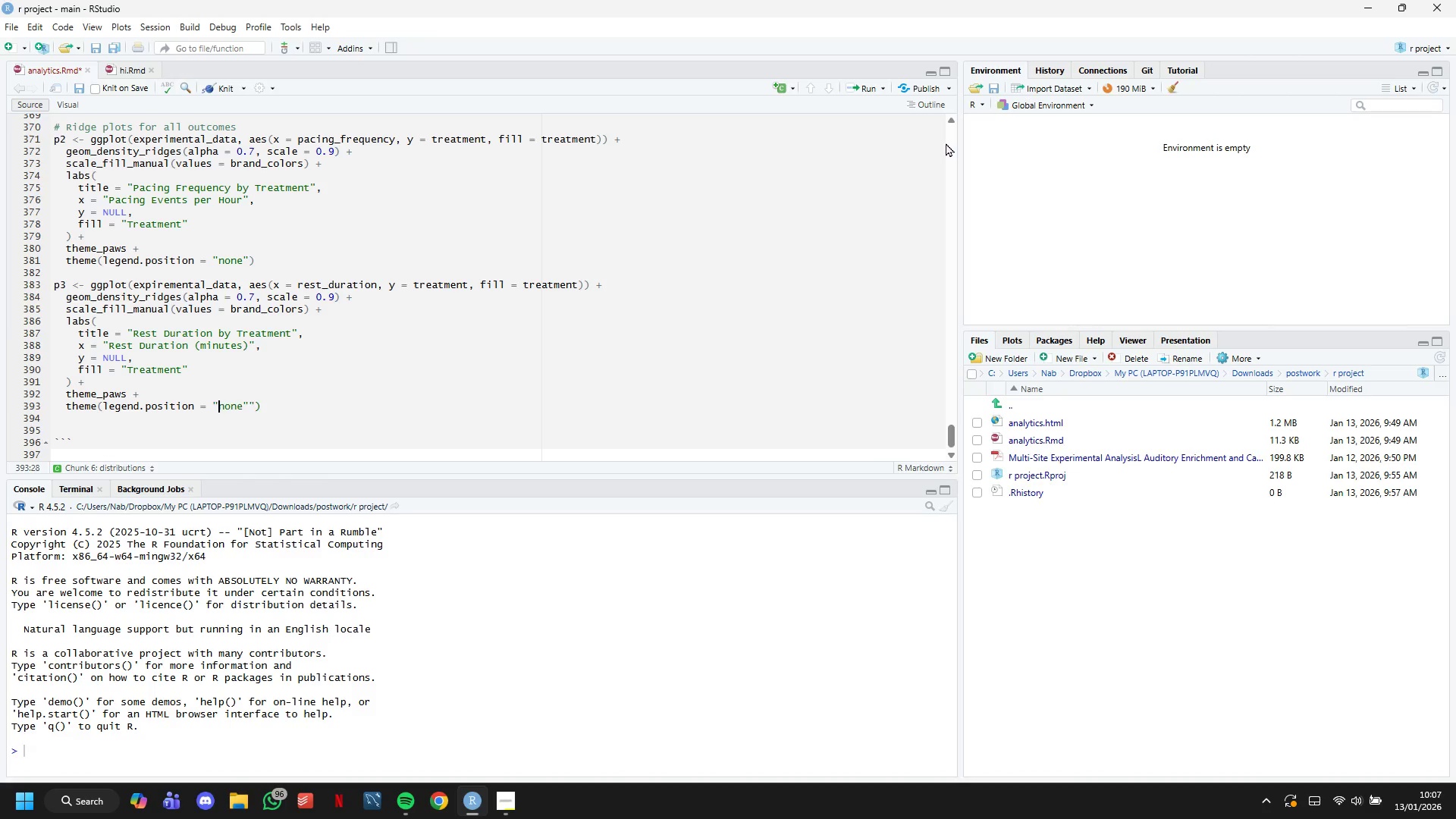 
key(Shift+Quote)
 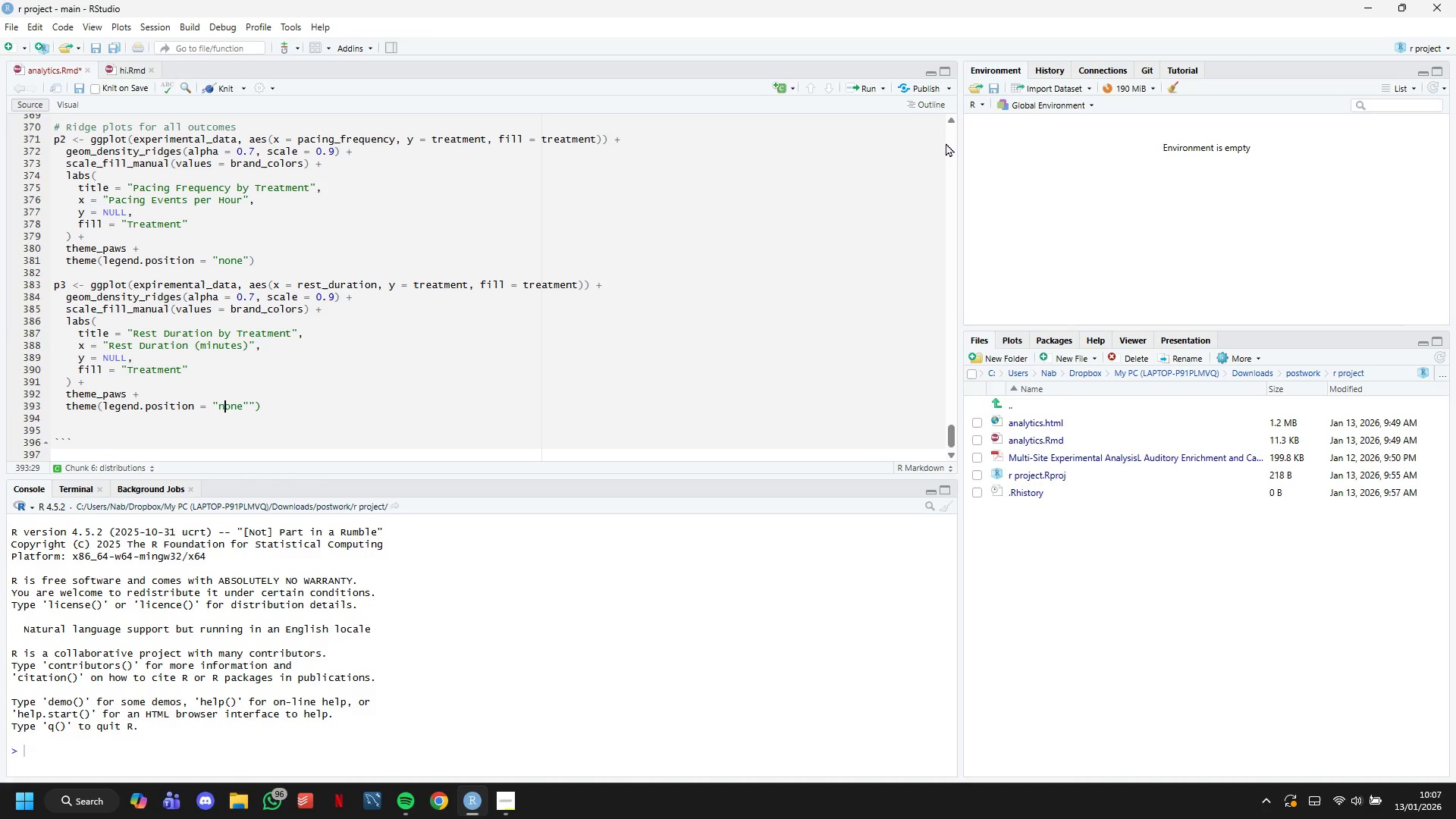 
hold_key(key=ArrowRight, duration=0.59)
 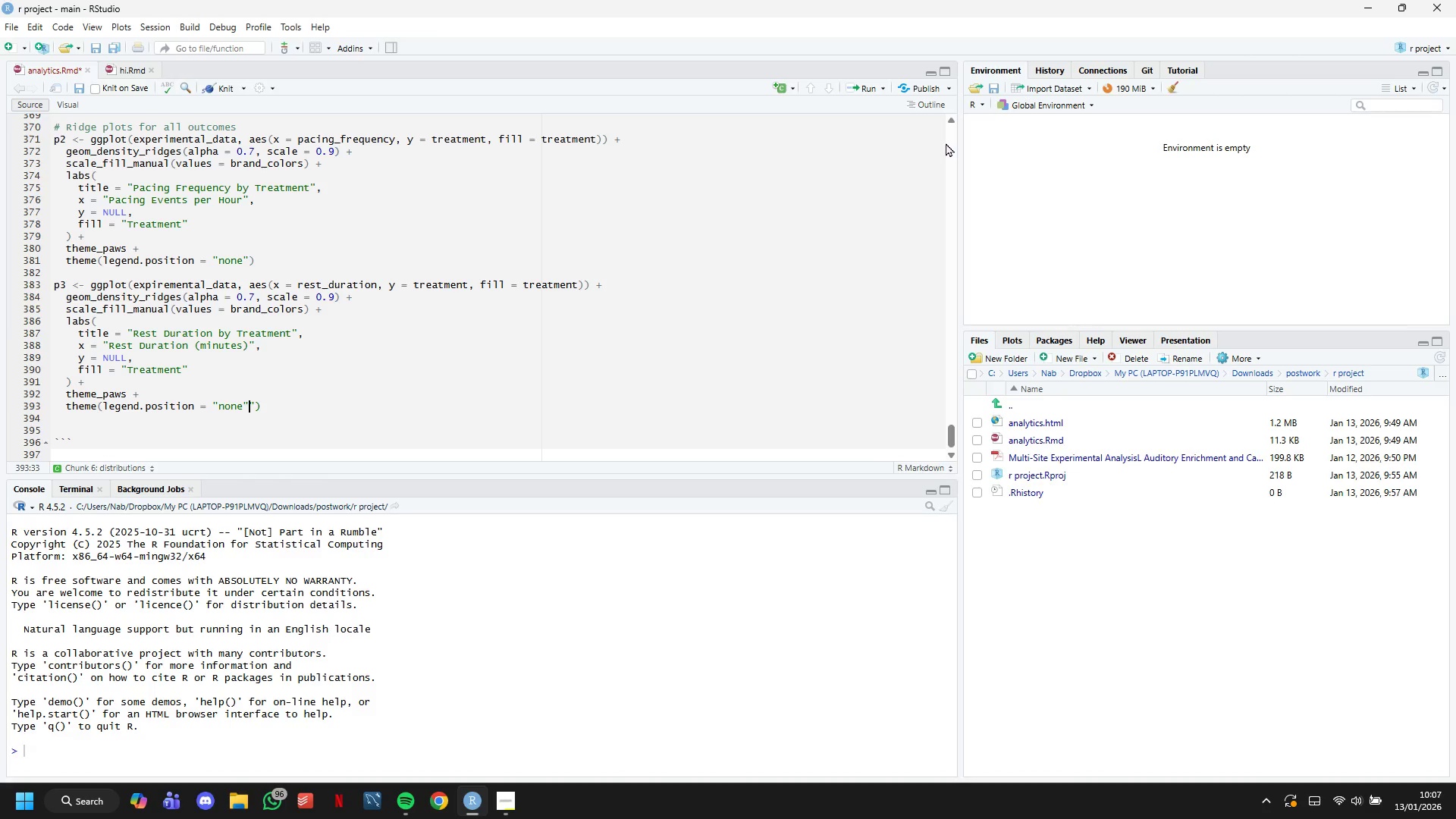 
key(ArrowRight)
 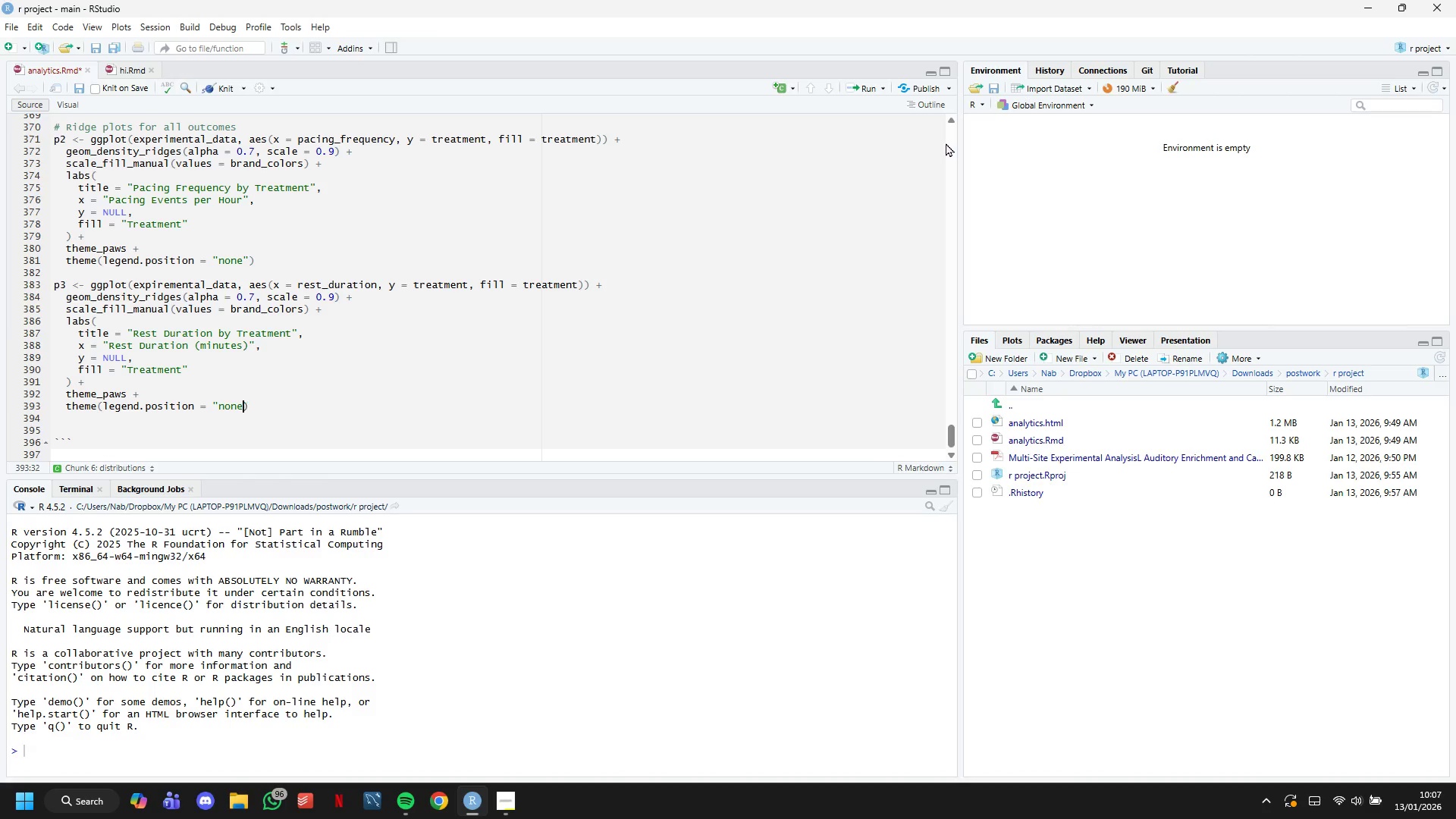 
key(Backspace)
 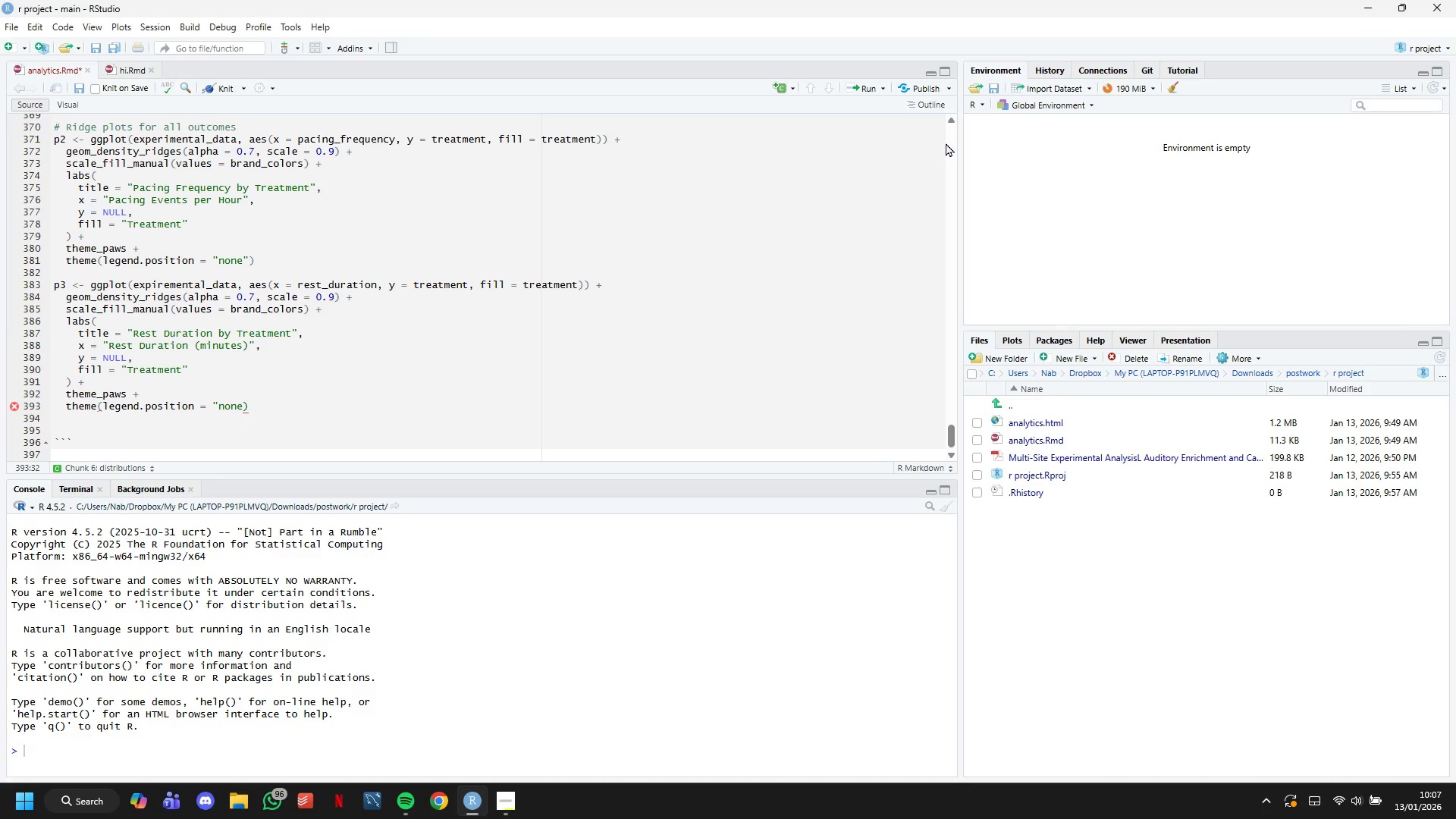 
wait(6.12)
 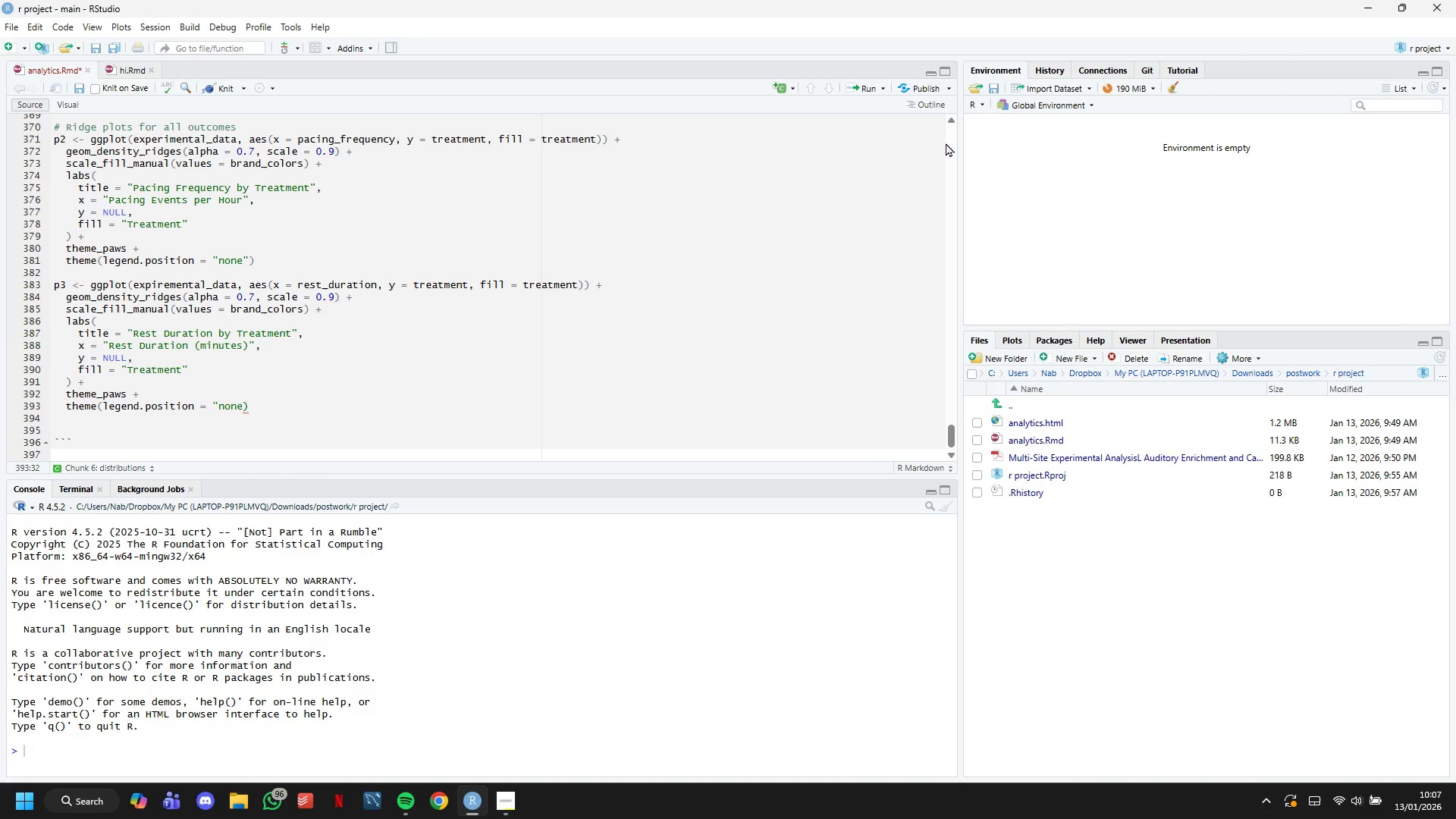 
scroll: coordinate [475, 242], scroll_direction: down, amount: 1.0
 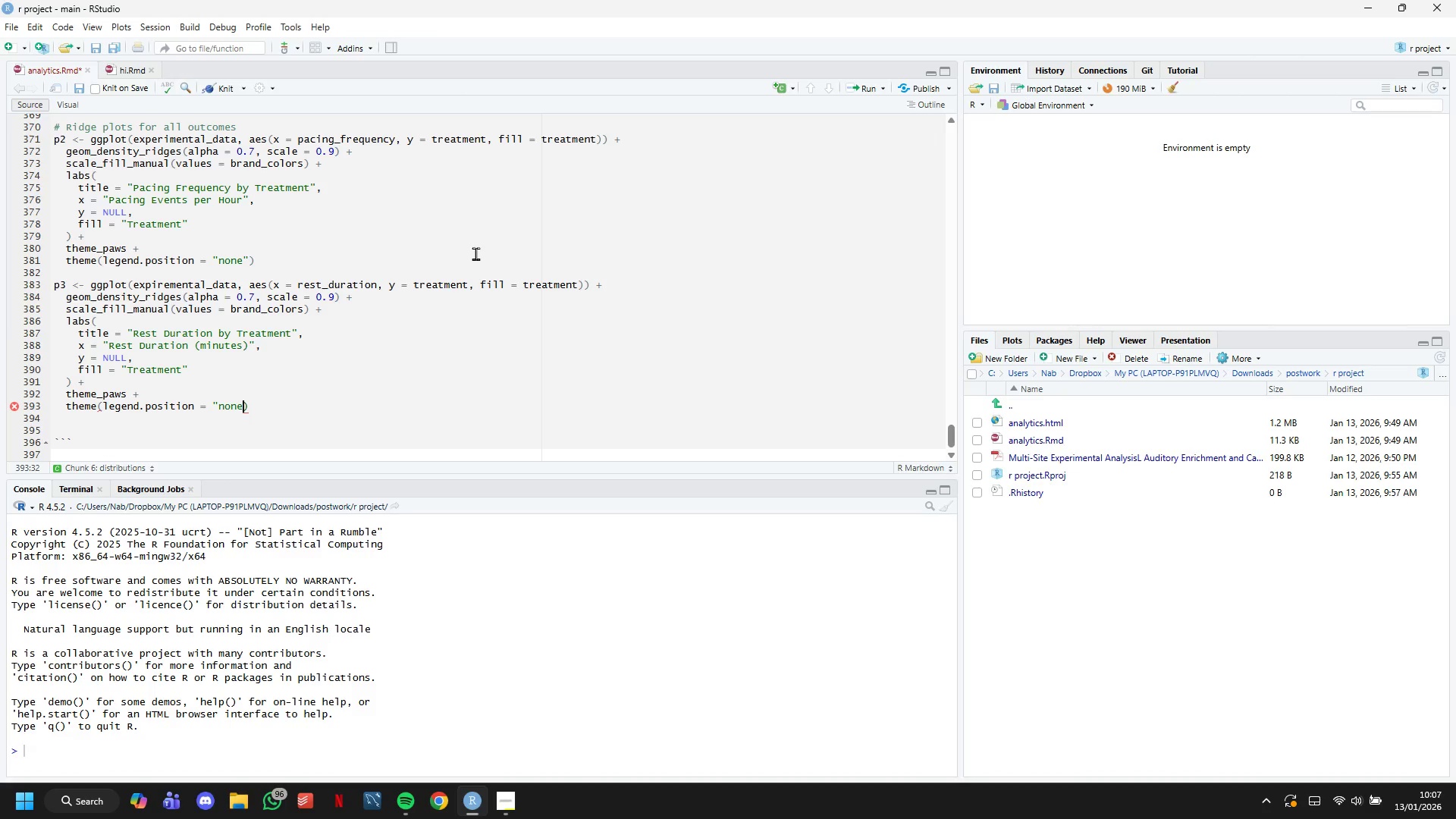 
key(Shift+ShiftLeft)
 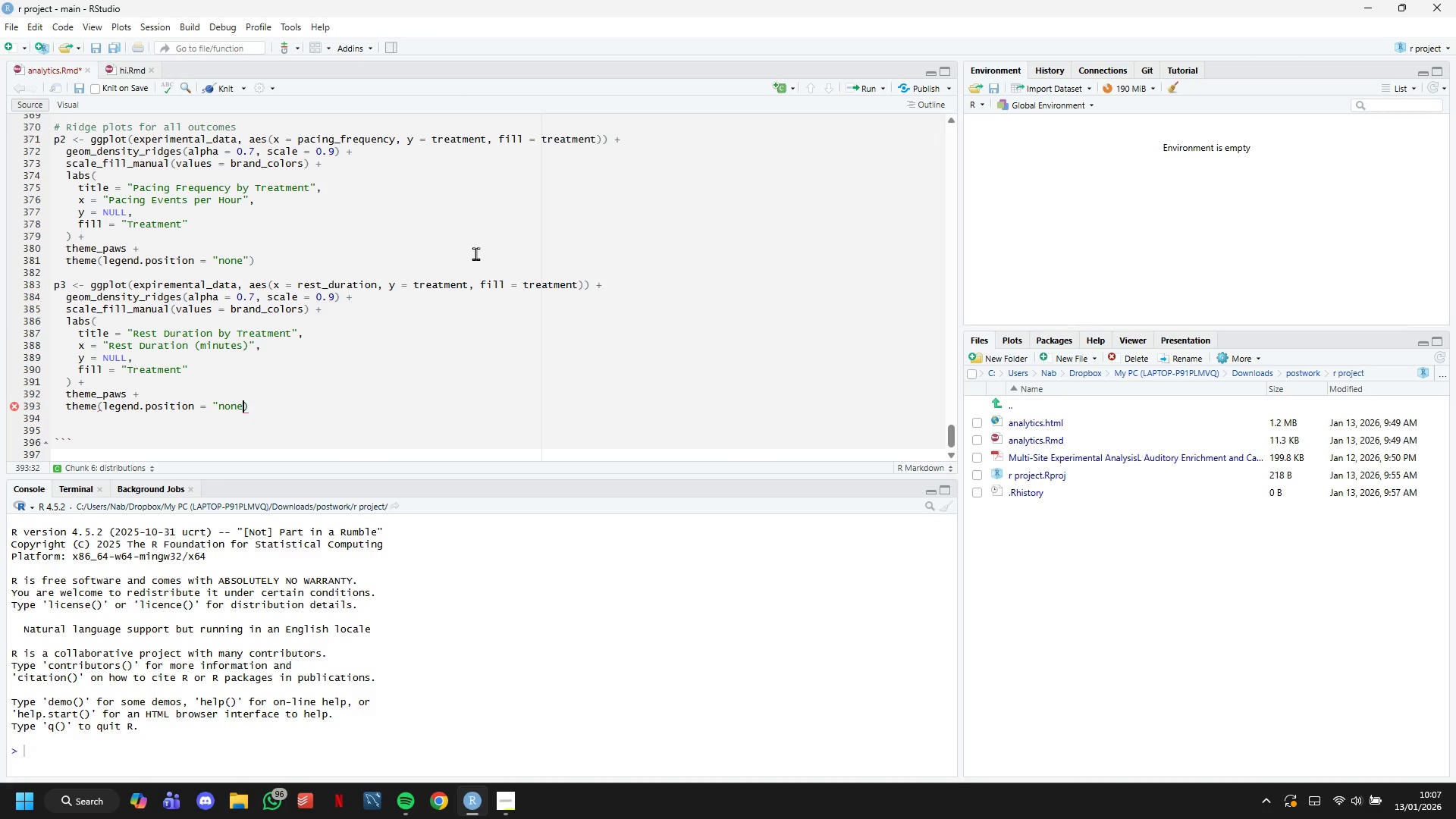 
key(Shift+Quote)
 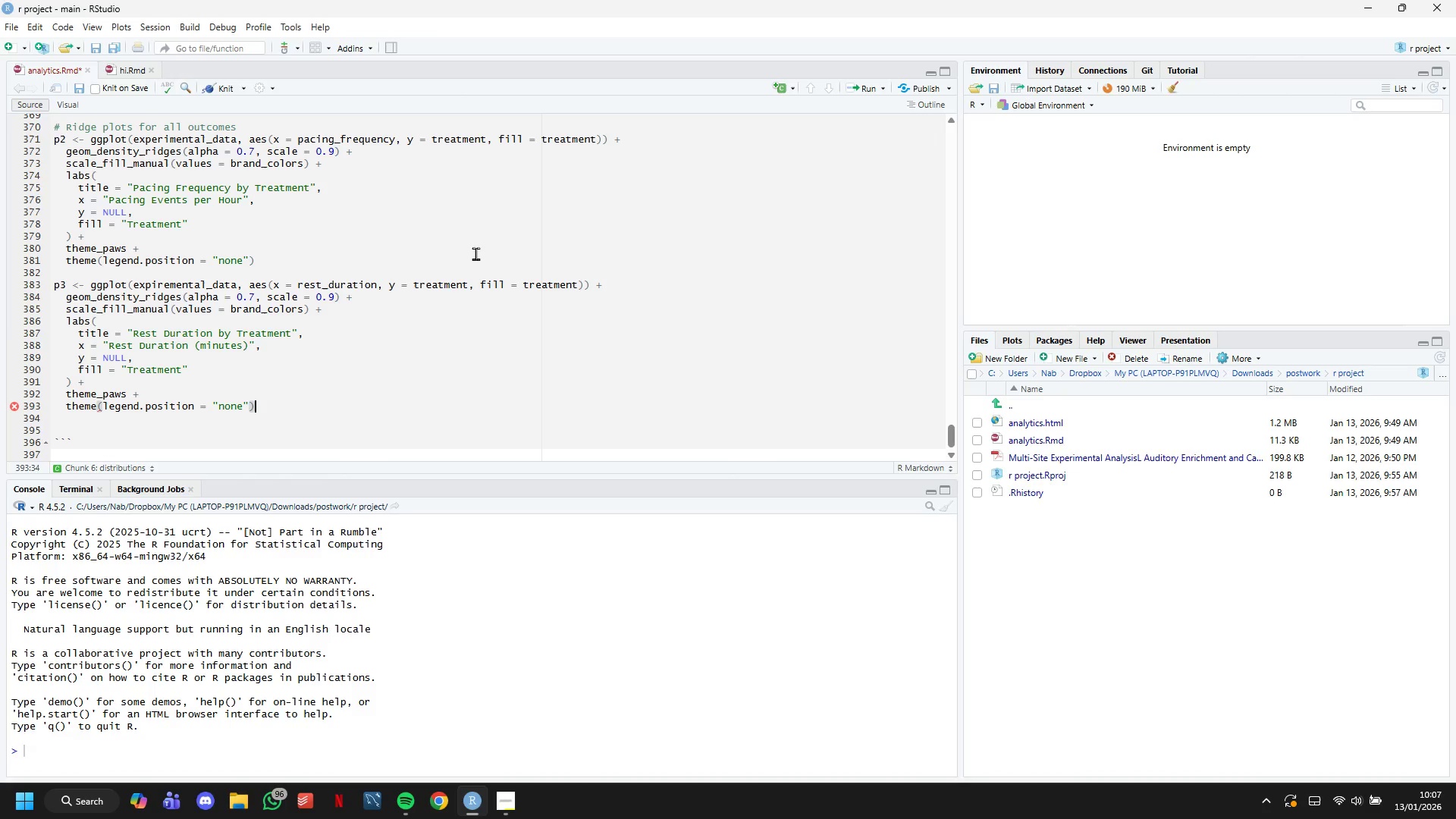 
key(ArrowRight)
 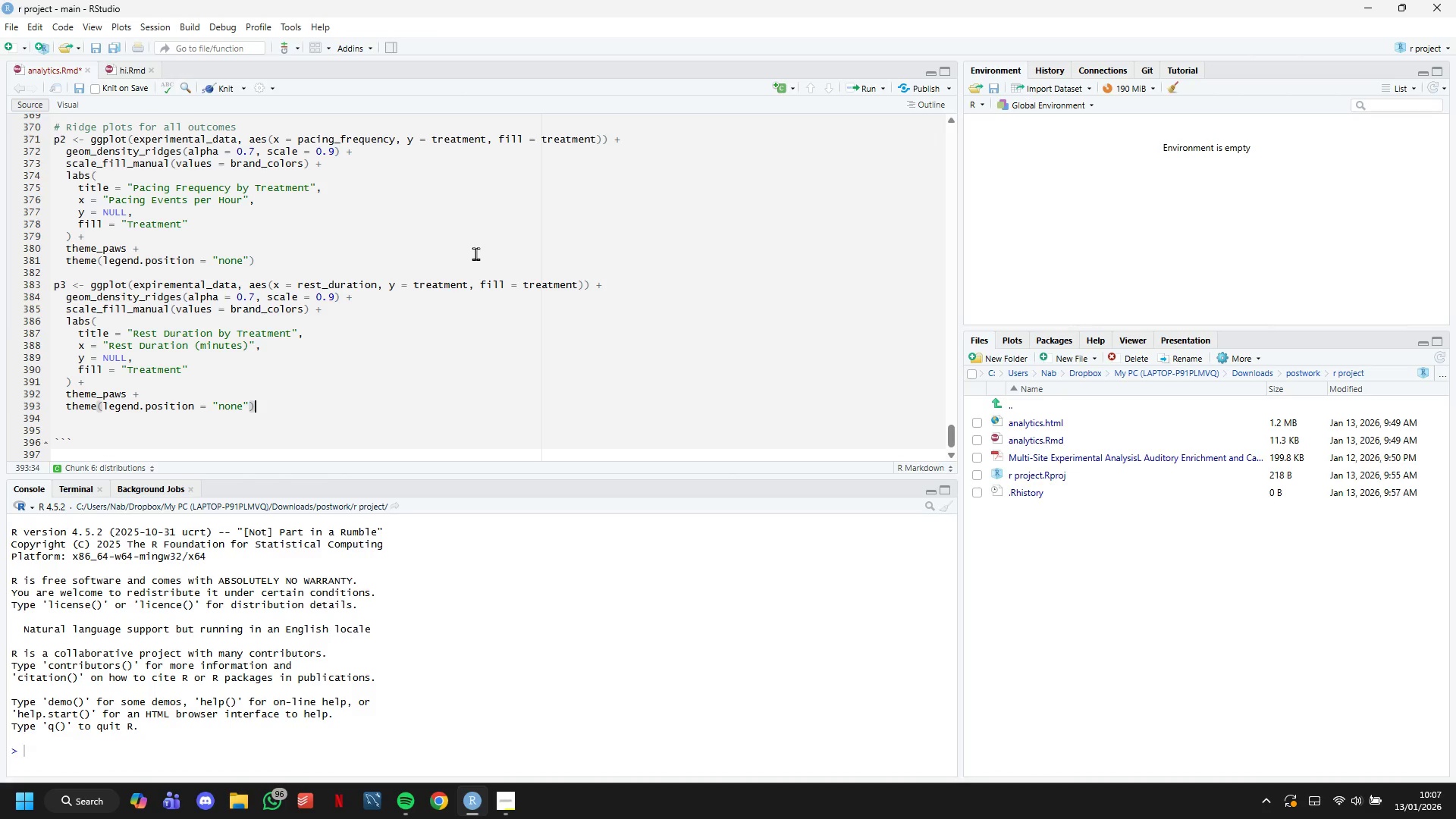 
wait(11.42)
 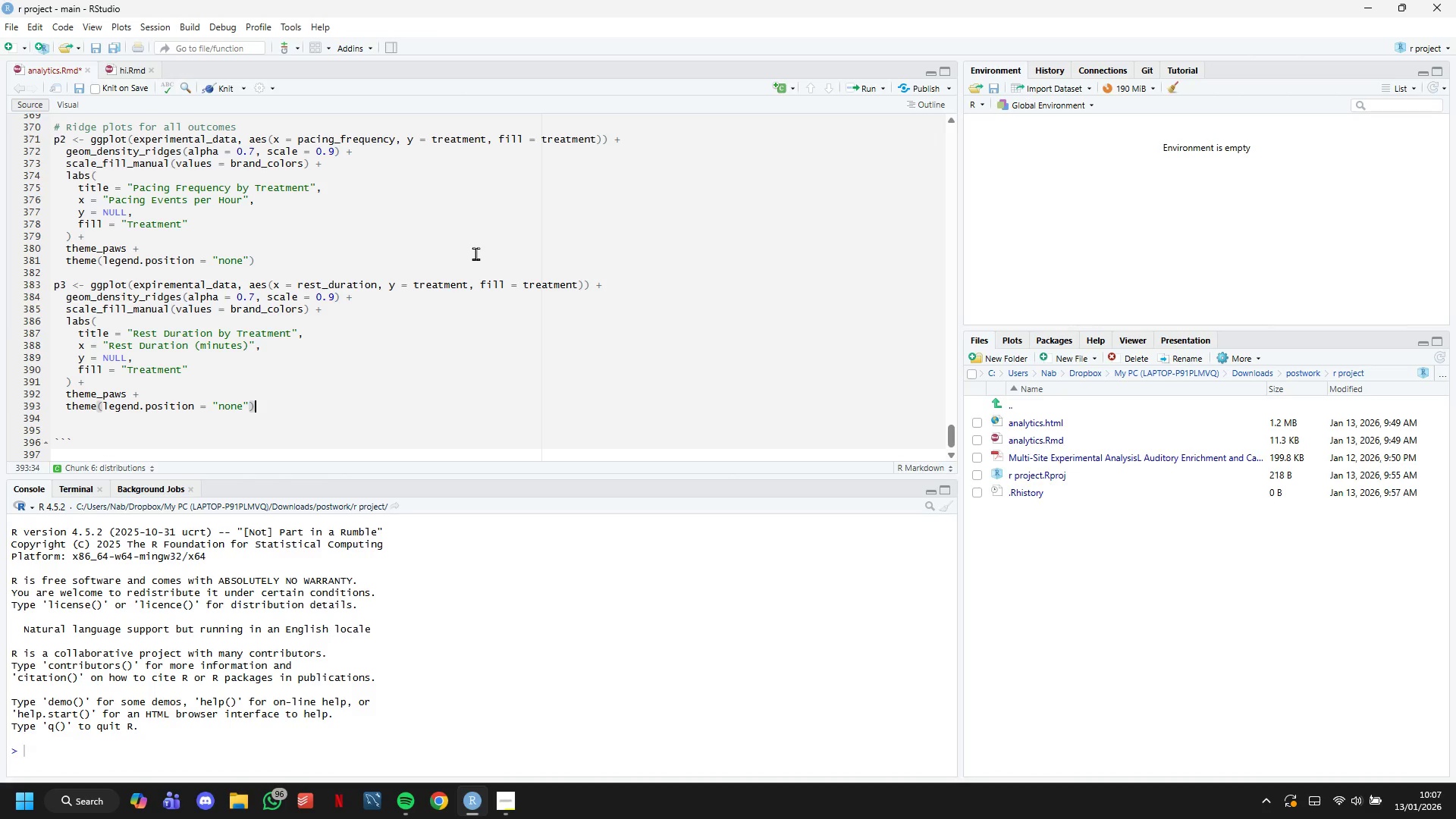 
scroll: coordinate [322, 307], scroll_direction: down, amount: 4.0
 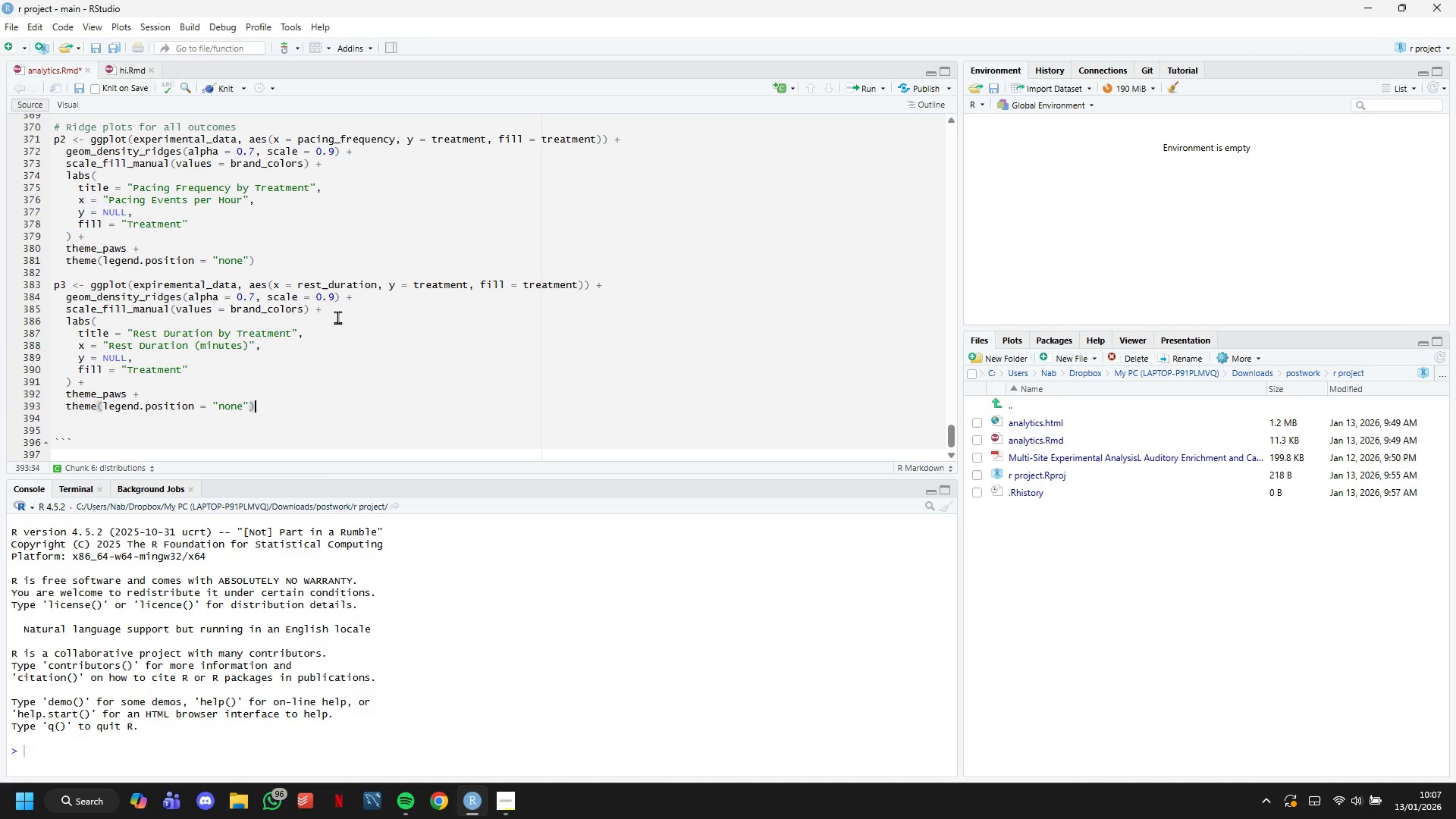 
wait(9.2)
 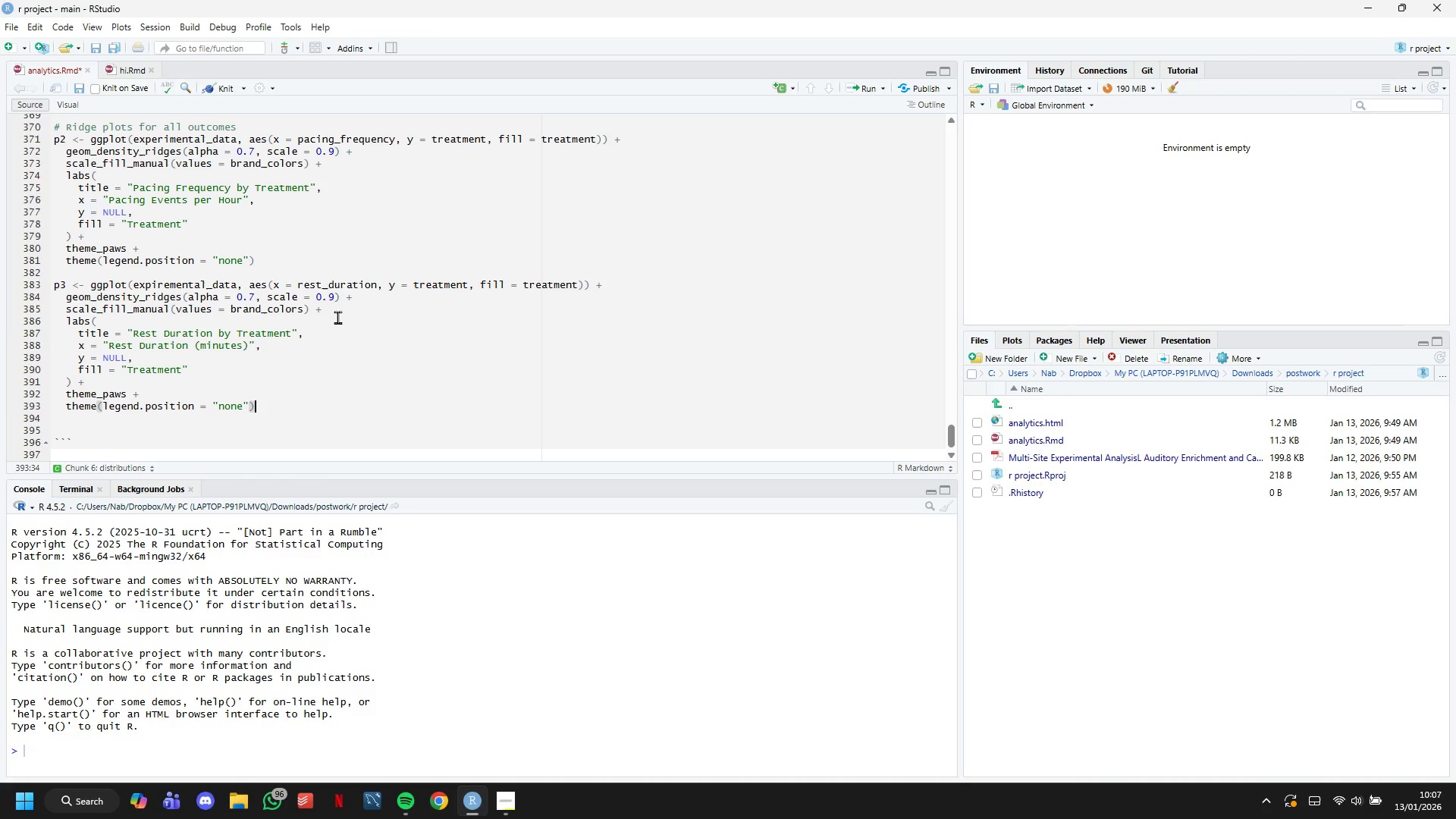 
key(ArrowRight)
 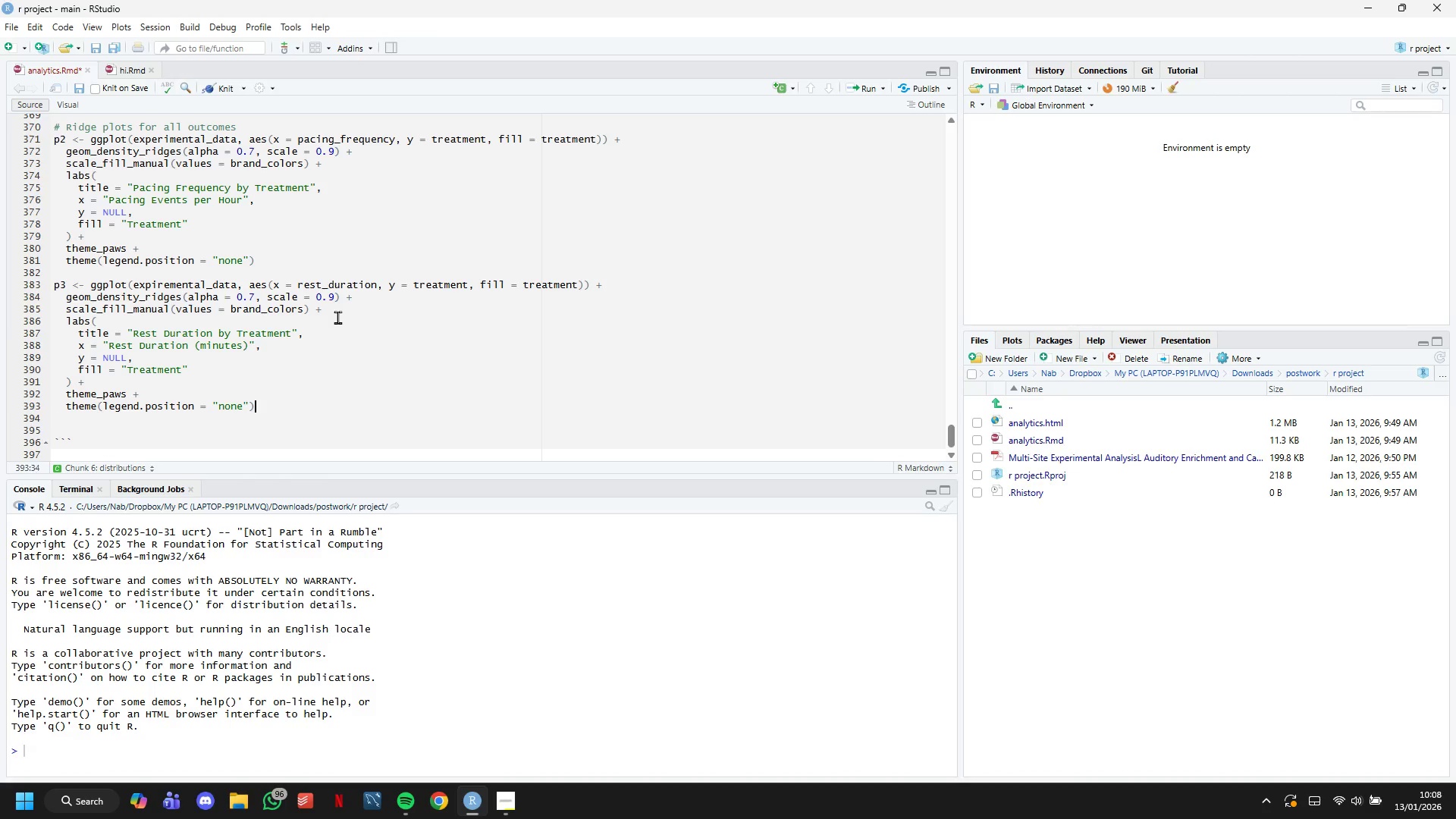 
key(ArrowLeft)
 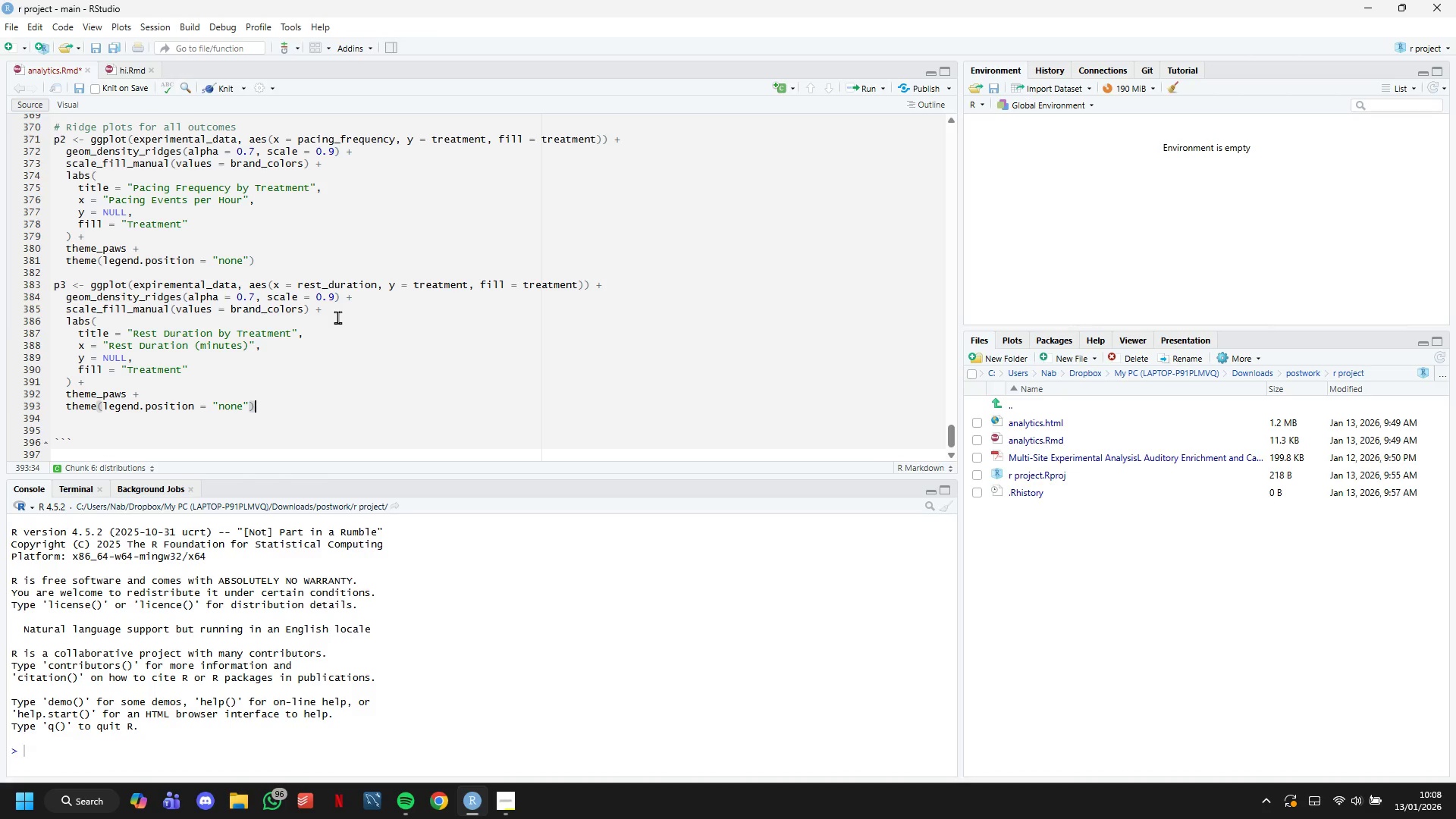 
key(ArrowDown)
 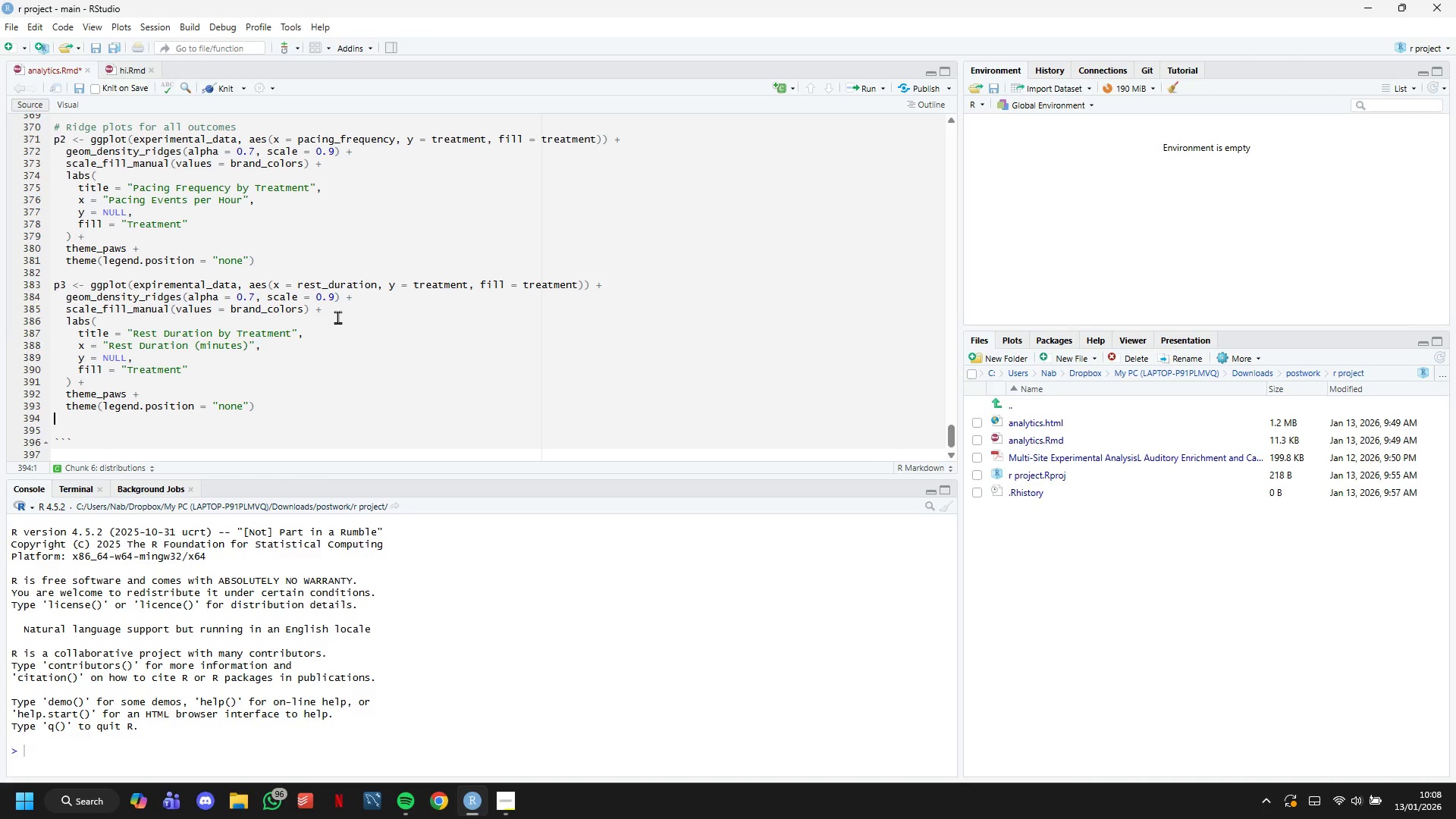 
key(Enter)
 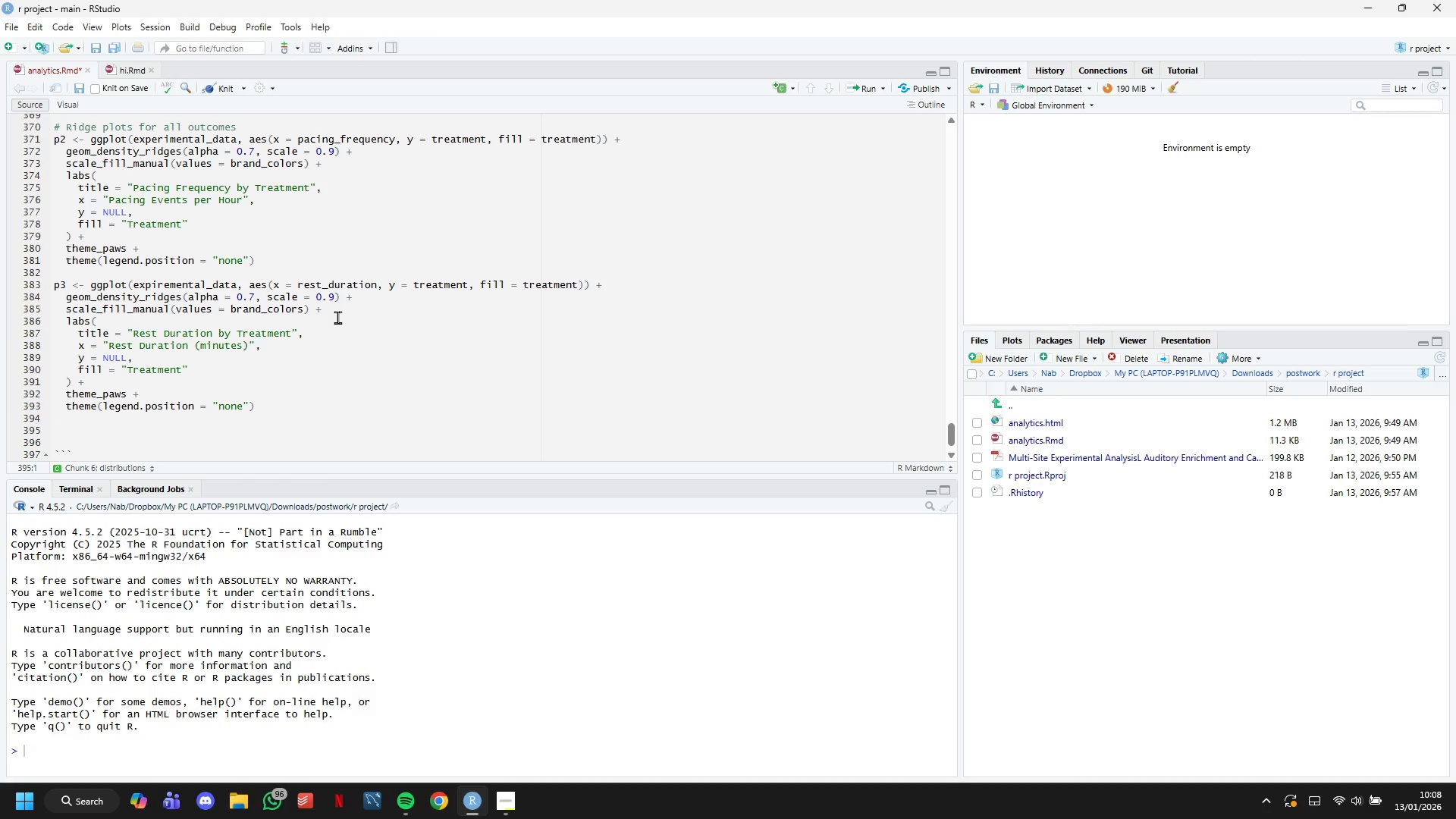 
type(# Box plots with individual points)
 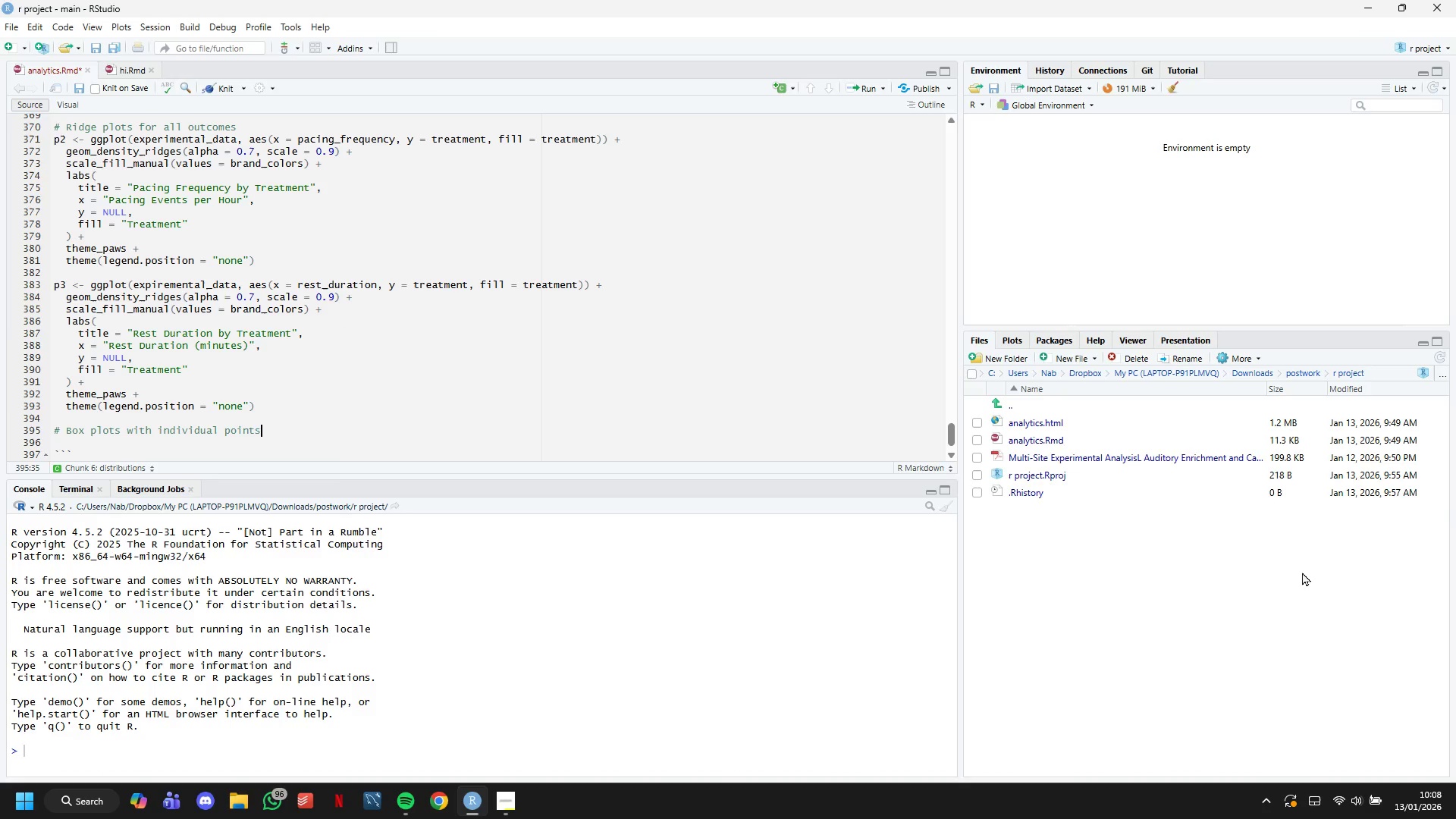 
wait(19.09)
 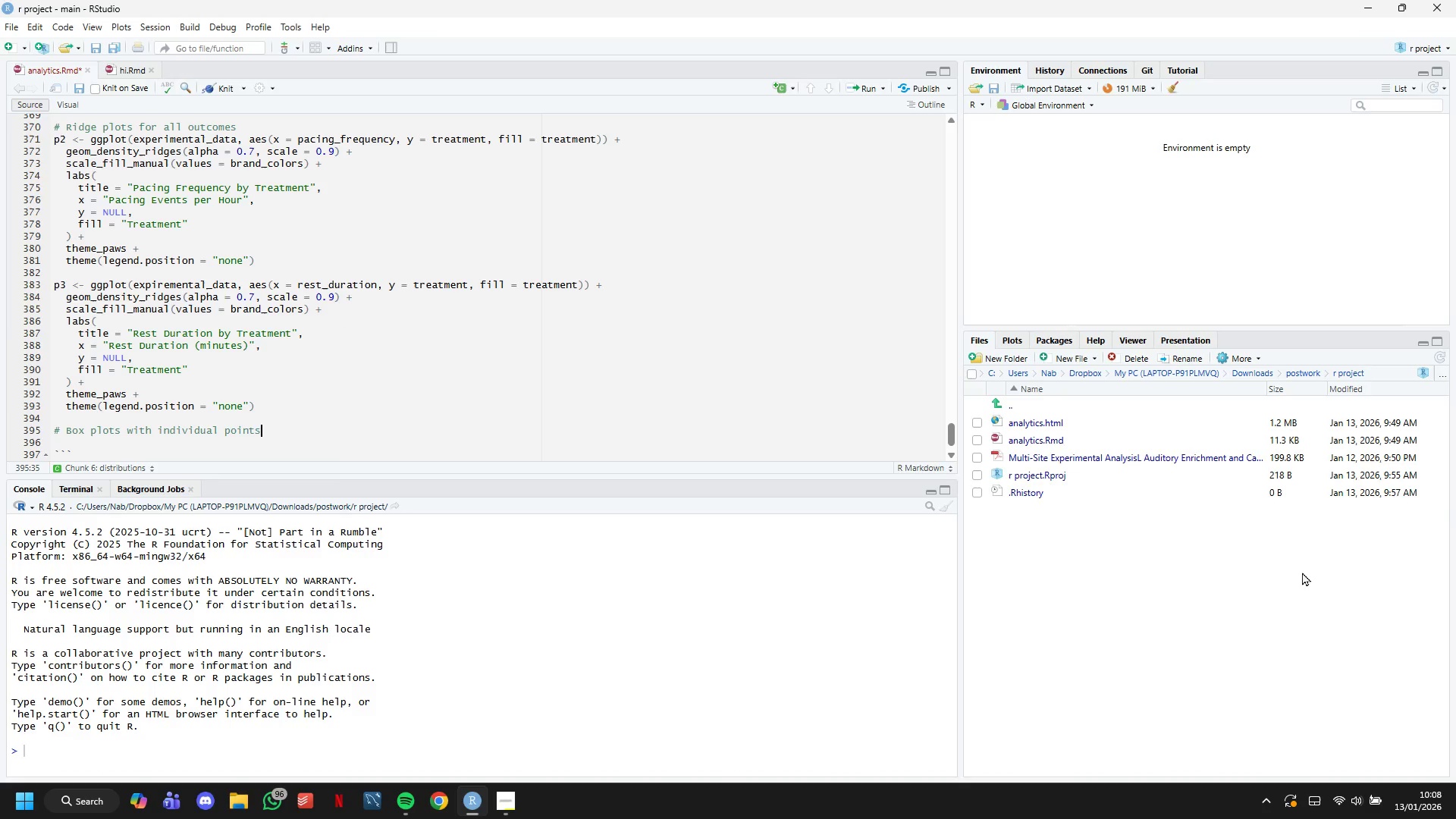 
key(Enter)
 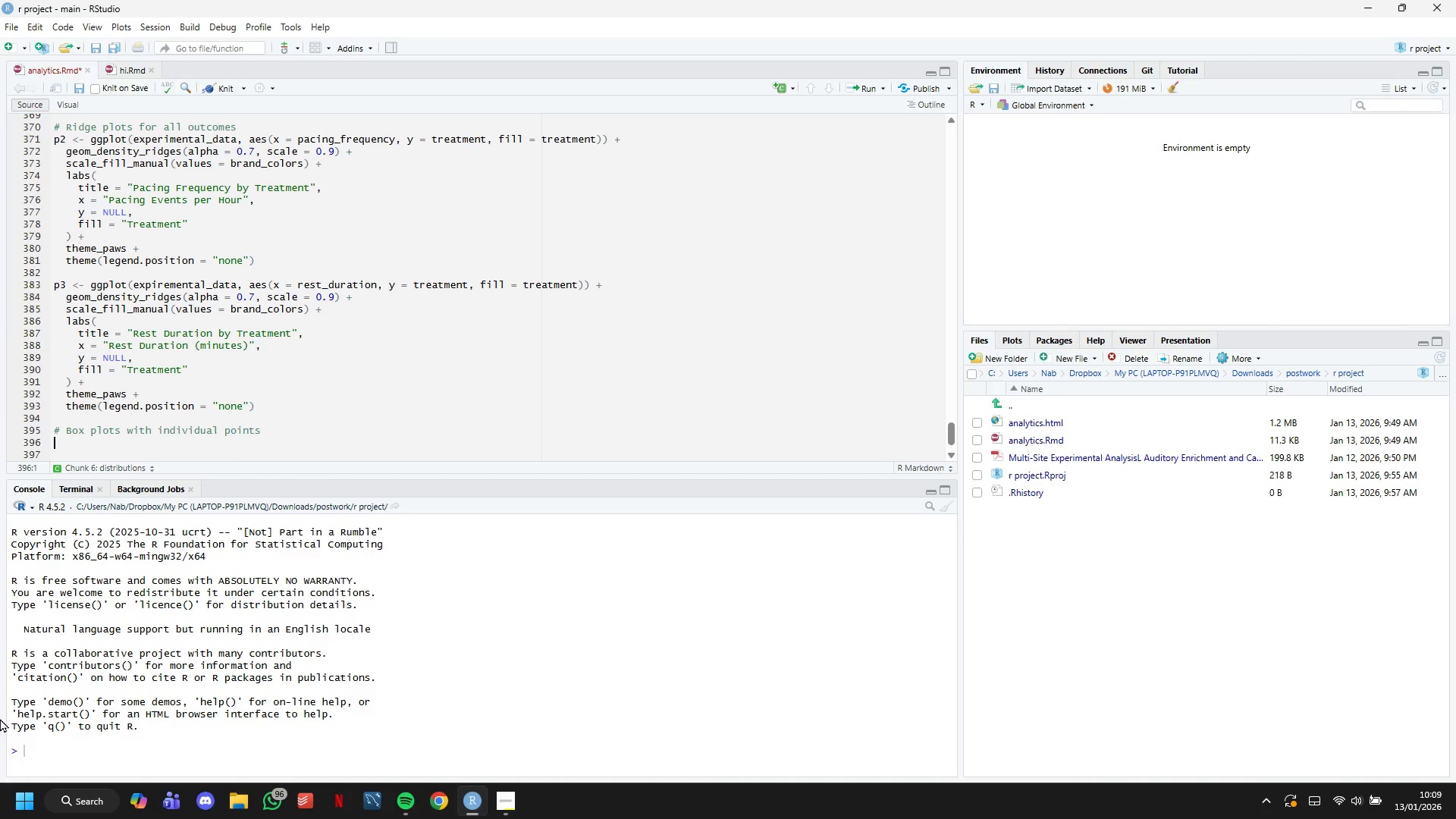 
wait(34.3)
 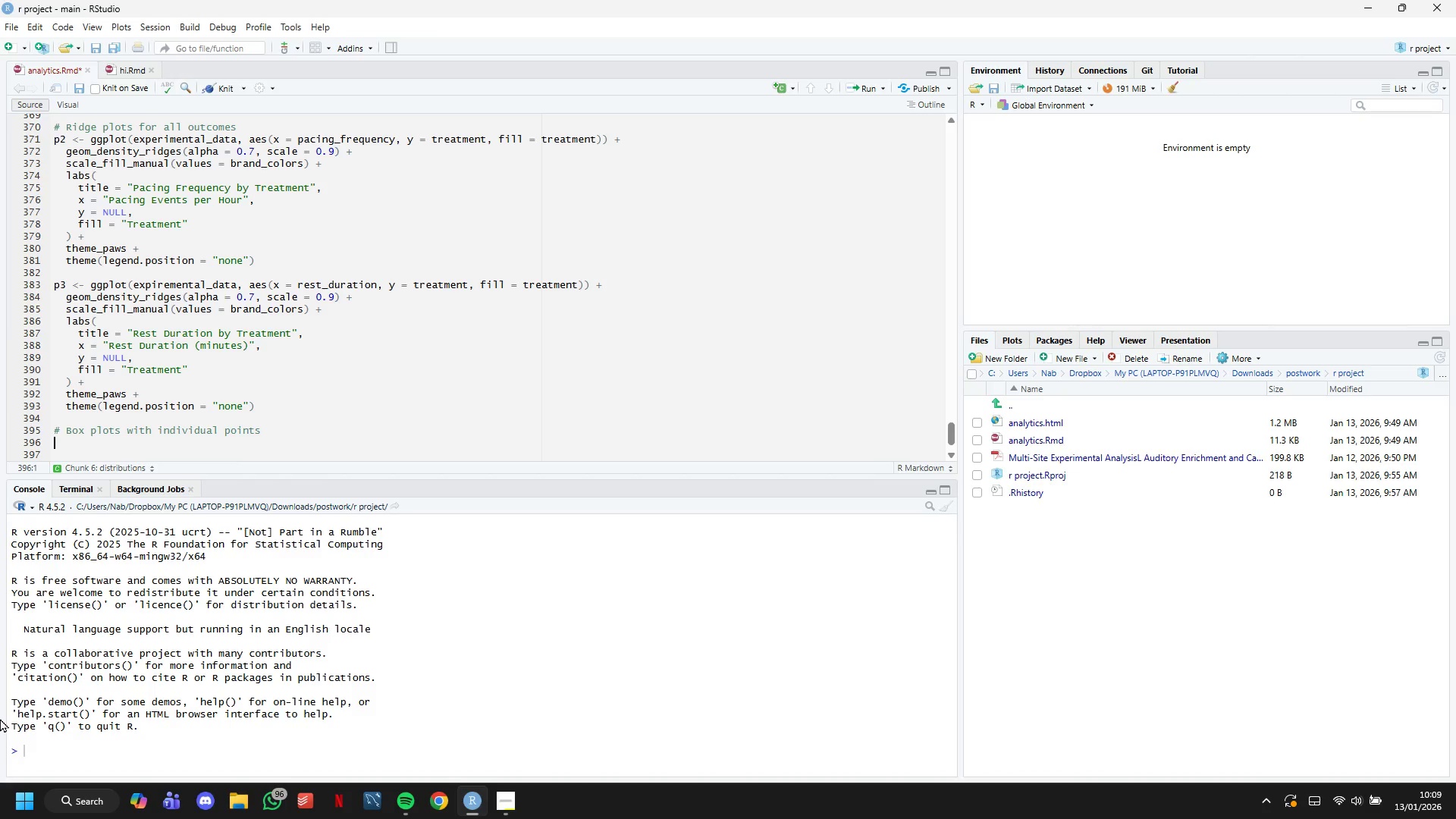 
type(p4 <- ggplot(experi)
key(Tab)
type(, aes(x=tr)
key(Backspace)
key(Backspace)
key(Backspace)
type( = treat)
key(Backspace)
type(met, )
 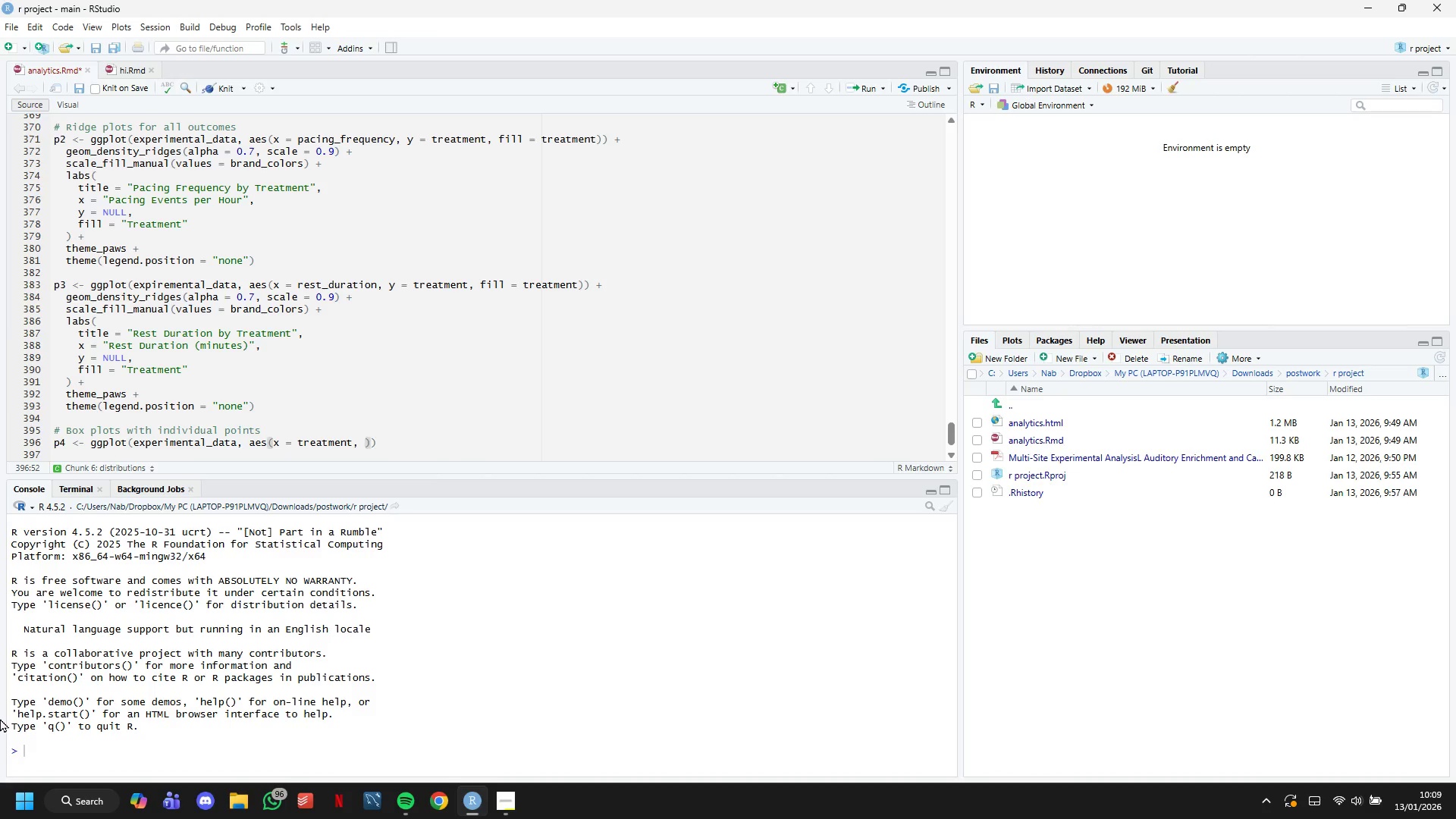 
 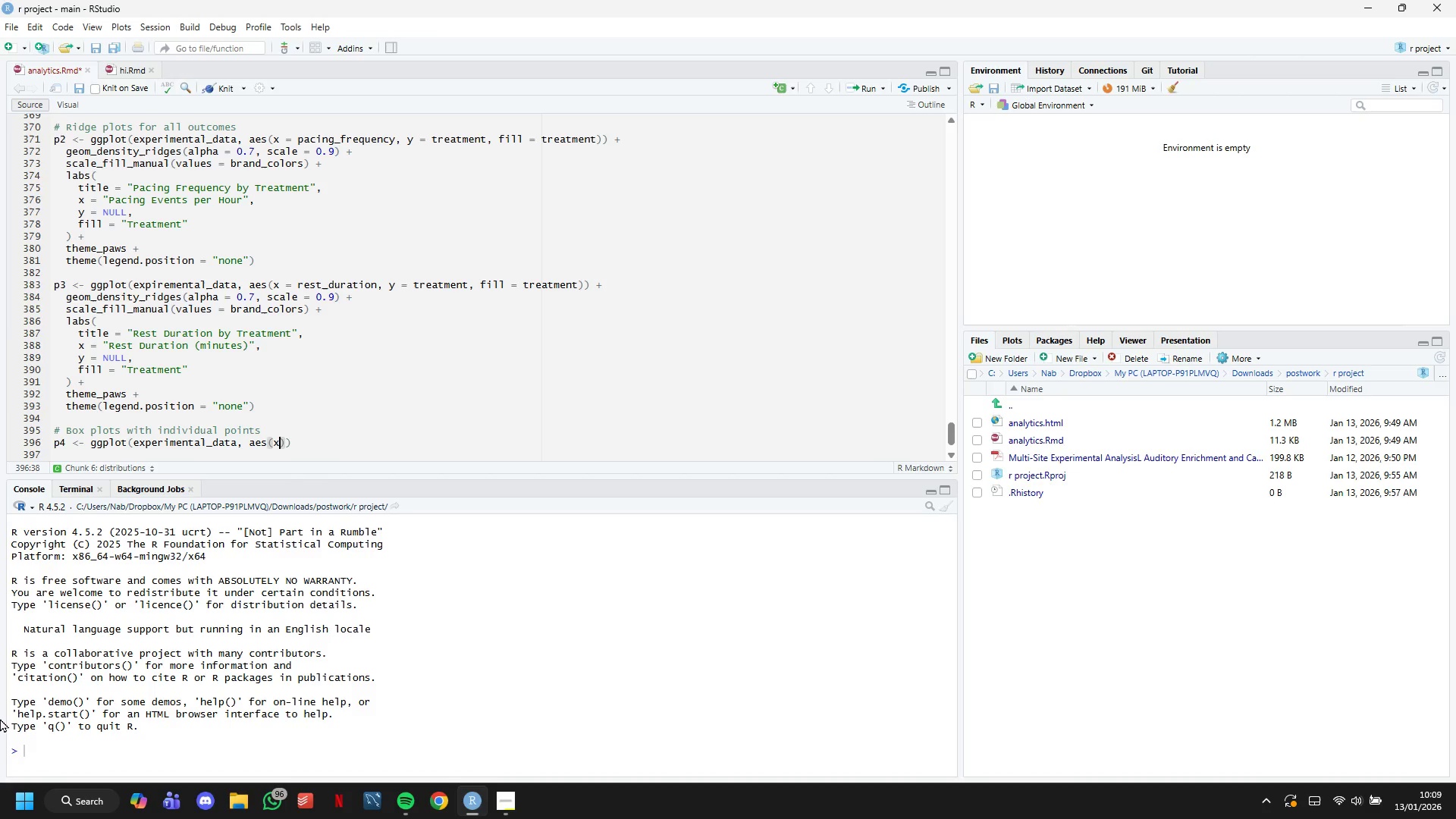 
hold_key(key=N, duration=2.7)
 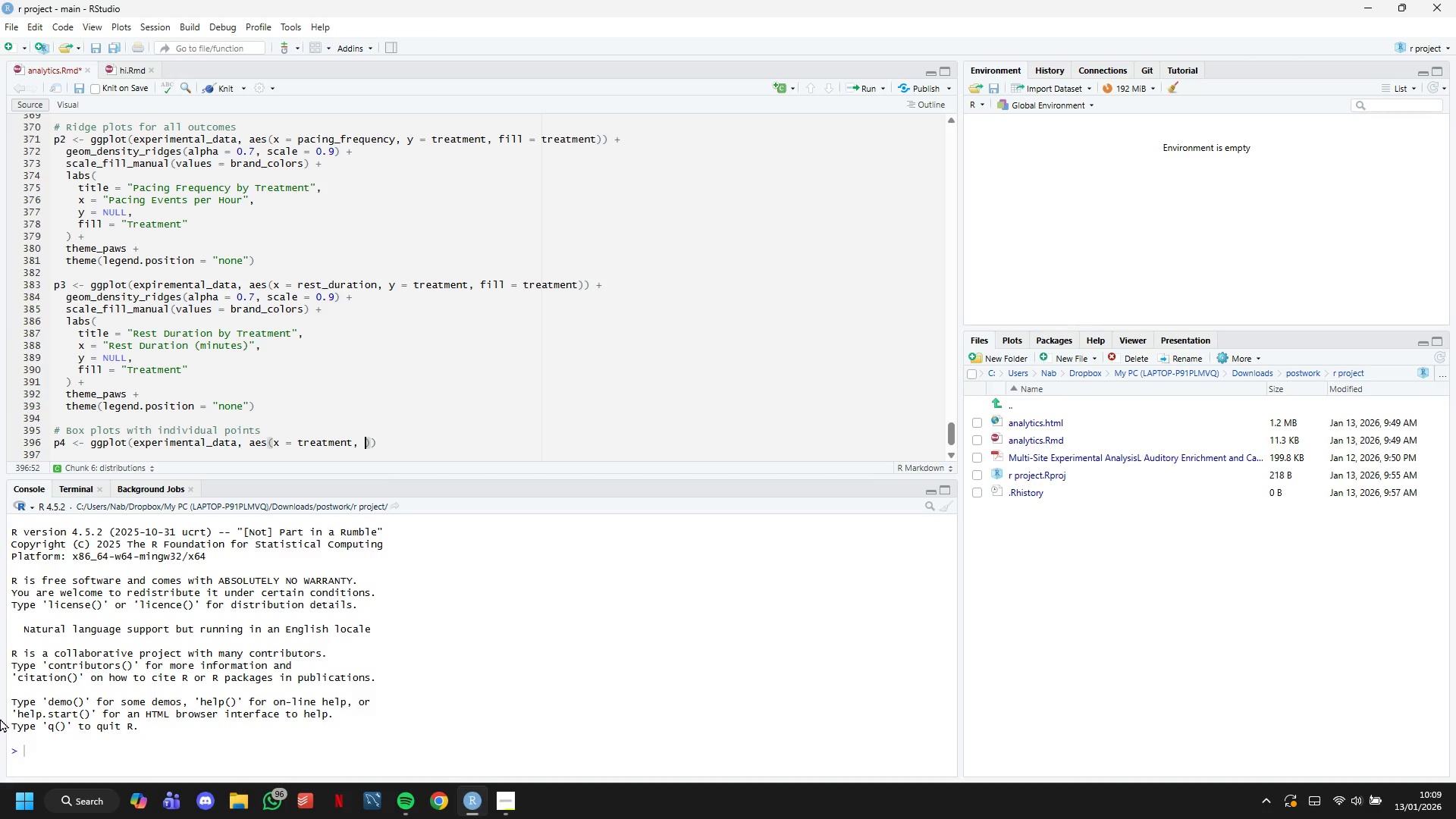 
wait(6.23)
 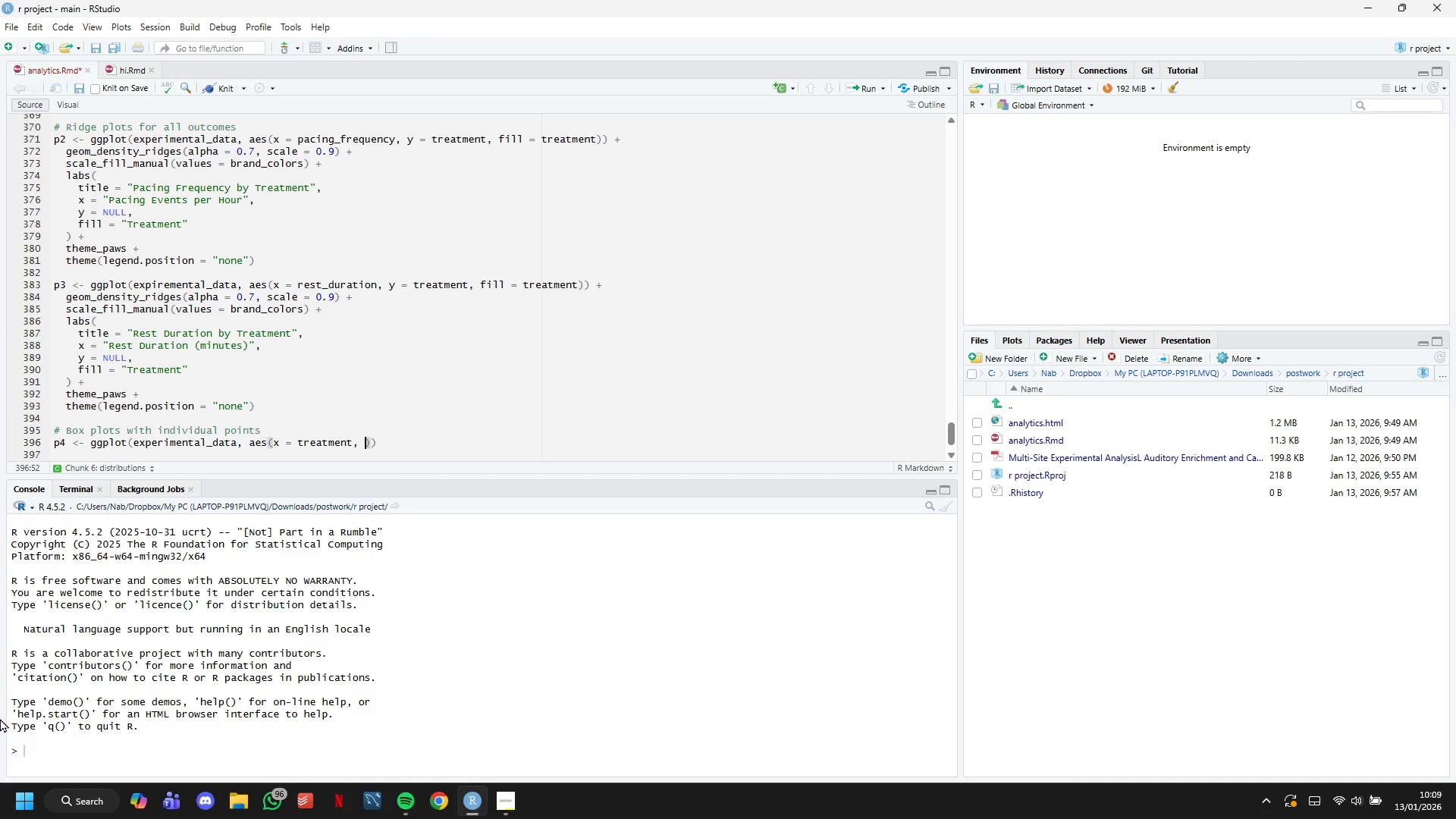 
type(y = barking_db, fill = treatment)
 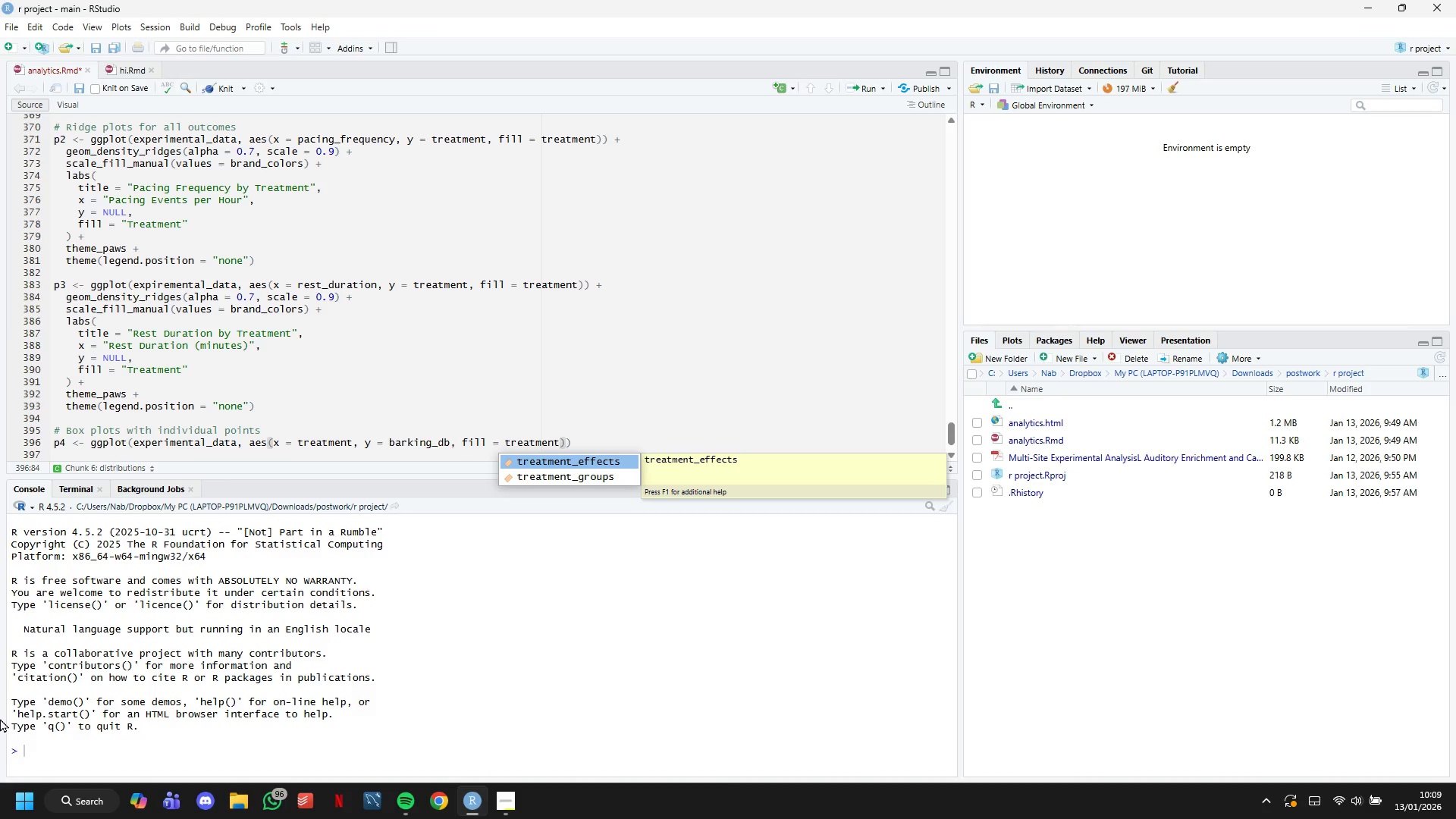 
key(ArrowRight)
 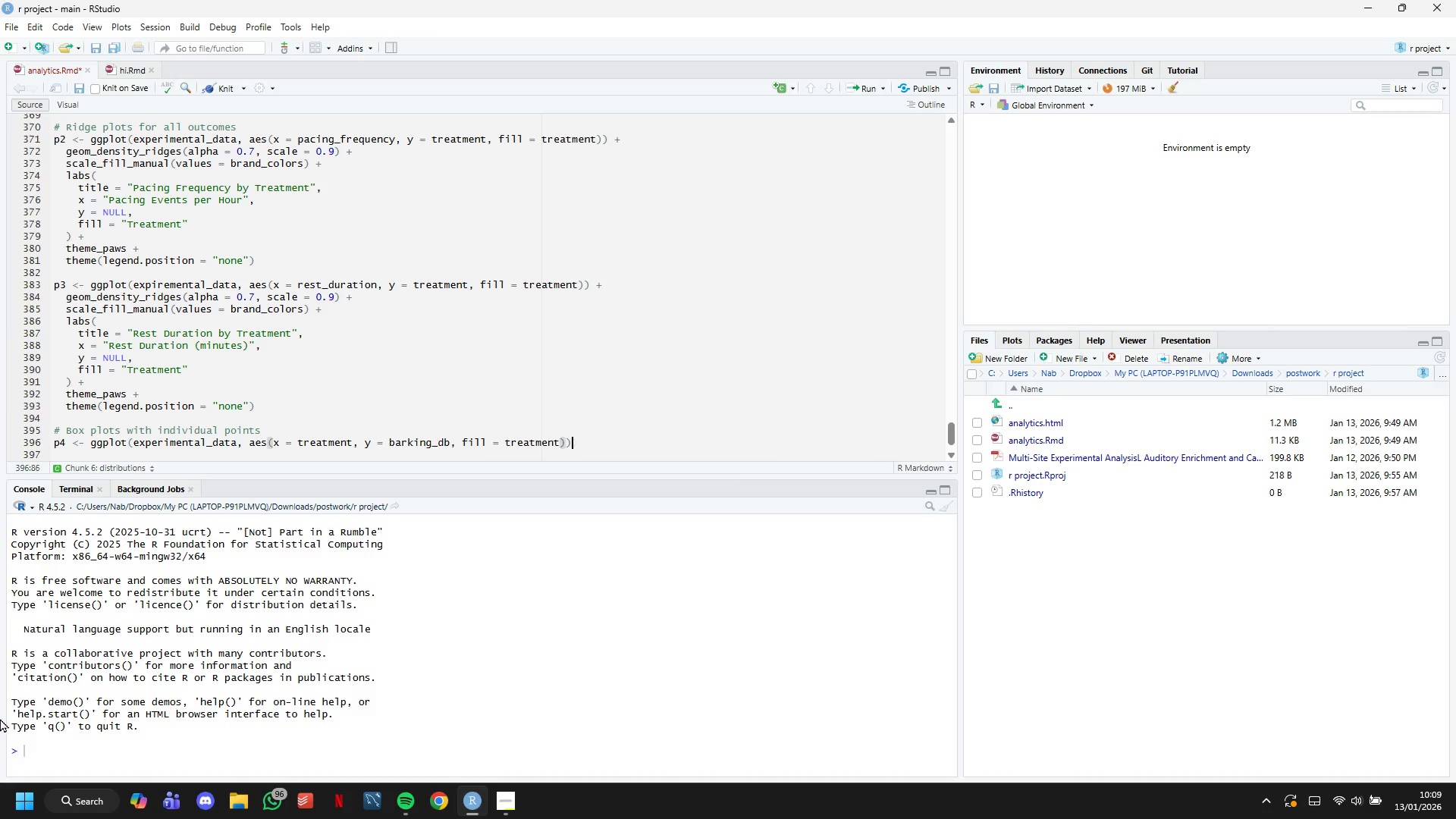 
key(ArrowRight)
 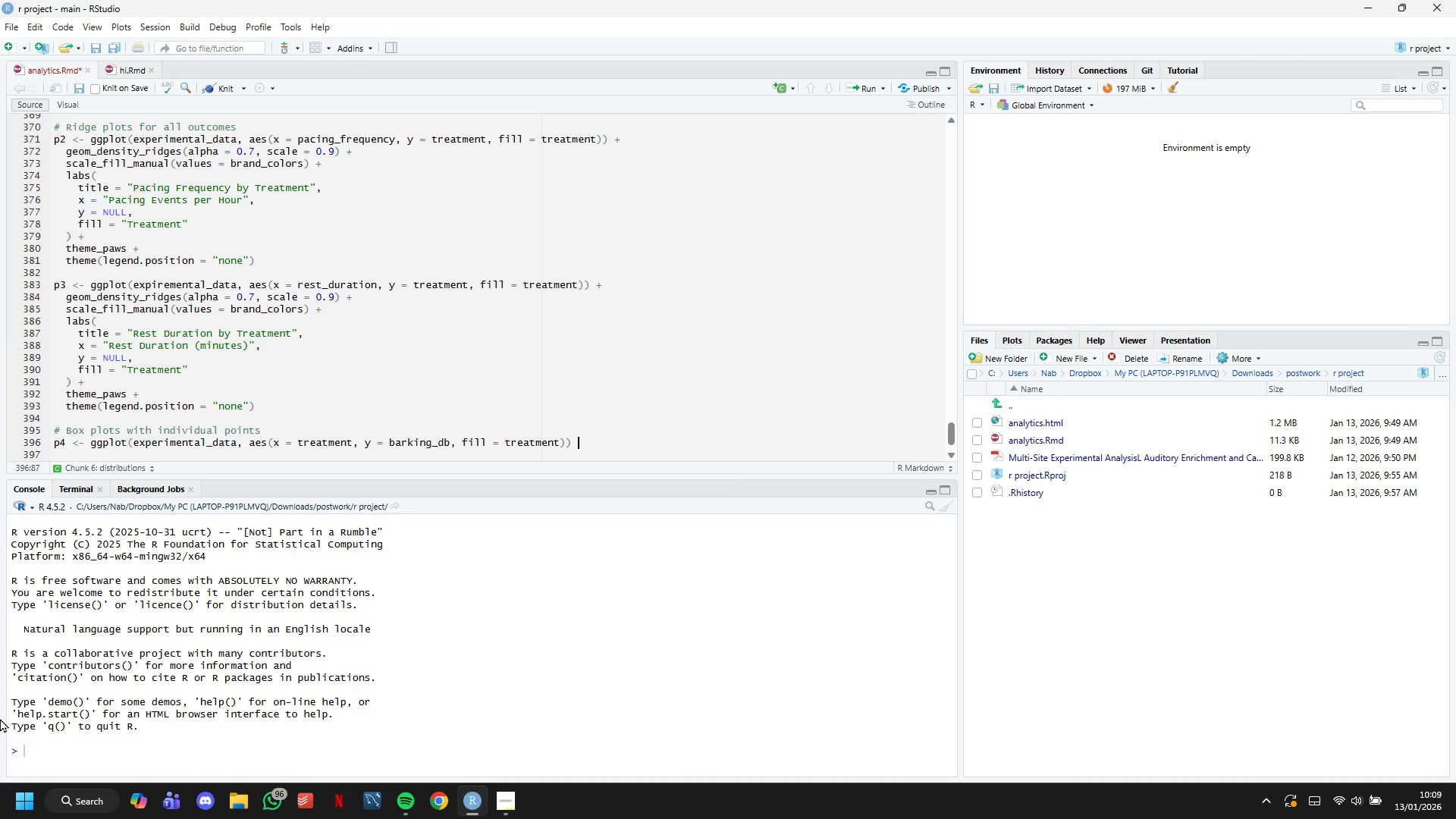 
key(Space)
 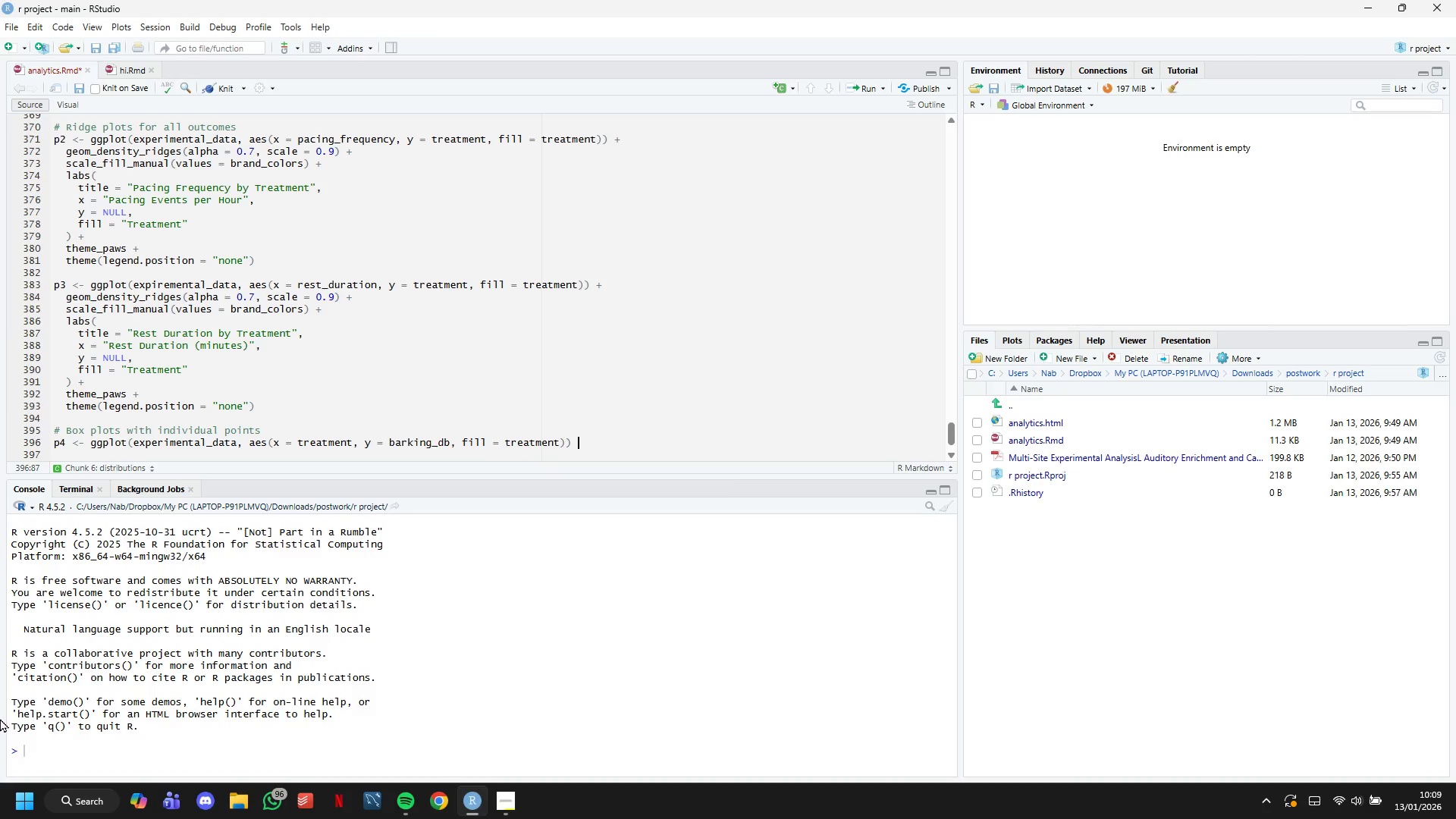 
key(Shift+ShiftLeft)
 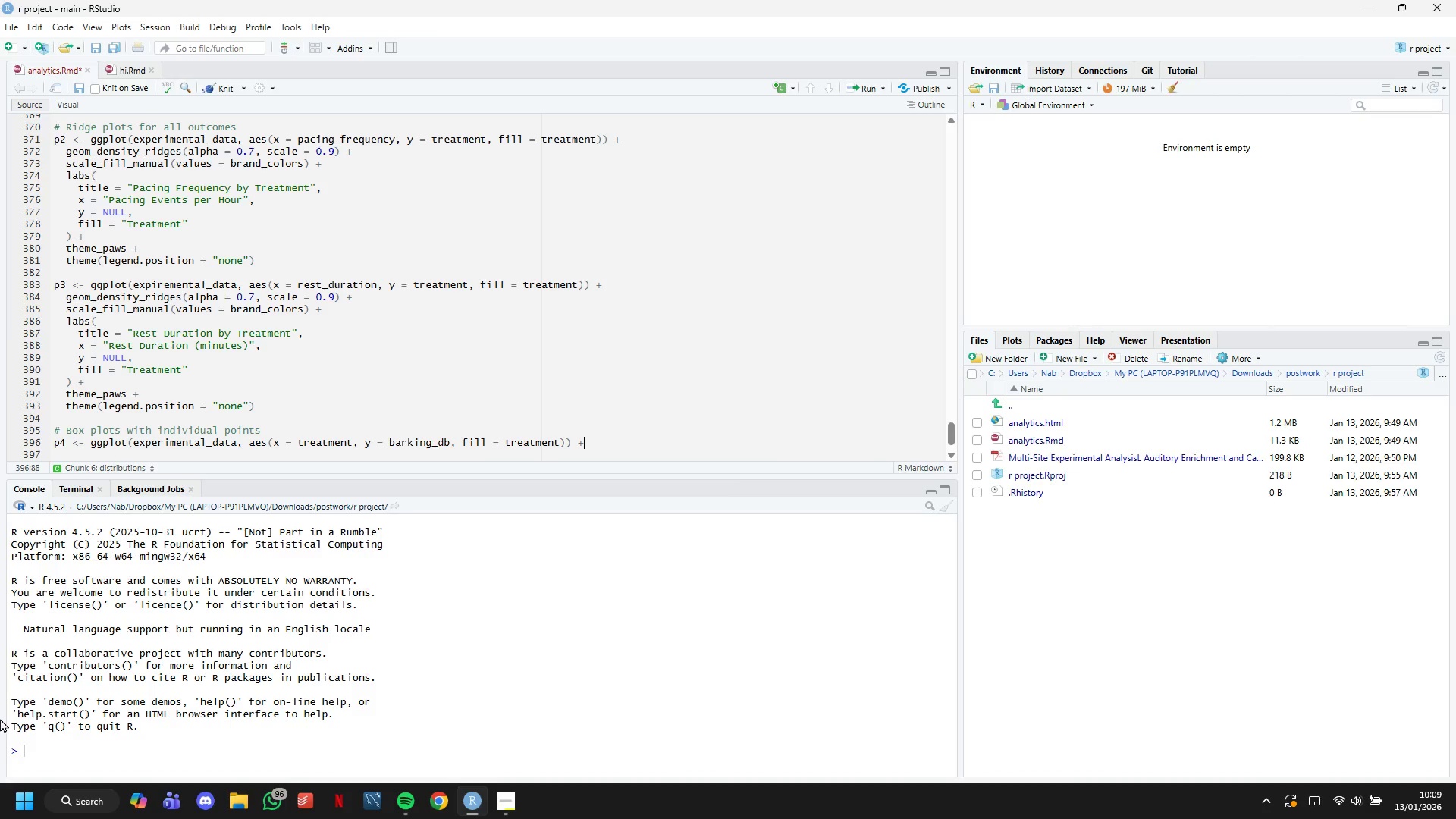 
key(Shift+Equal)
 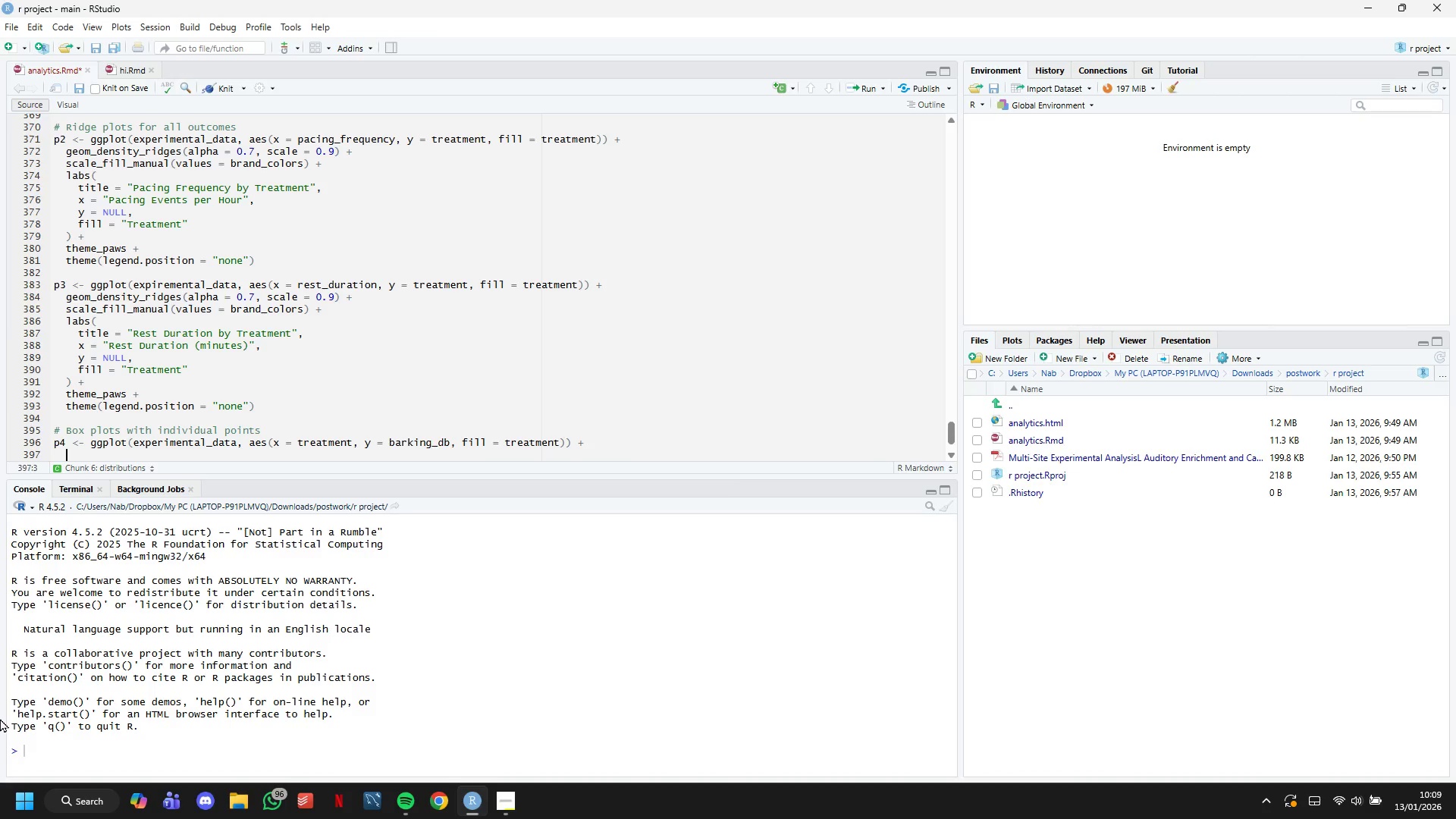 
key(Enter)
 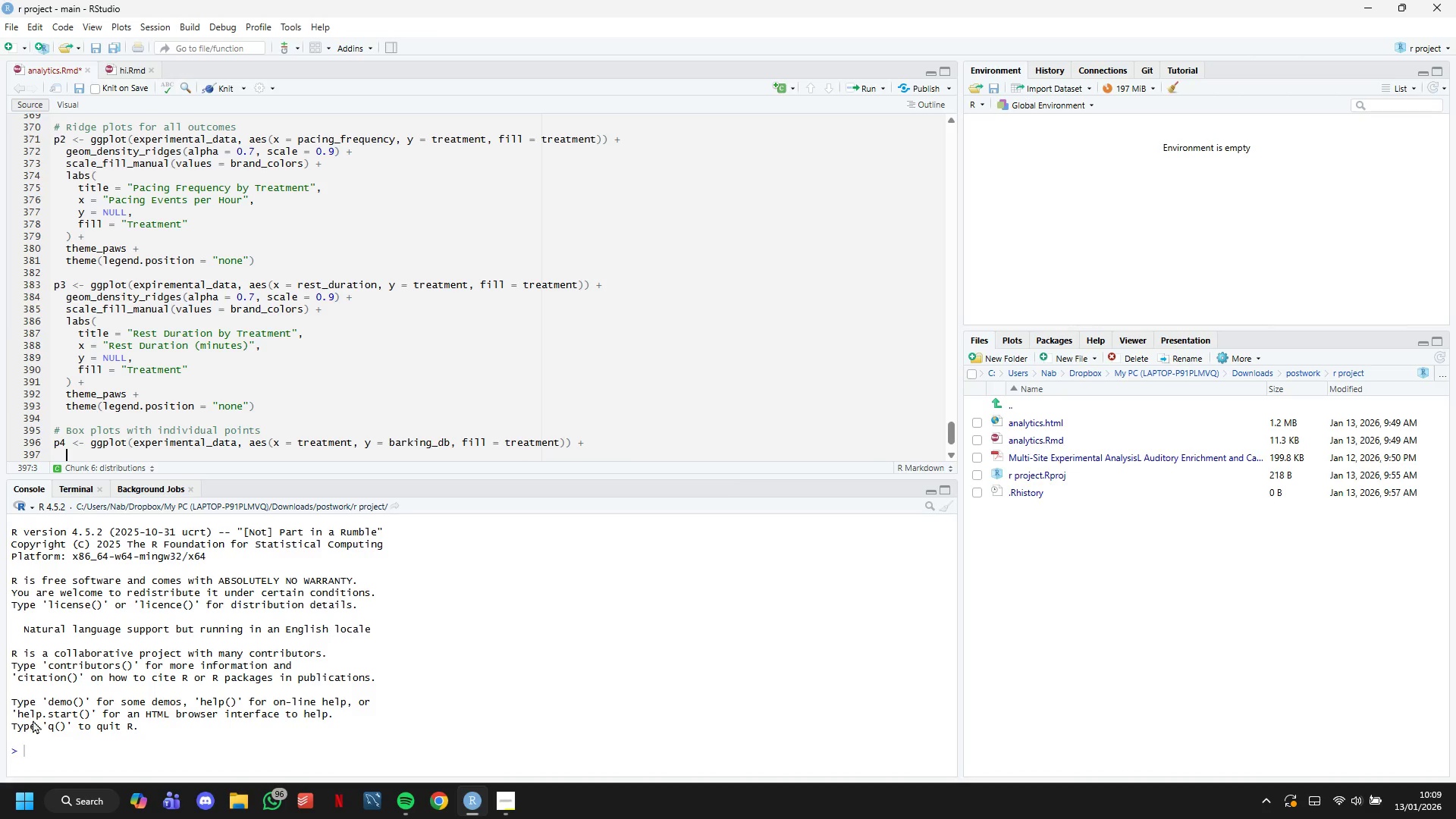 
scroll: coordinate [344, 406], scroll_direction: down, amount: 6.0
 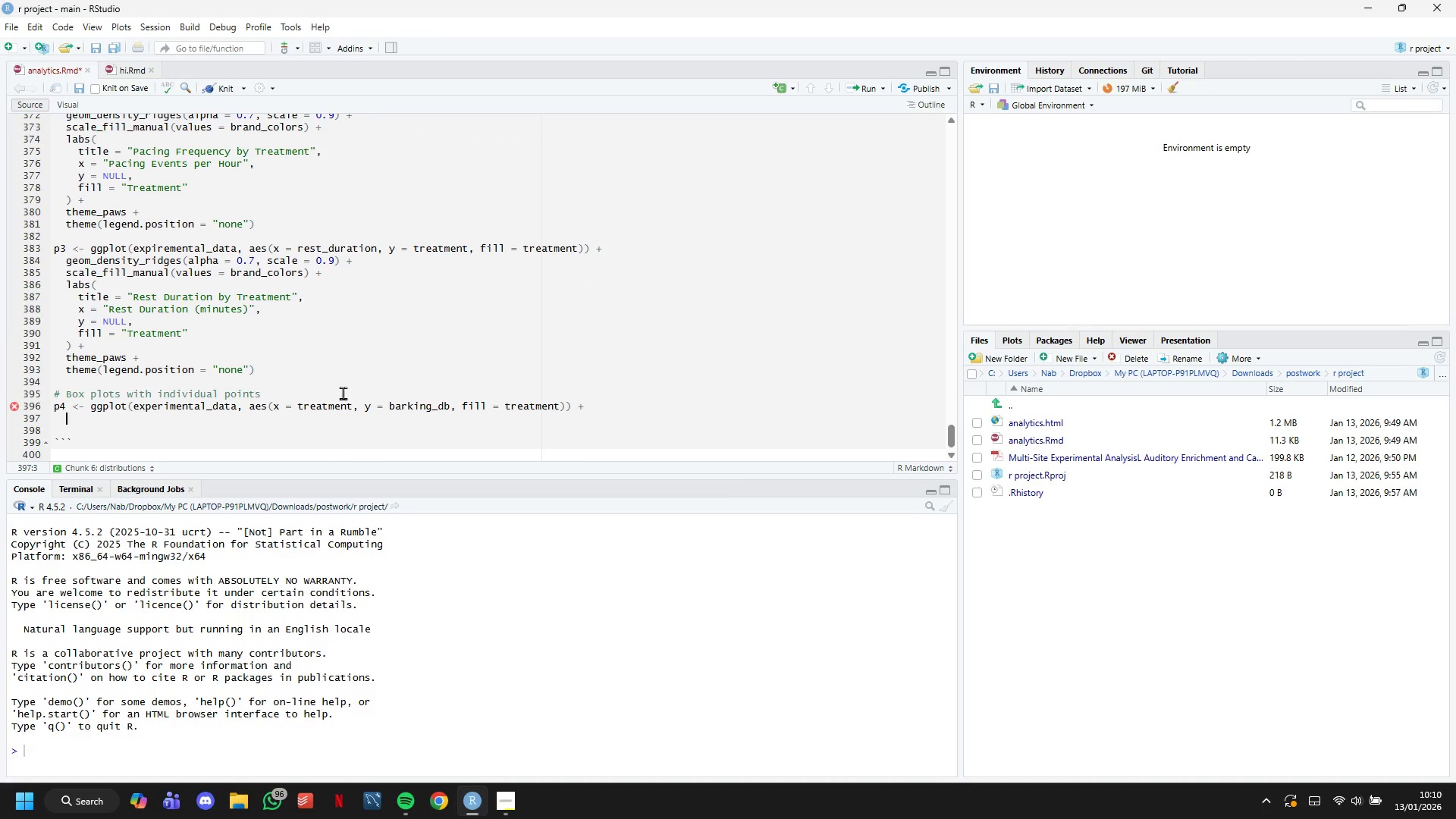 
type(geom_boxplot(alpha = 0.7, outlier.shape = NA)
 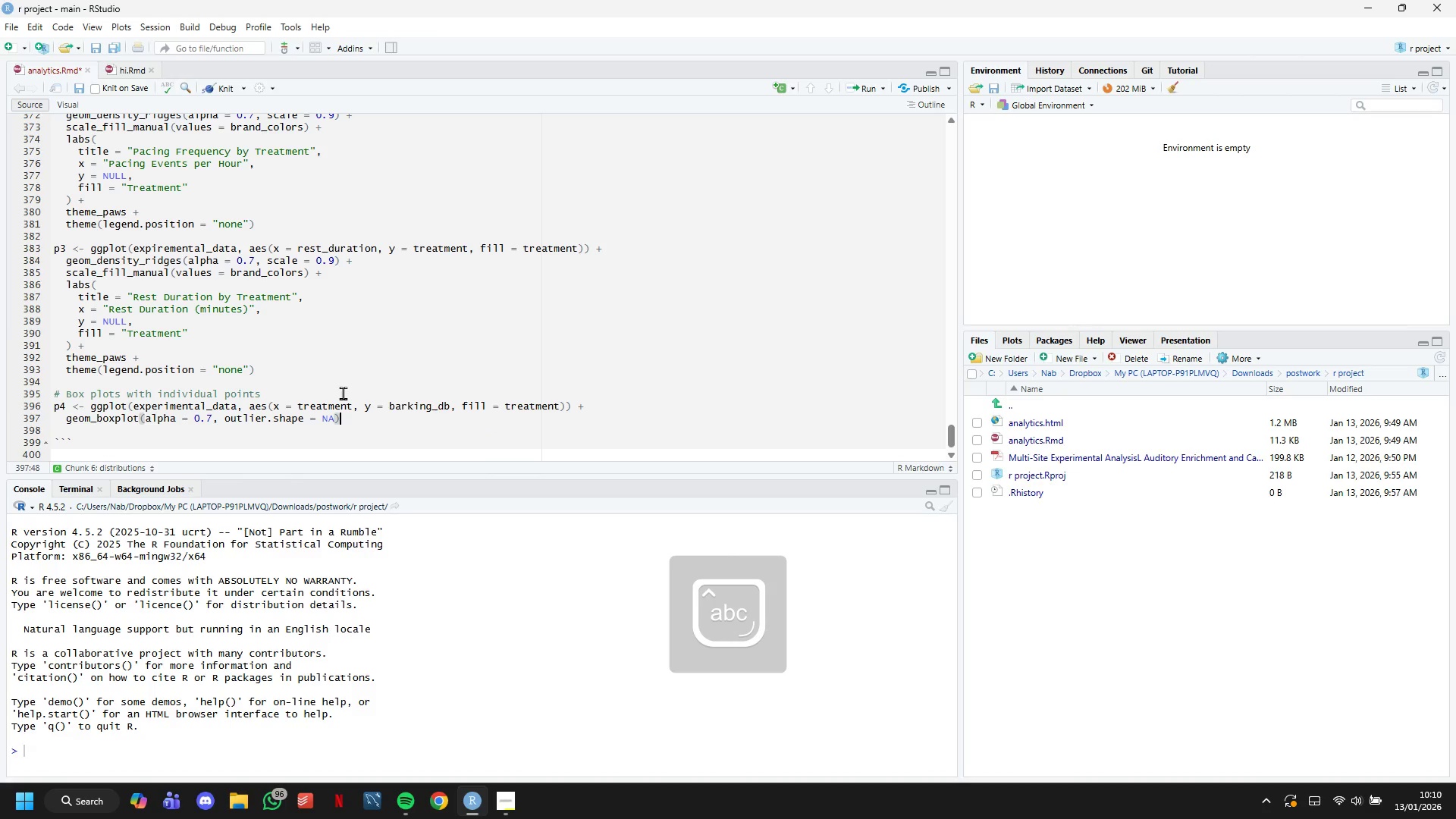 
 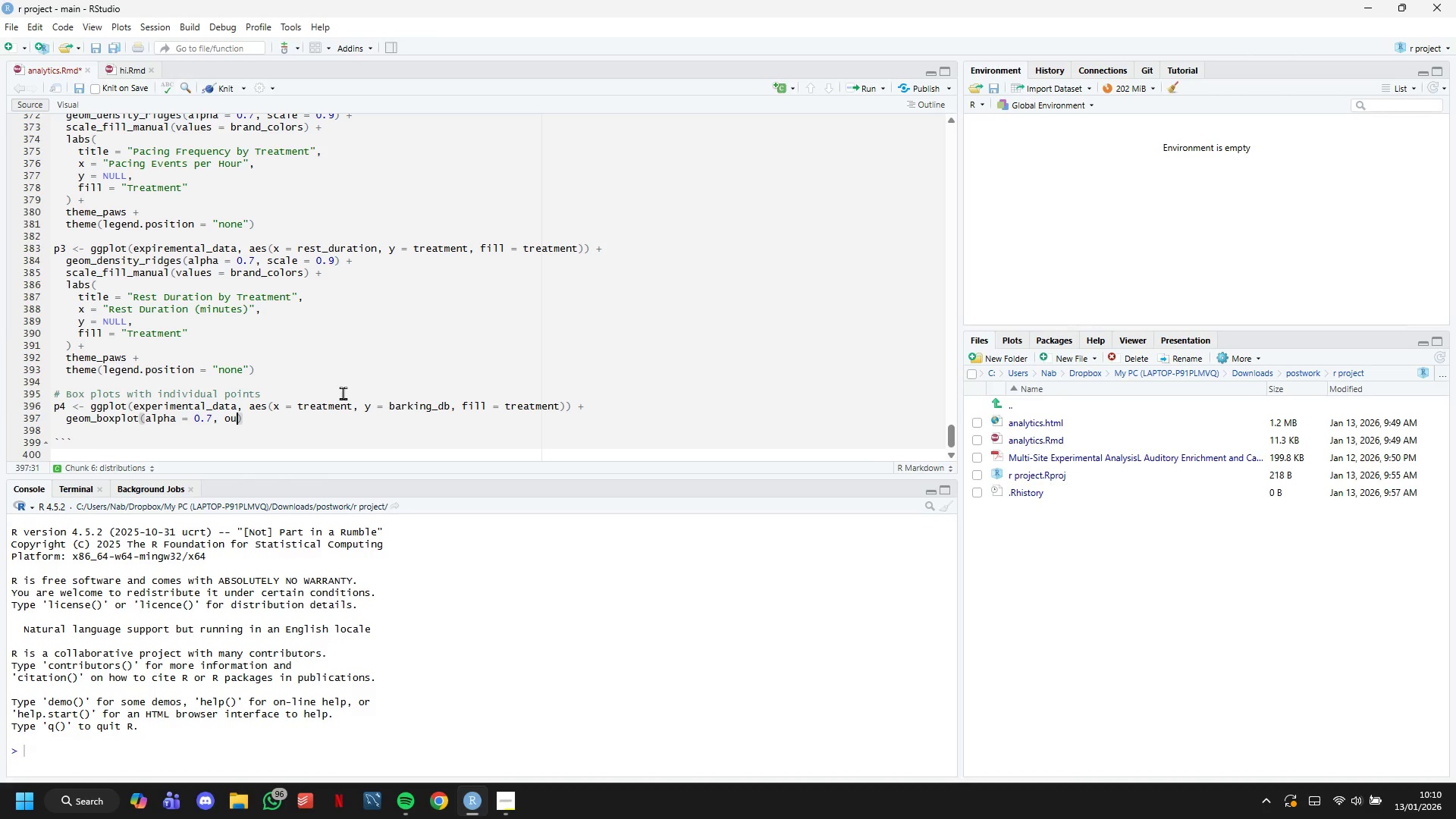 
key(ArrowRight)
 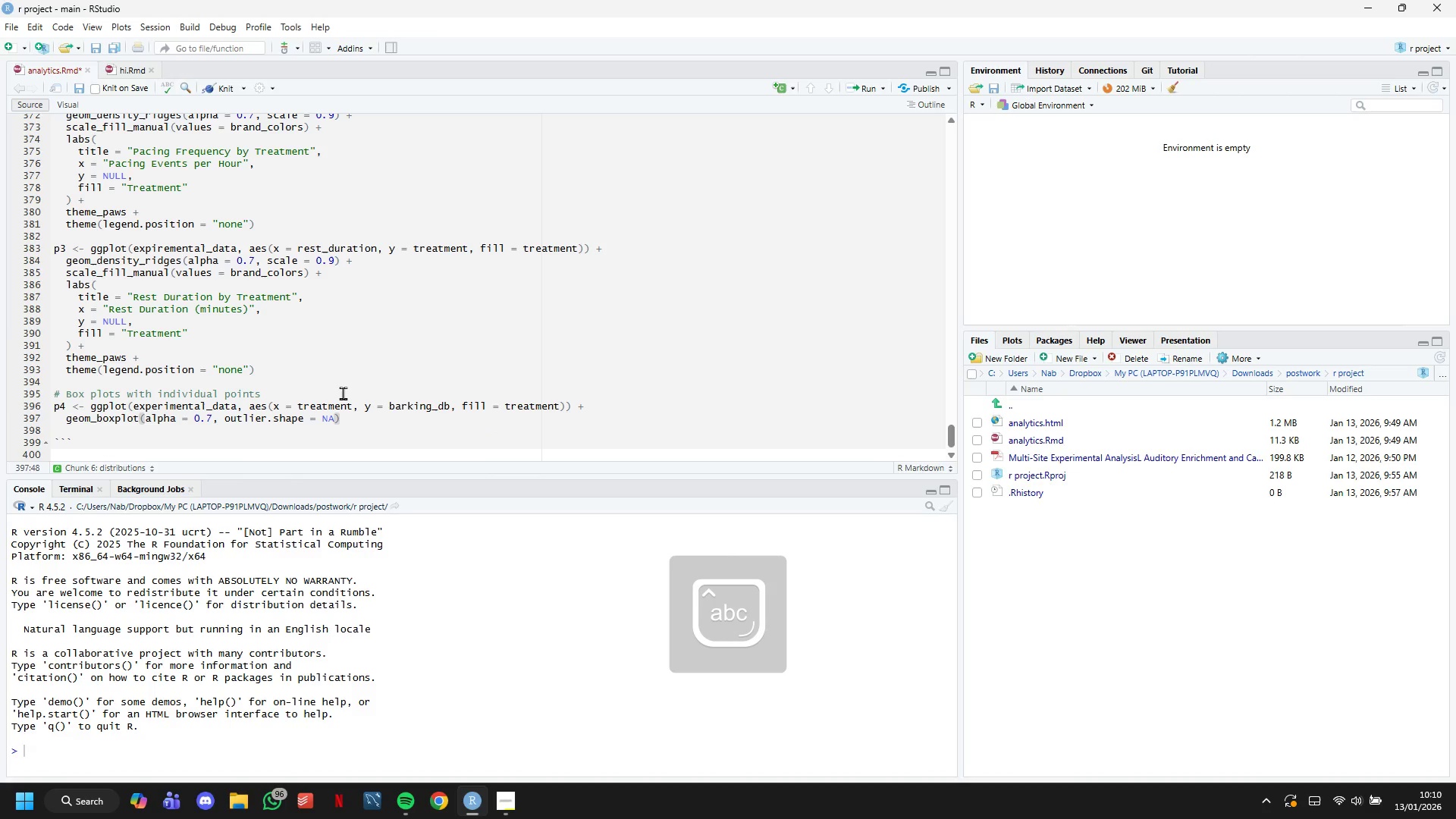 
key(Space)
 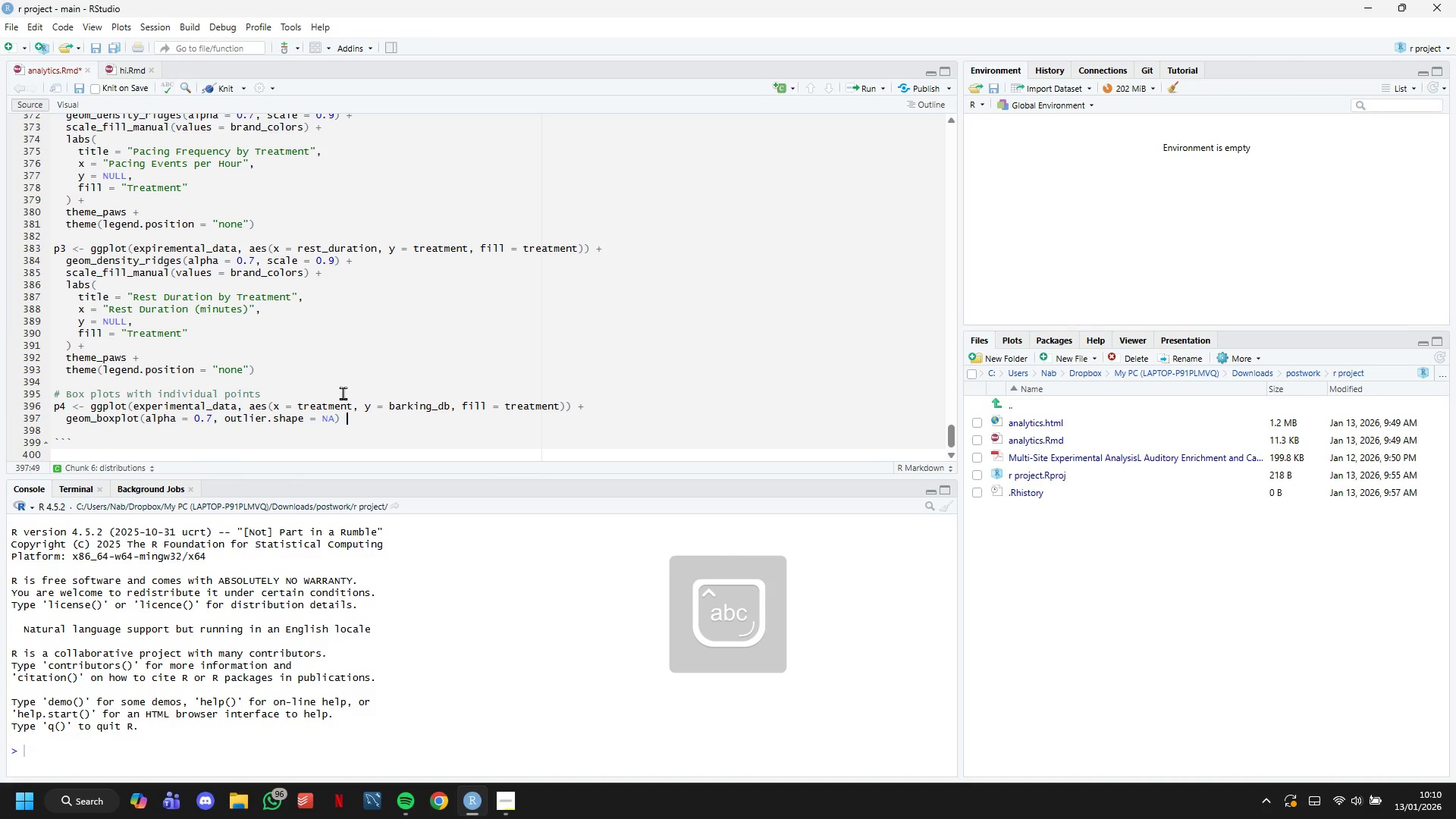 
key(Shift+Equal)
 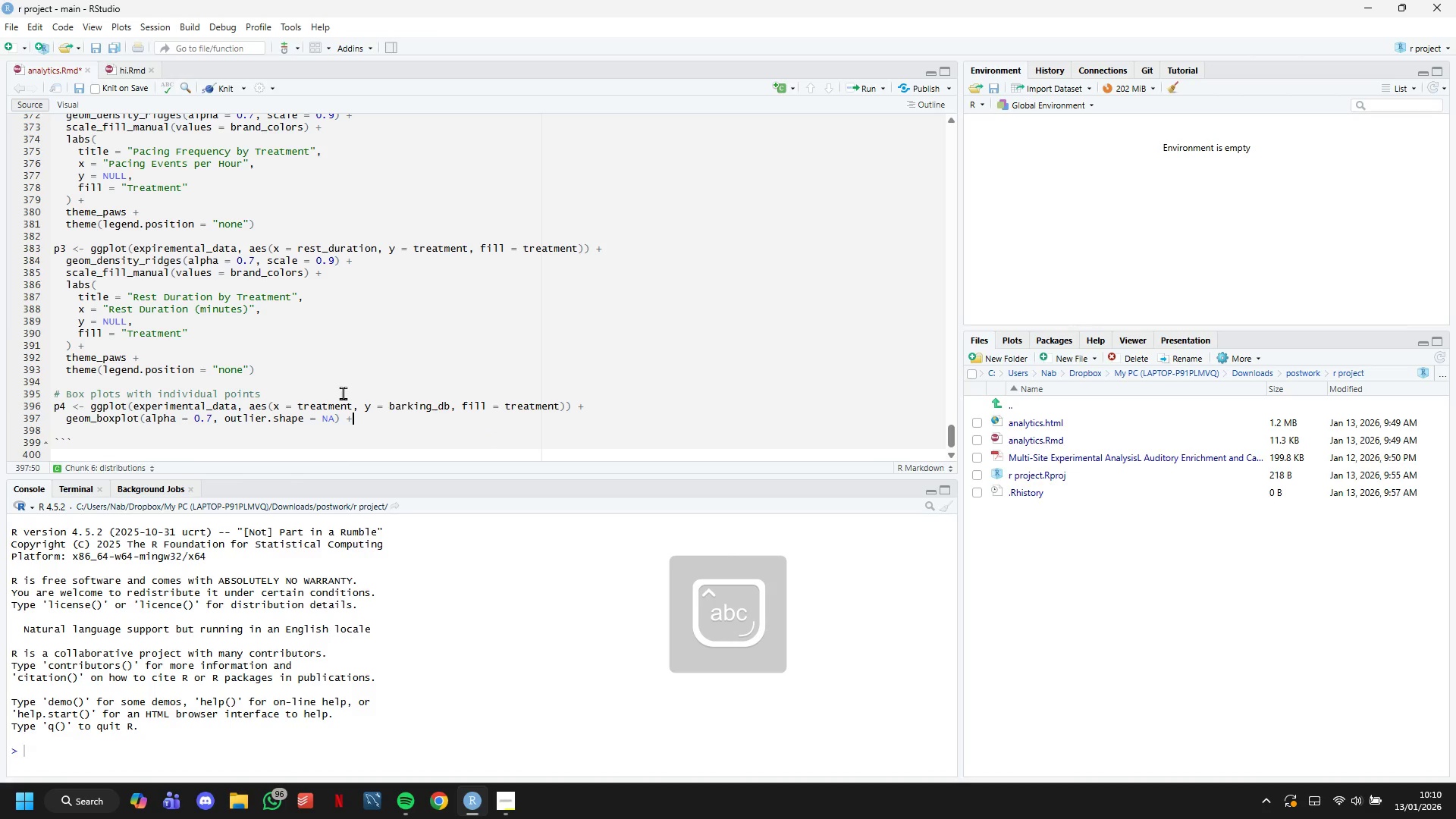 
key(Enter)
 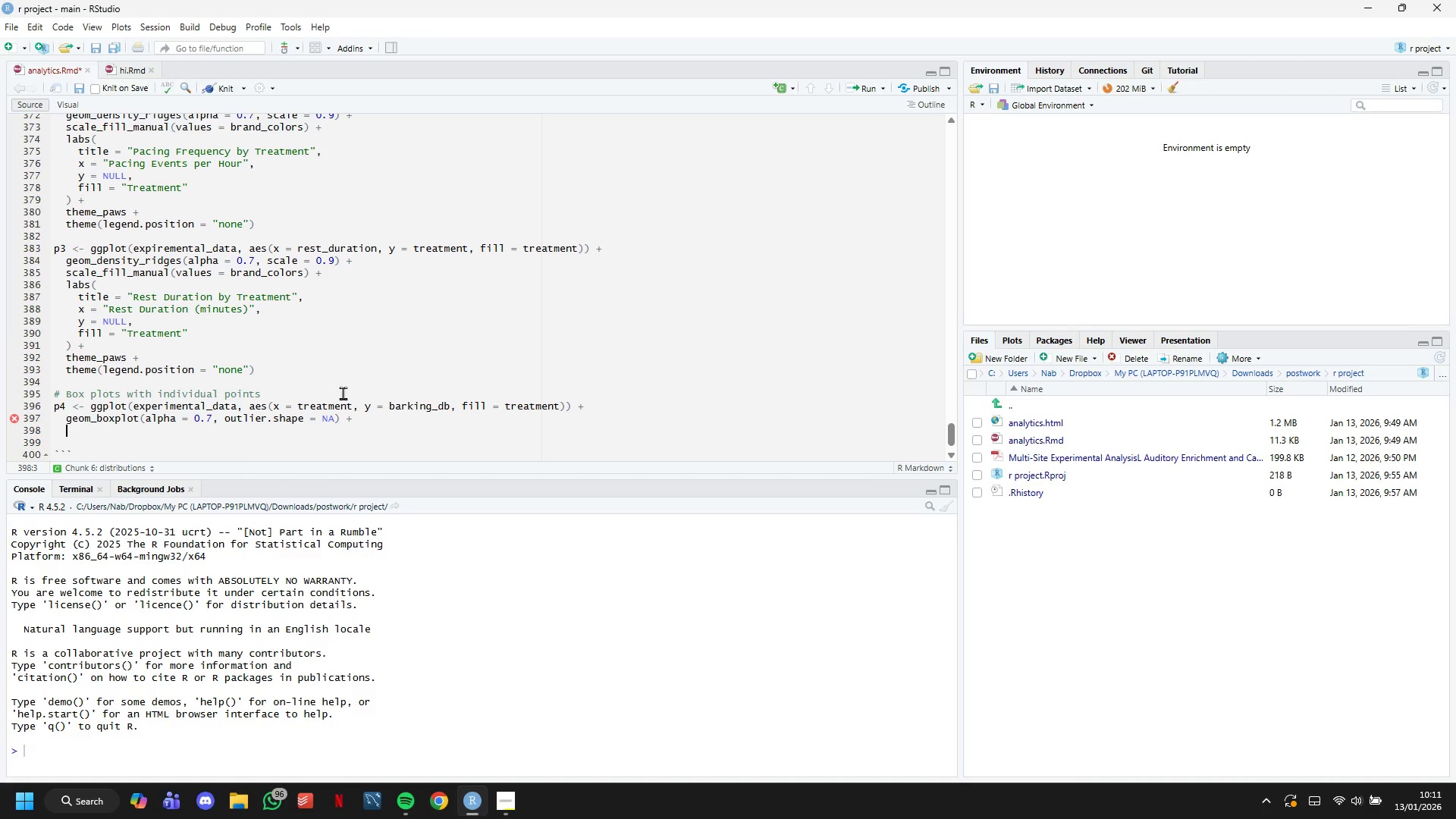 
wait(46.19)
 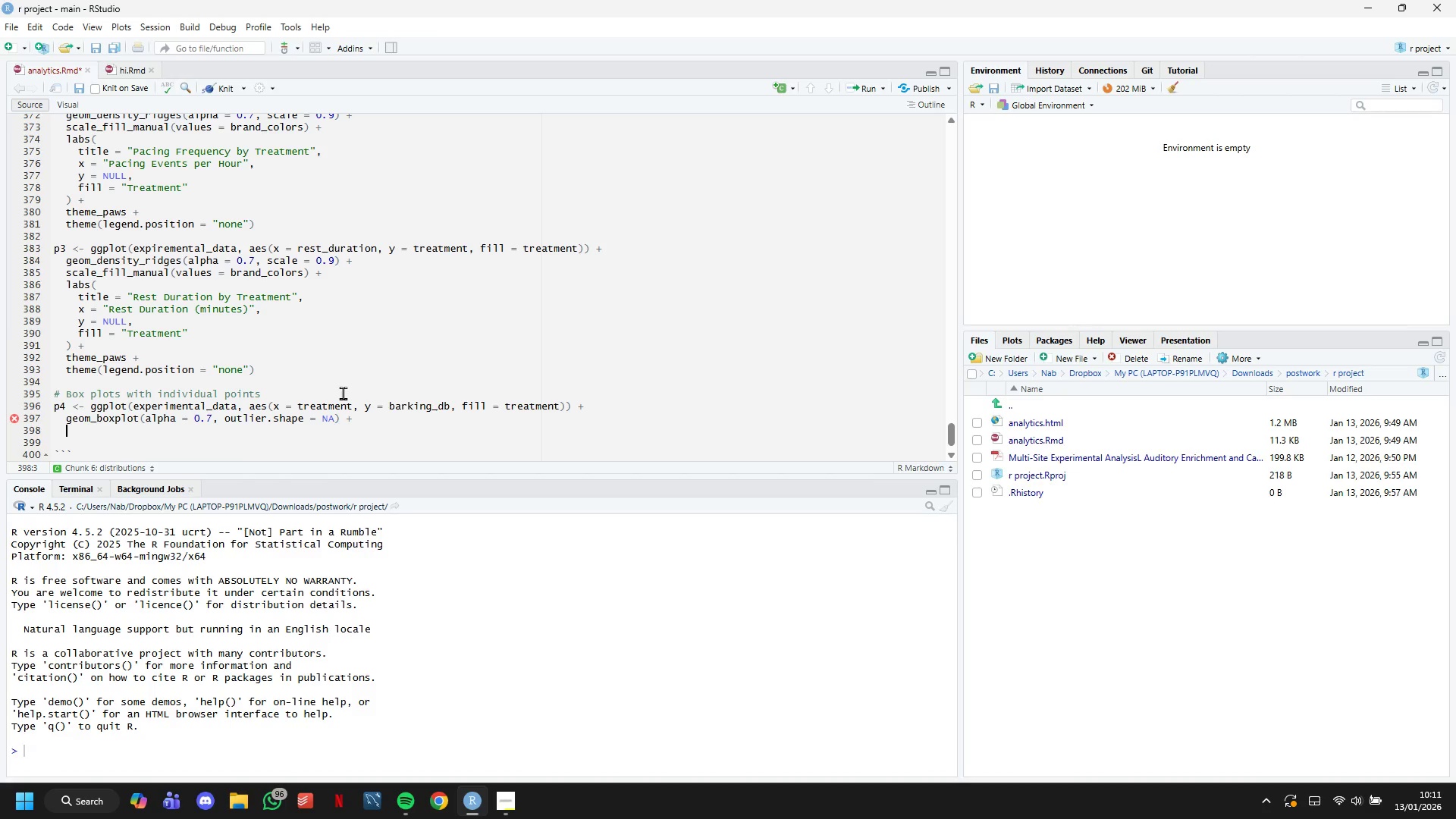 
type(geom)
 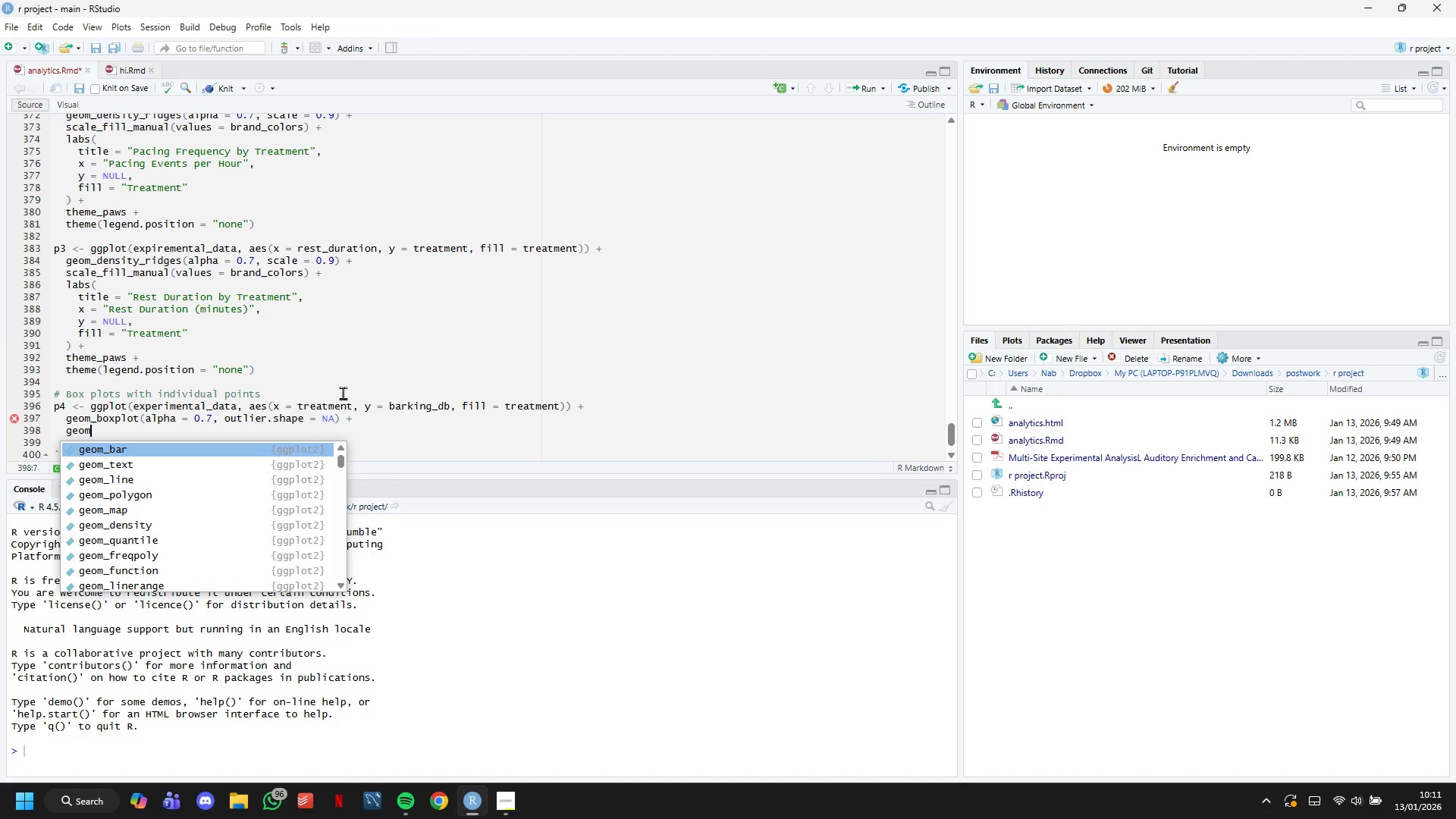 
type(_beeswarm)
 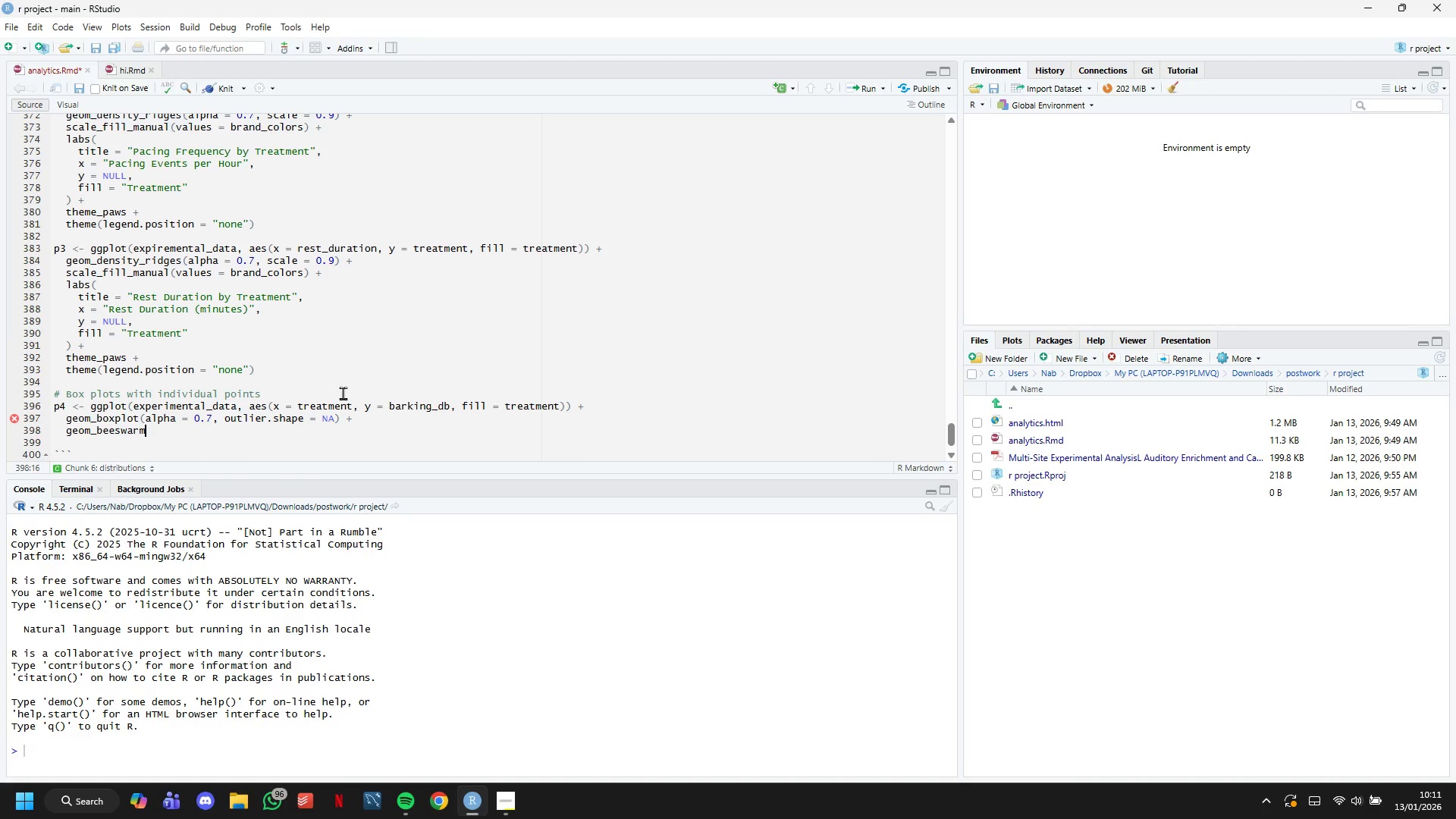 
type(( )
key(Backspace)
type(alpha = 0.2, )
 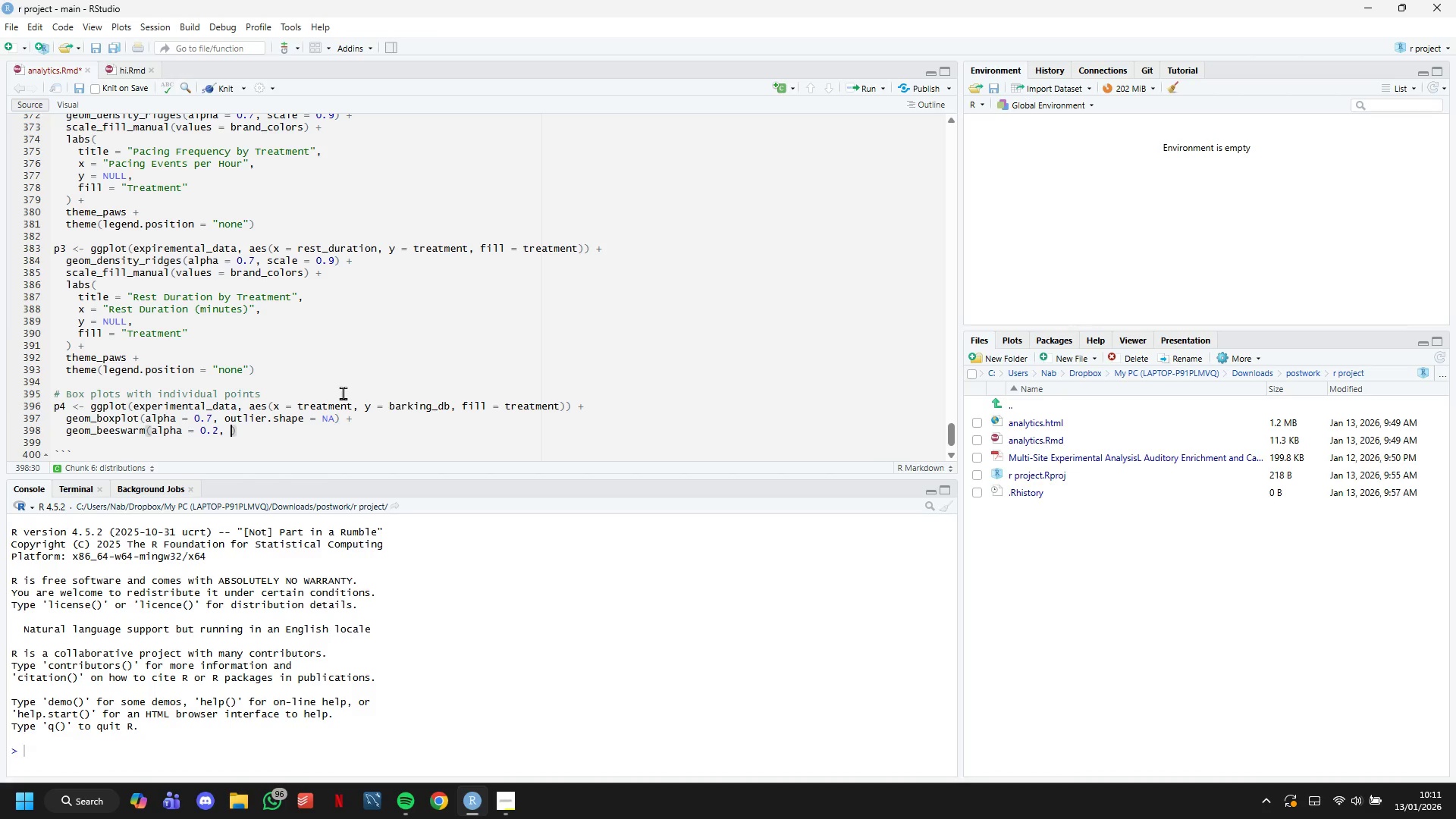 
wait(28.39)
 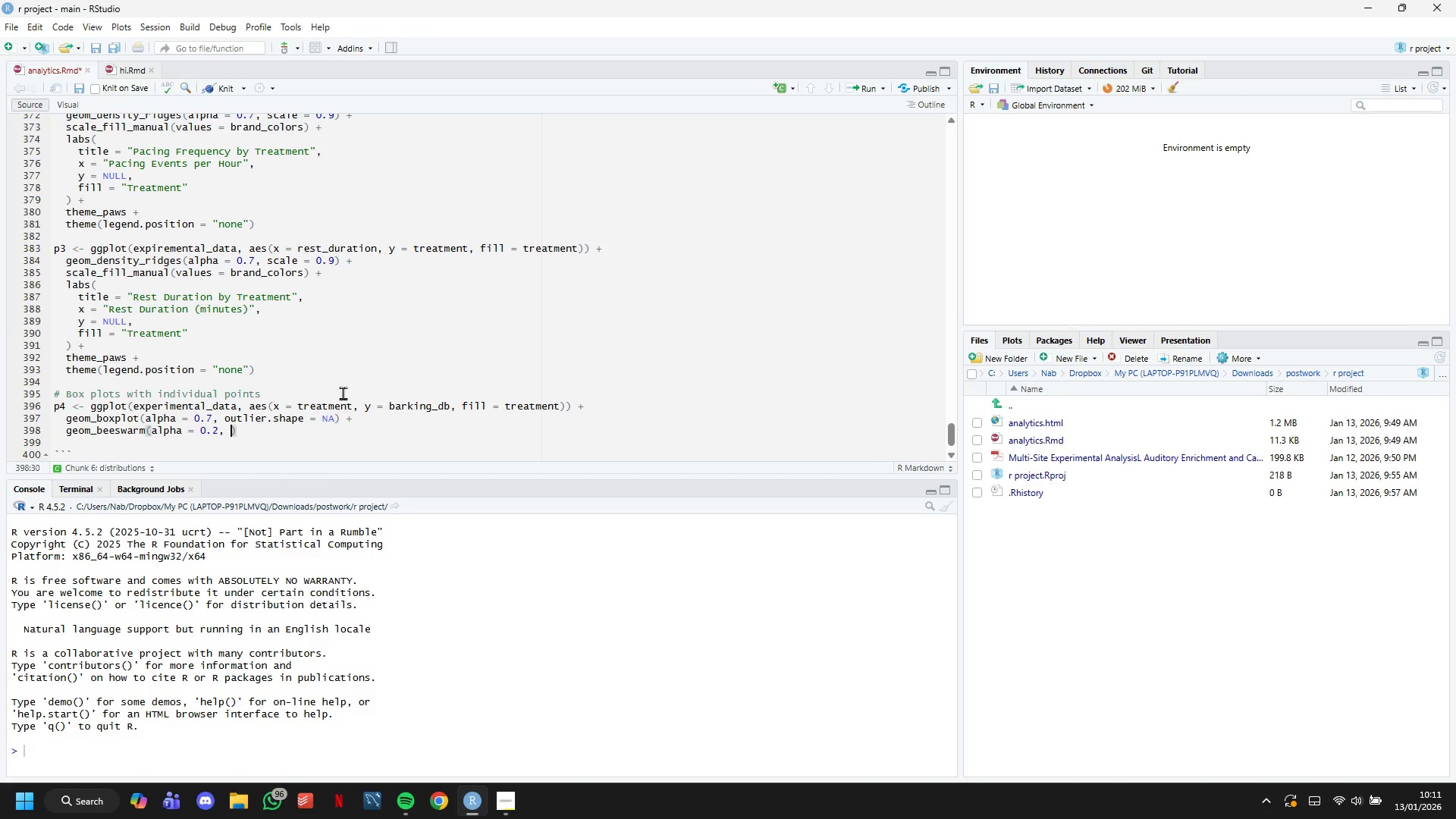 
type(size = 0.8)
 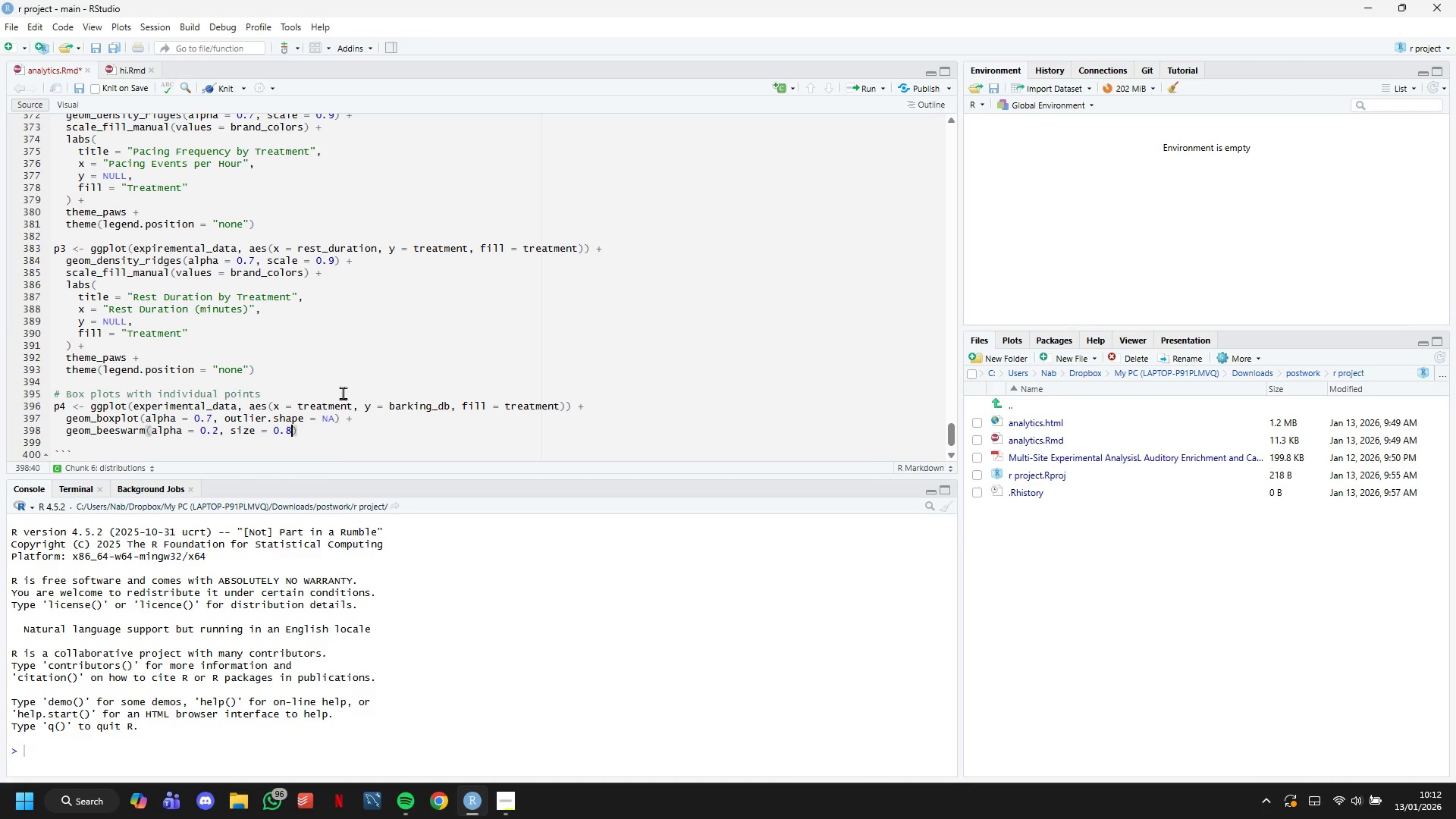 
wait(13.88)
 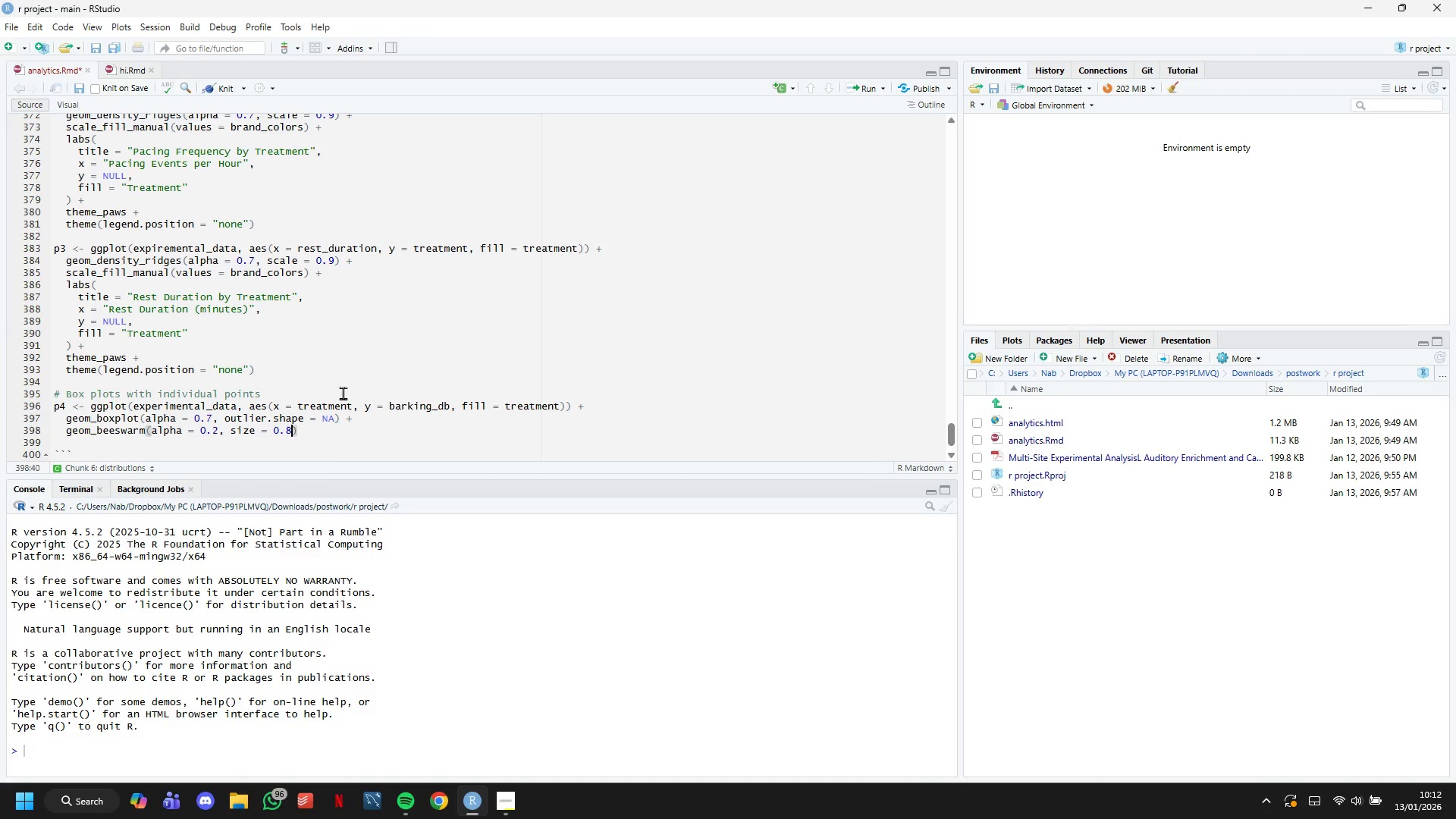 
type(, x)
key(Backspace)
type(cex = 0.5)
 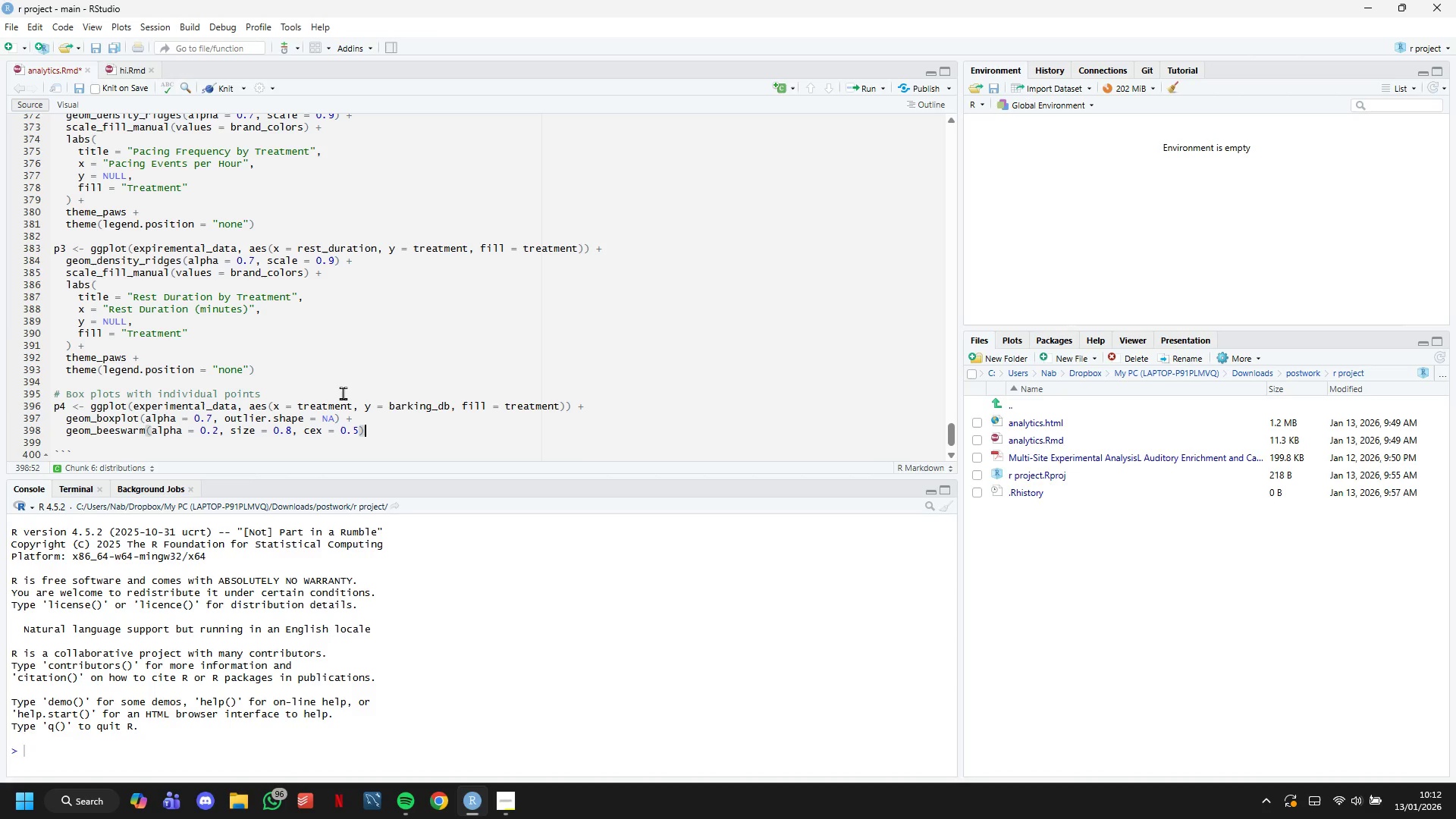 
key(ArrowRight)
 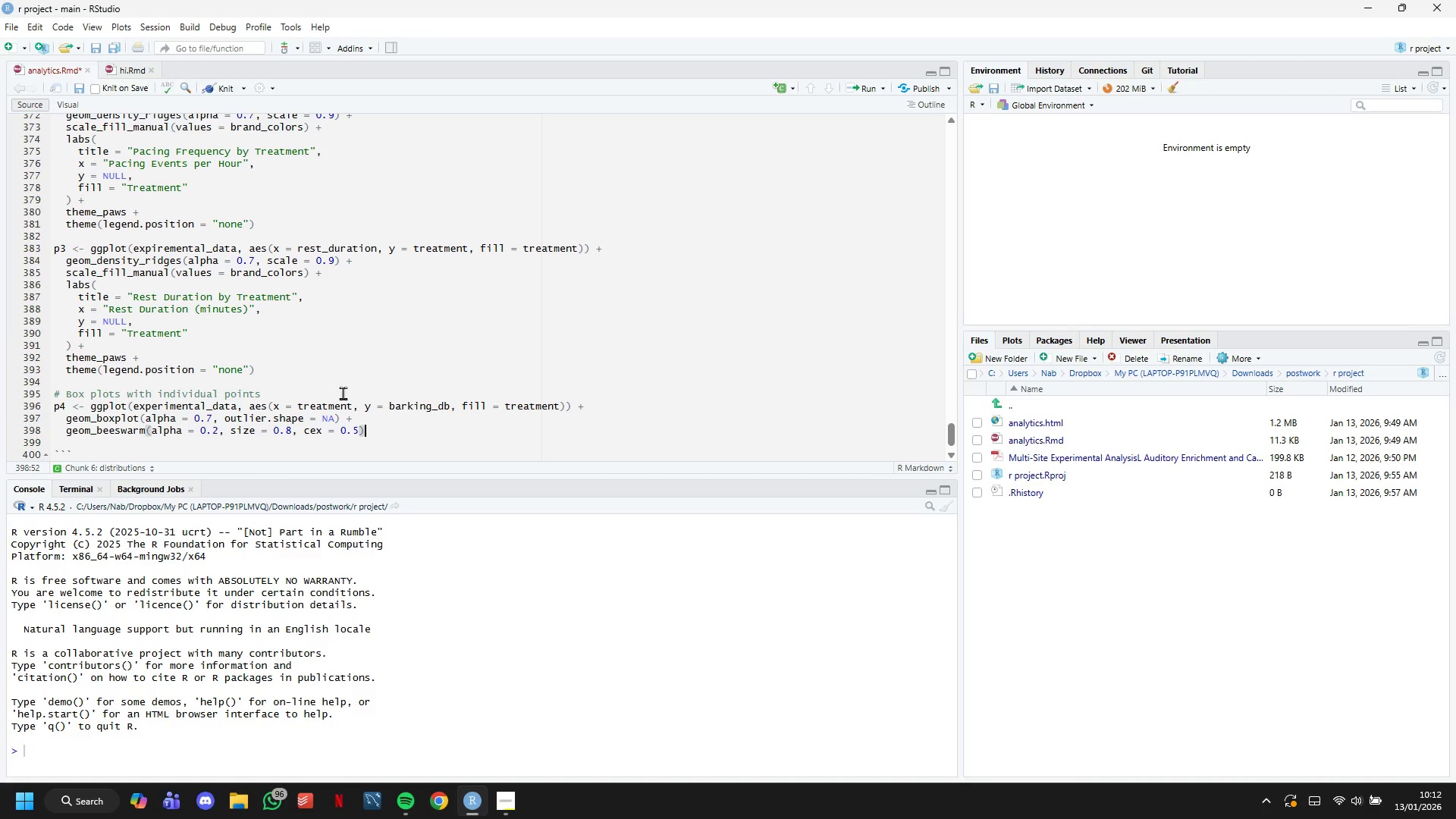 
key(Space)
 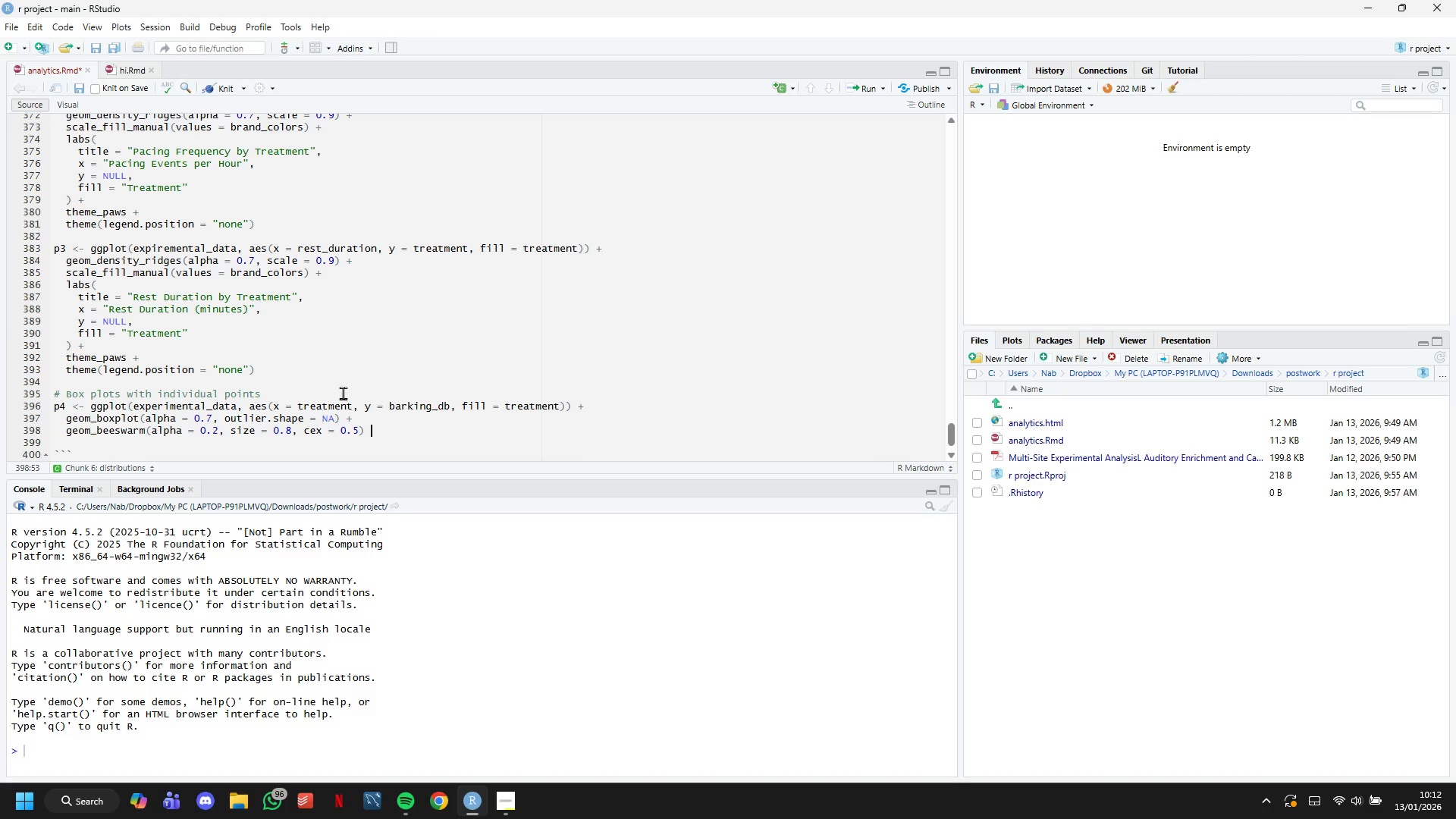 
key(Shift+Equal)
 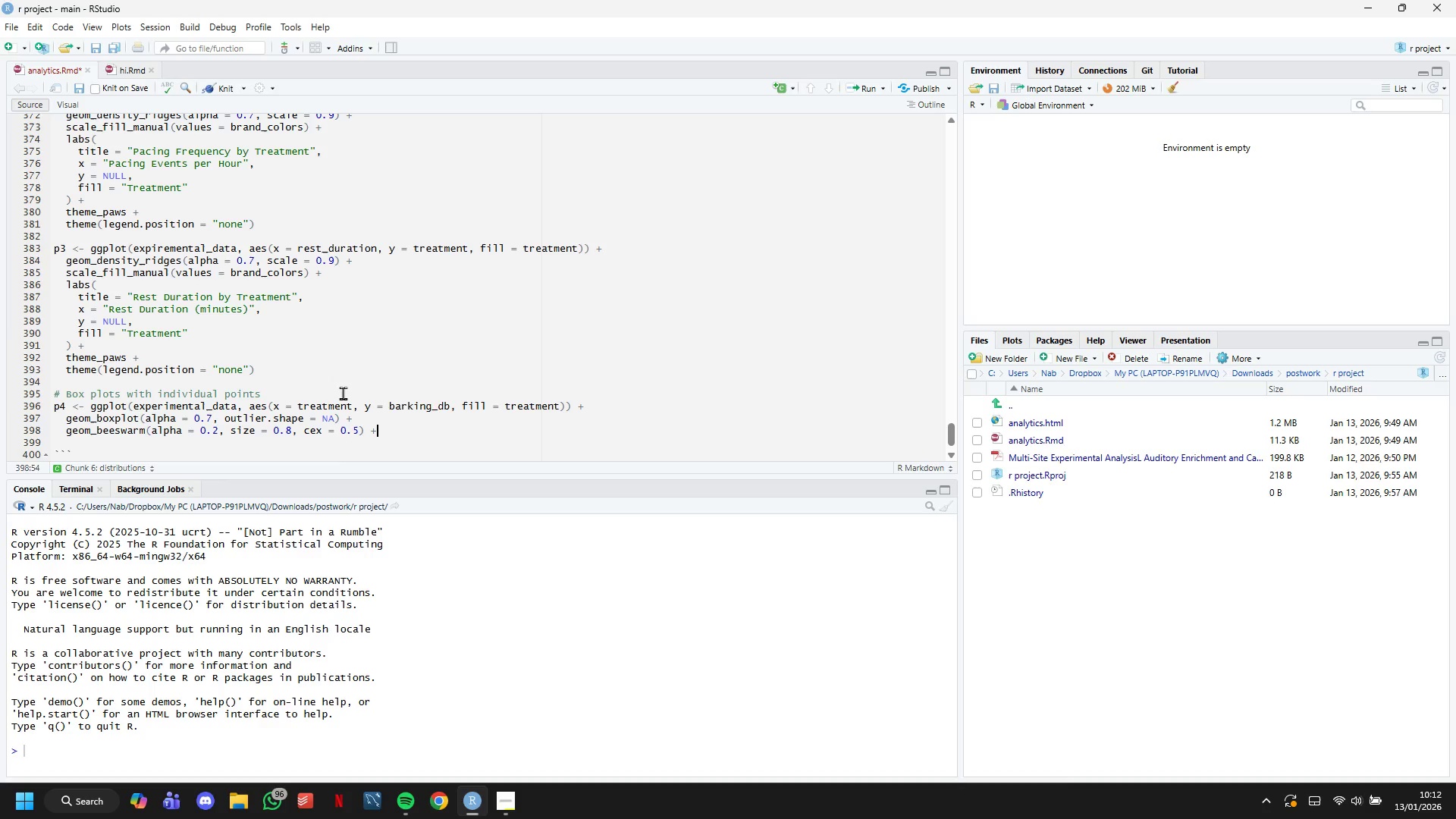 
key(Enter)
 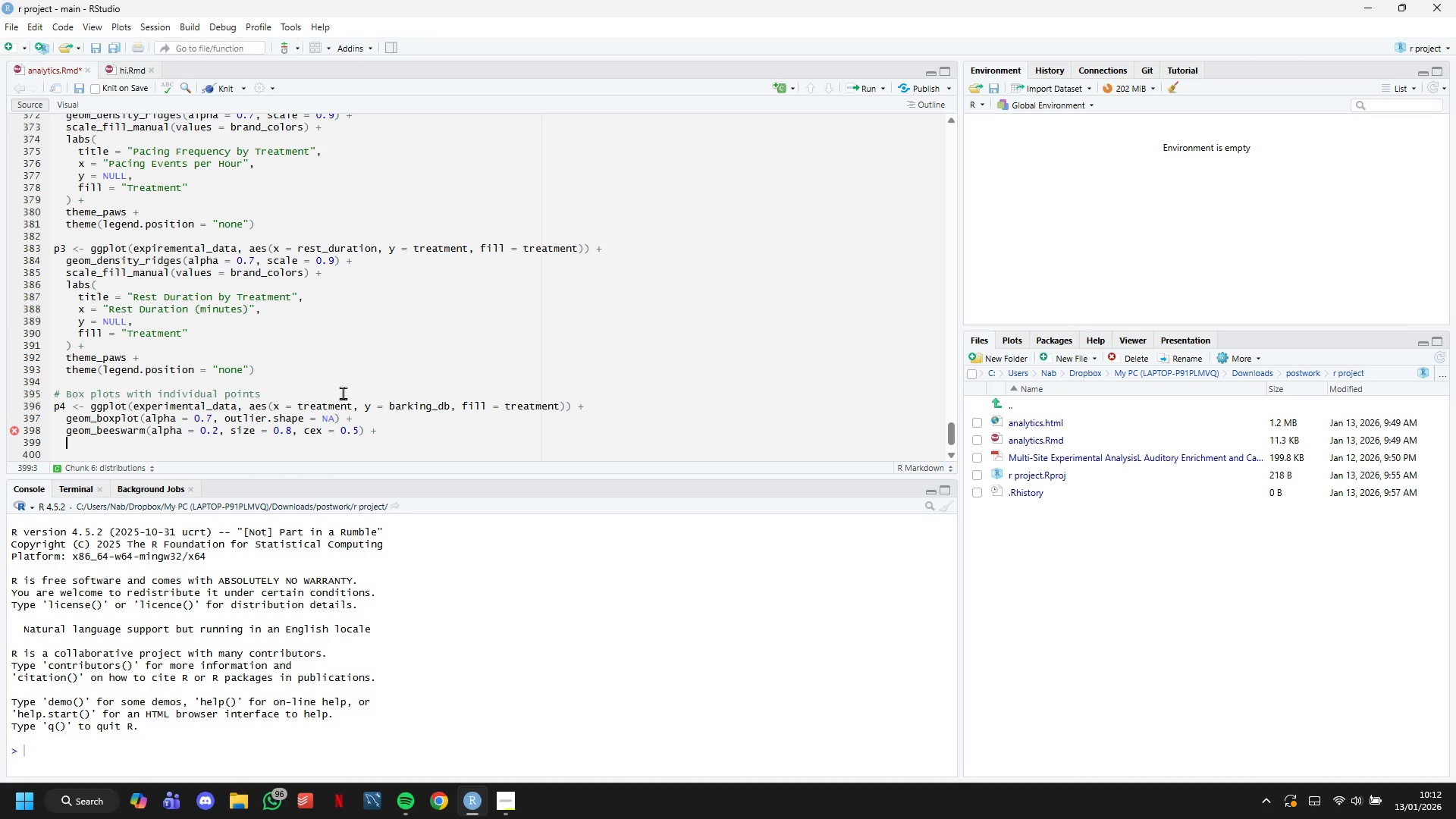 
type(scale_fill_)
 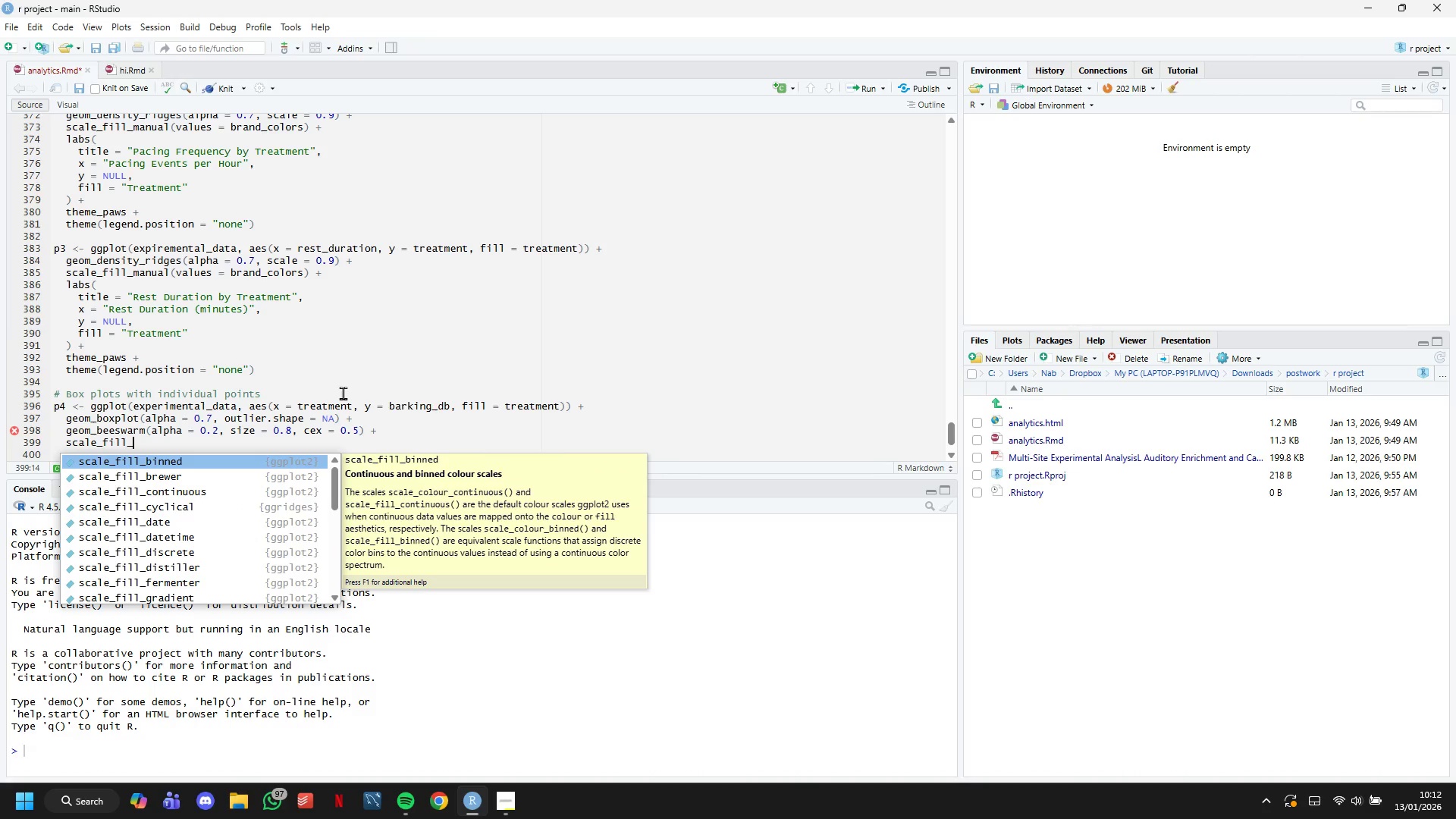 
key(ArrowDown)
 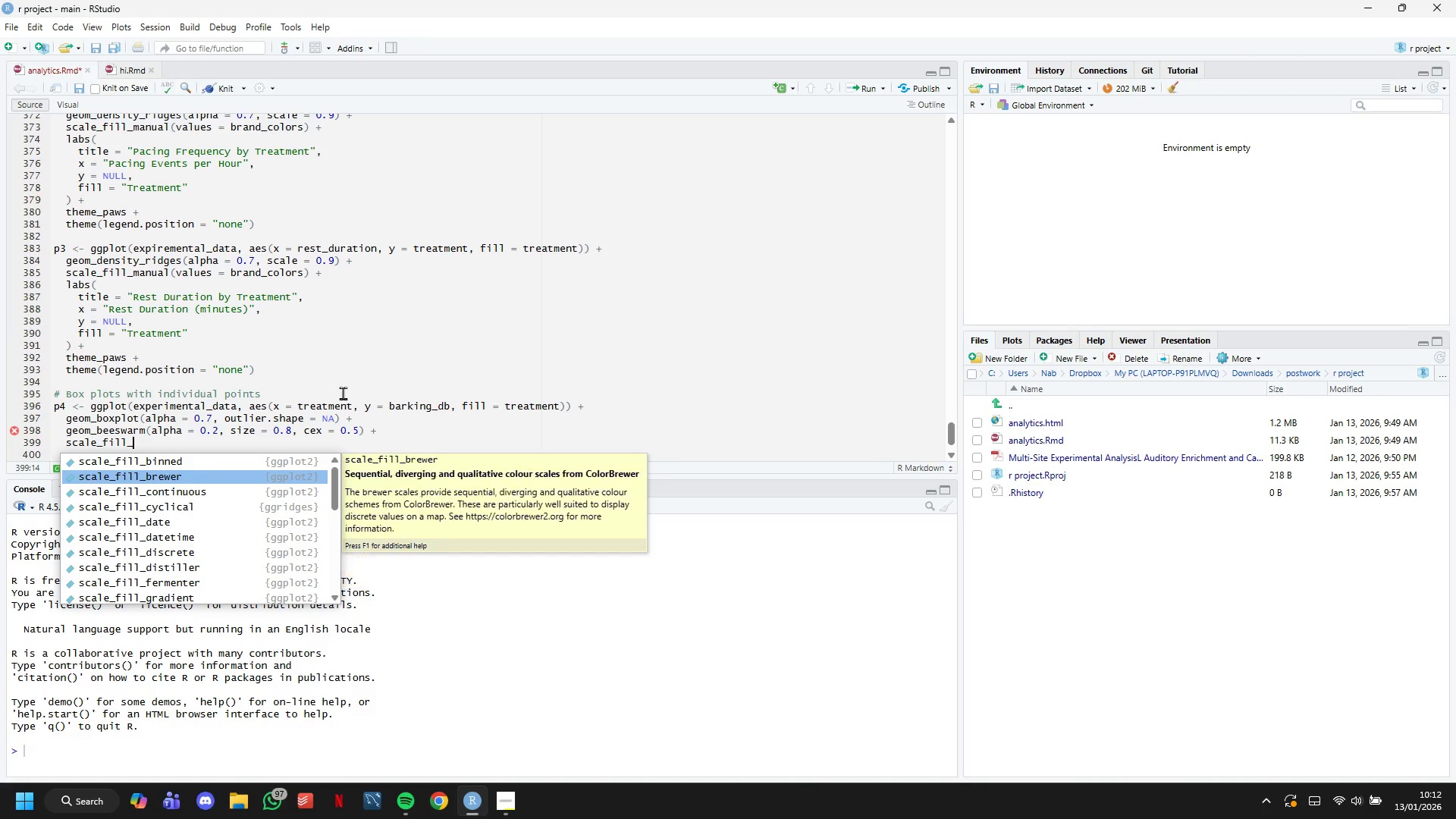 
key(ArrowDown)
 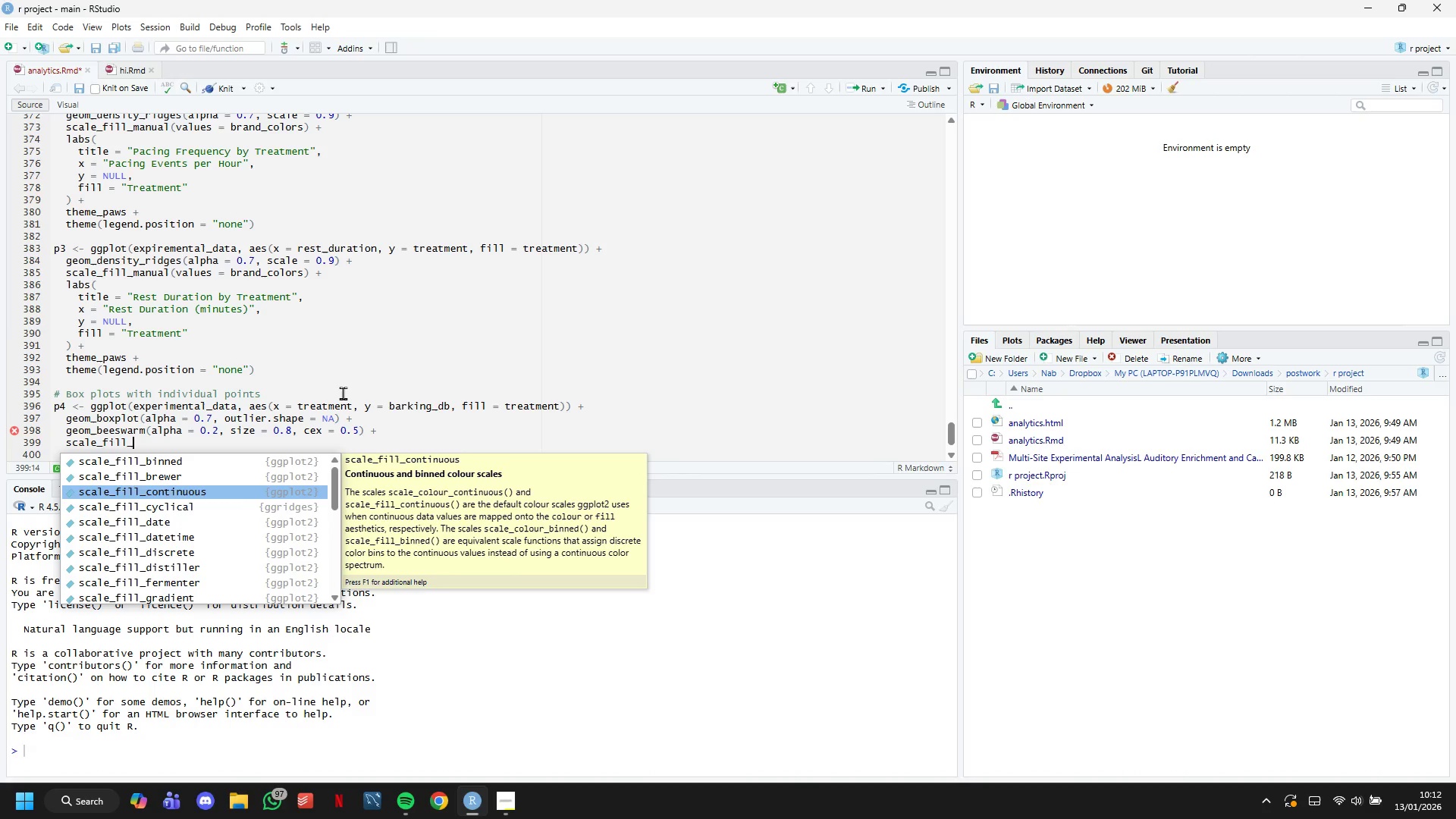 
key(ArrowDown)
 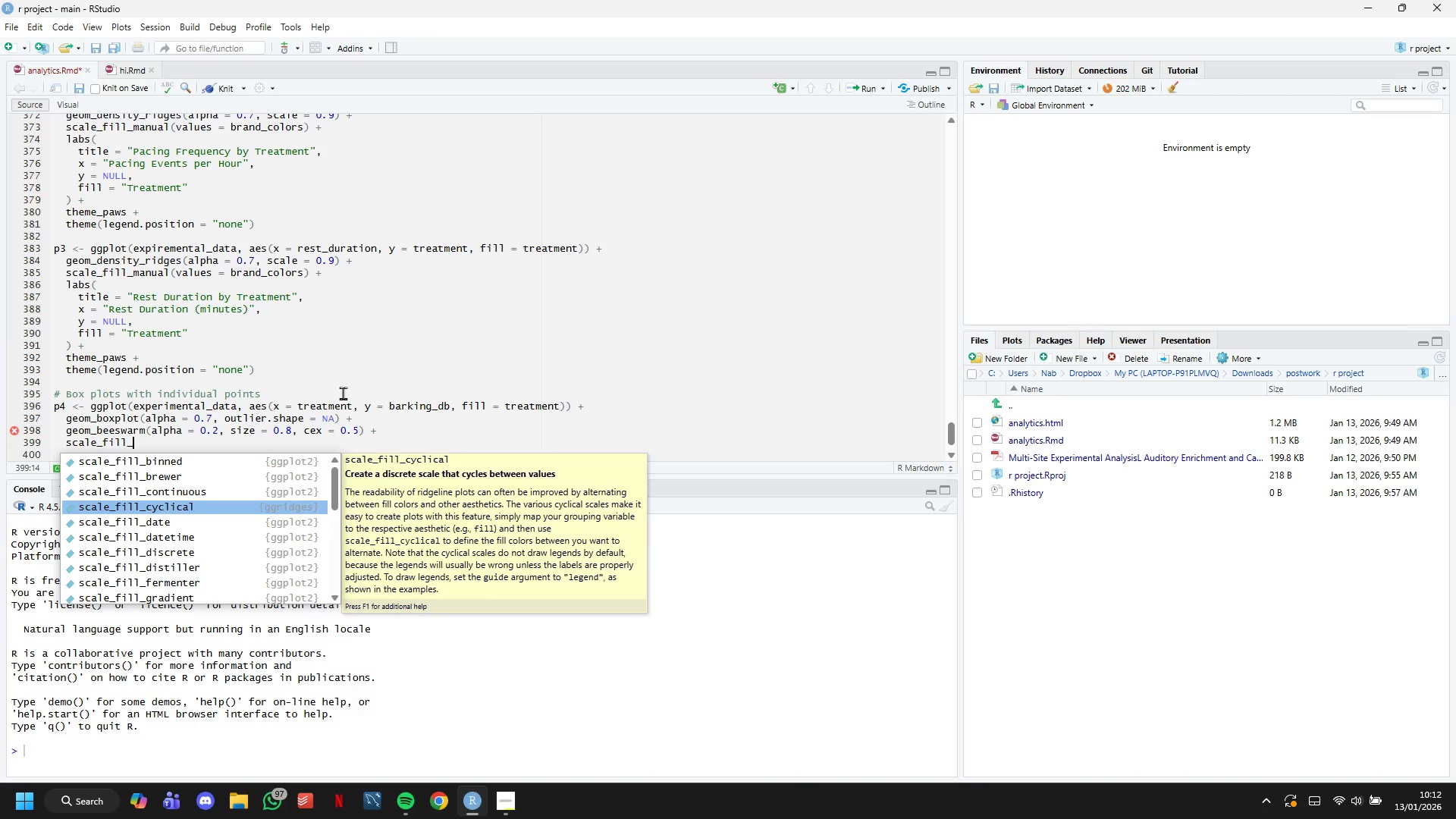 
key(ArrowDown)
 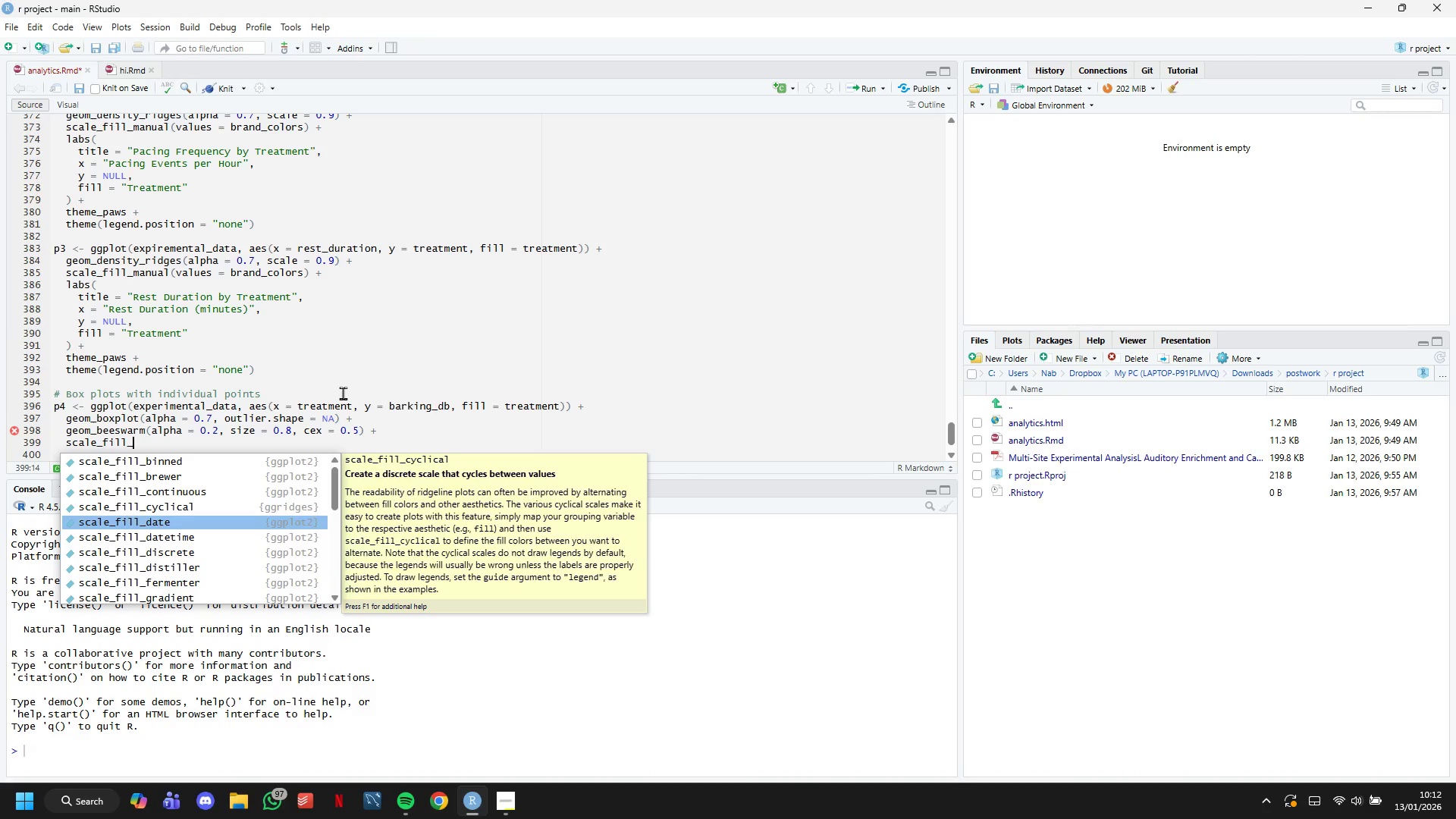 
key(ArrowDown)
 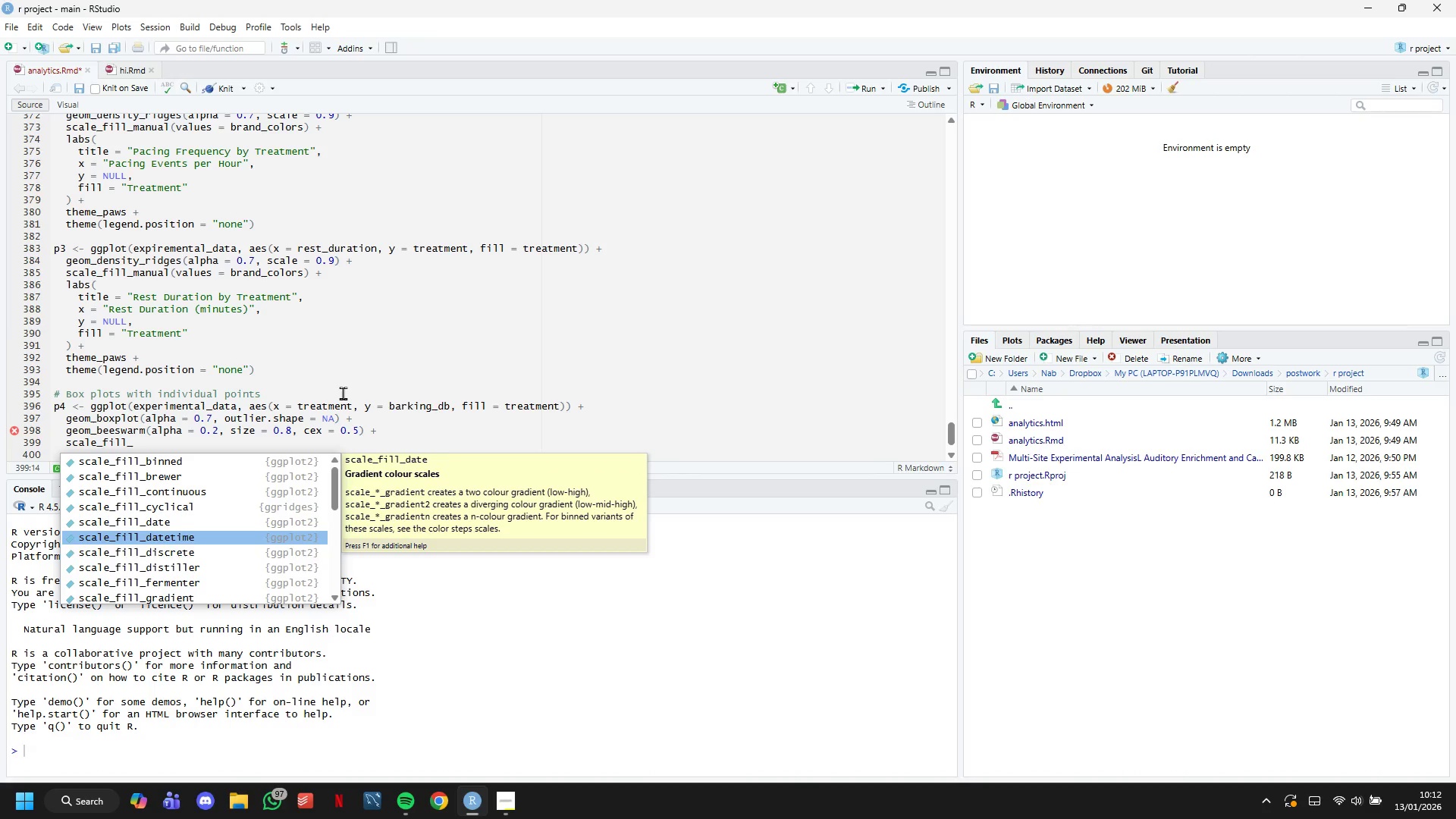 
key(ArrowDown)
 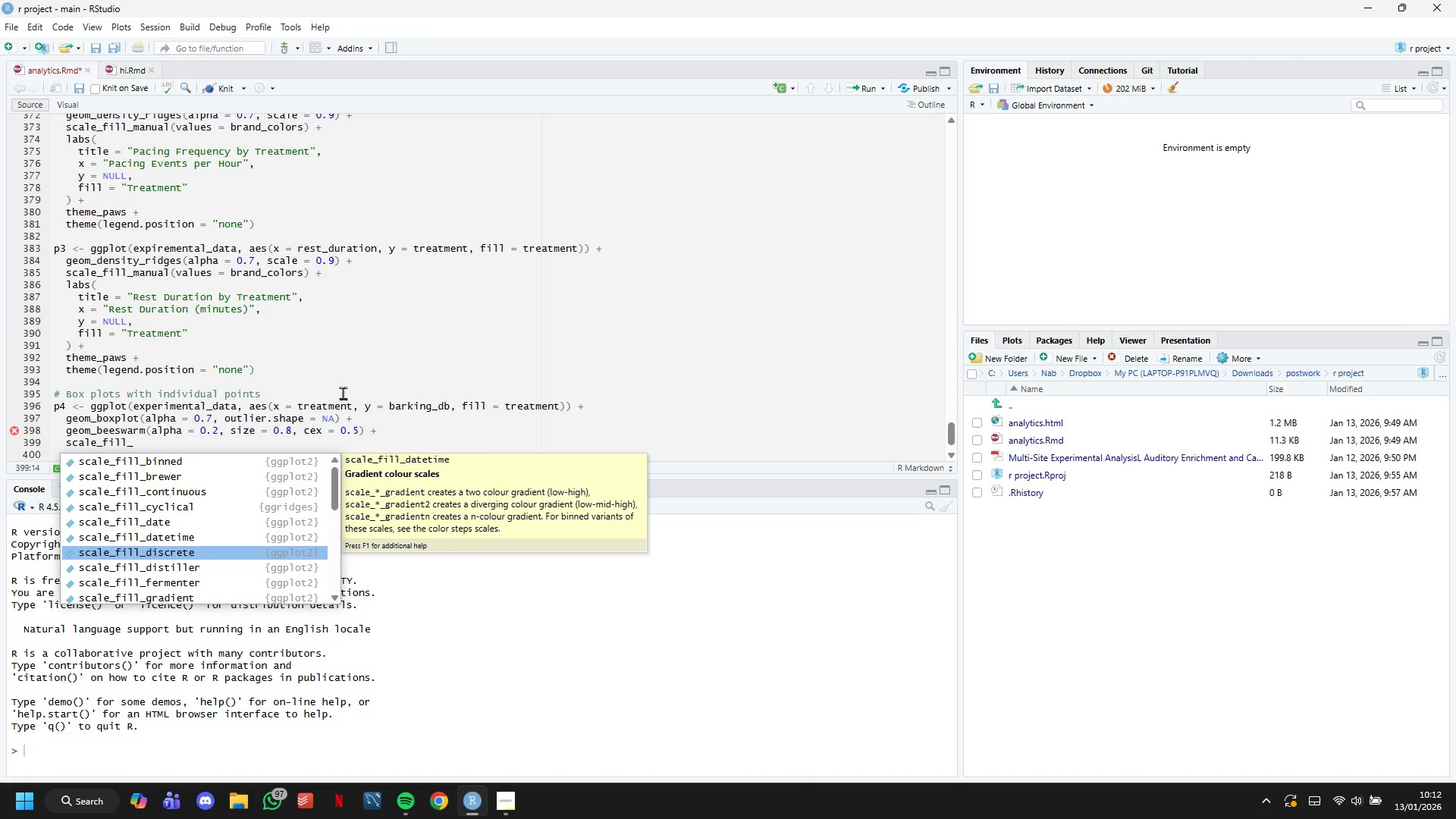 
key(ArrowDown)
 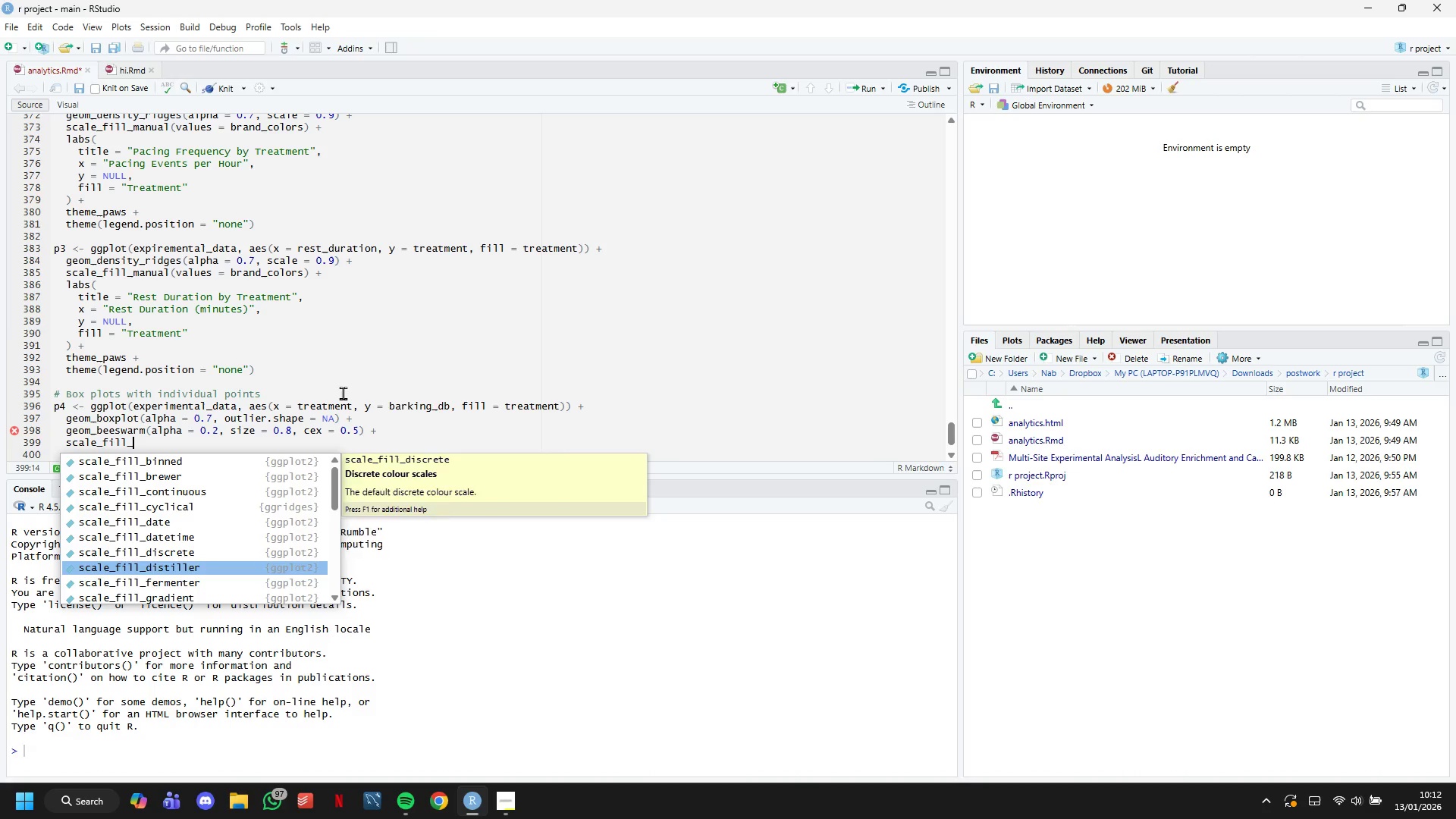 
key(ArrowDown)
 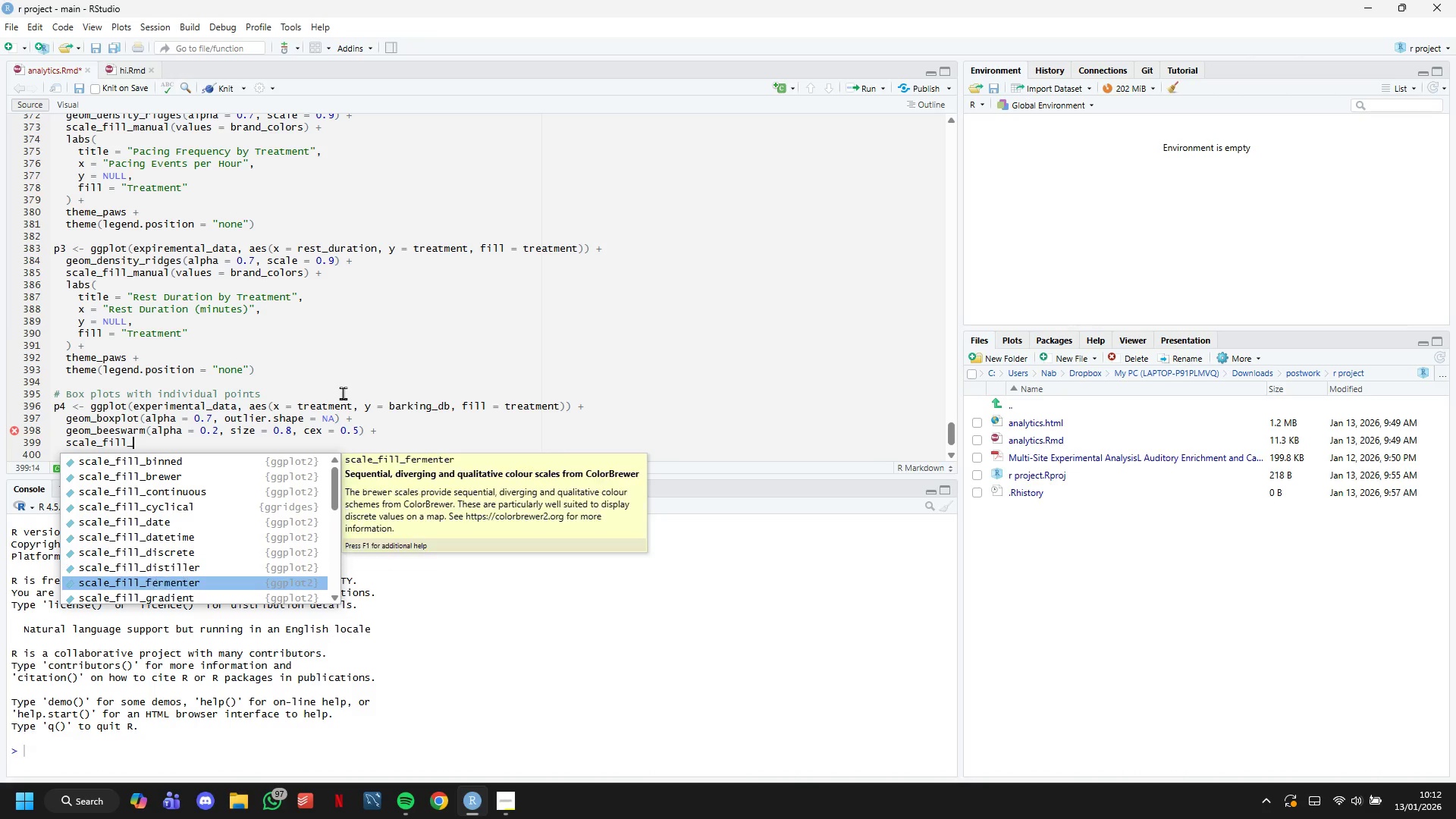 
key(ArrowDown)
 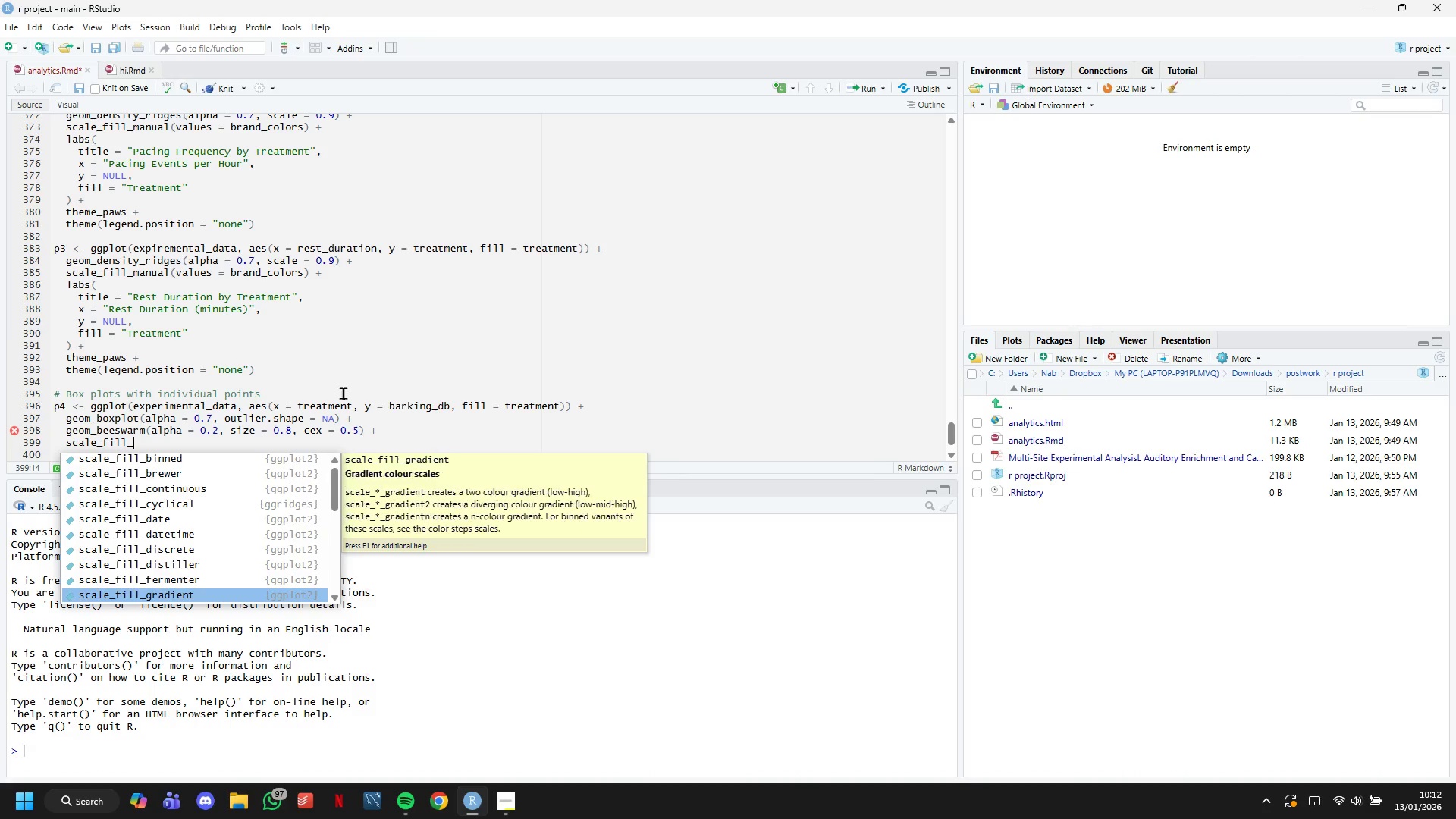 
key(ArrowDown)
 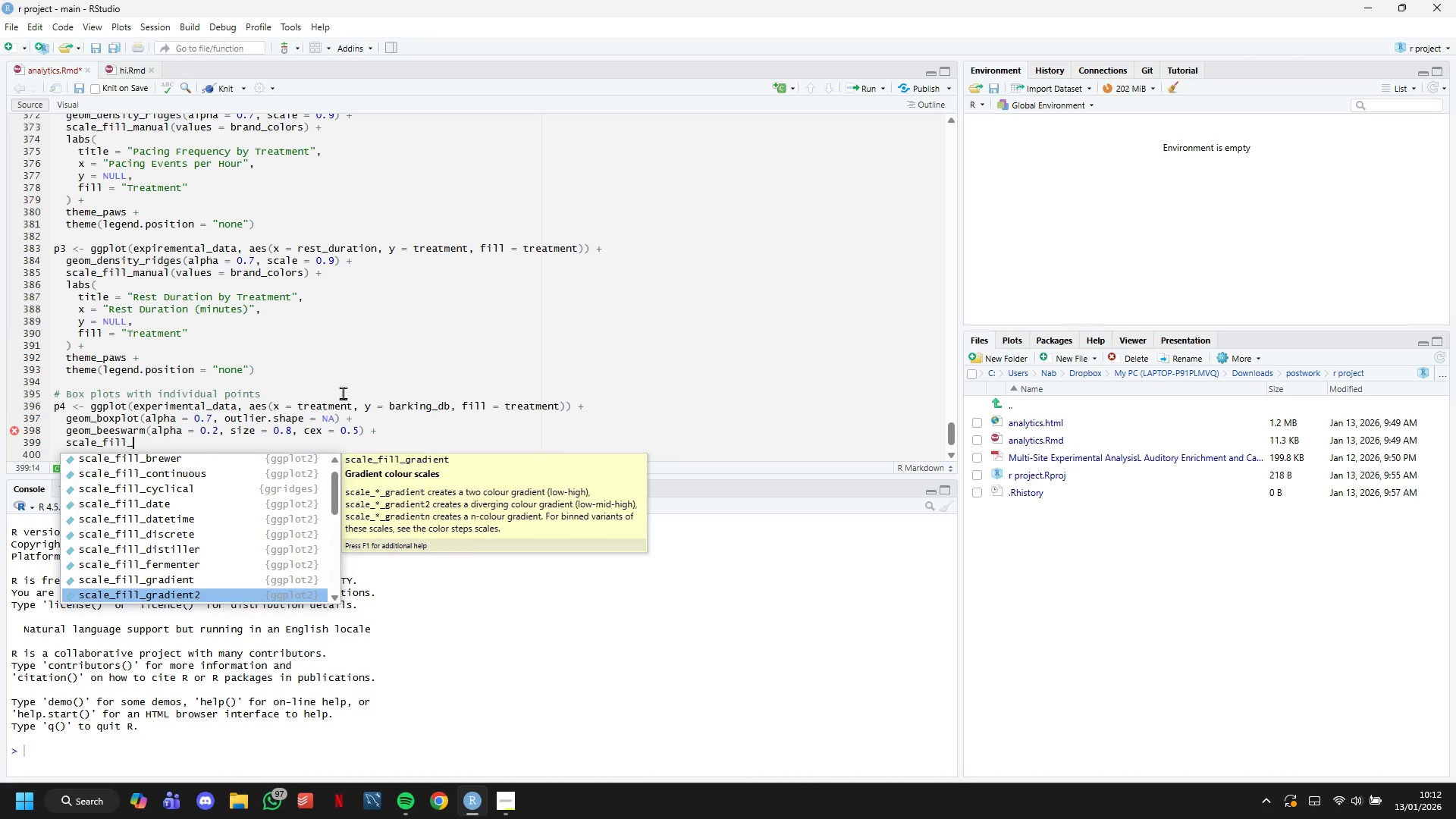 
key(ArrowDown)
 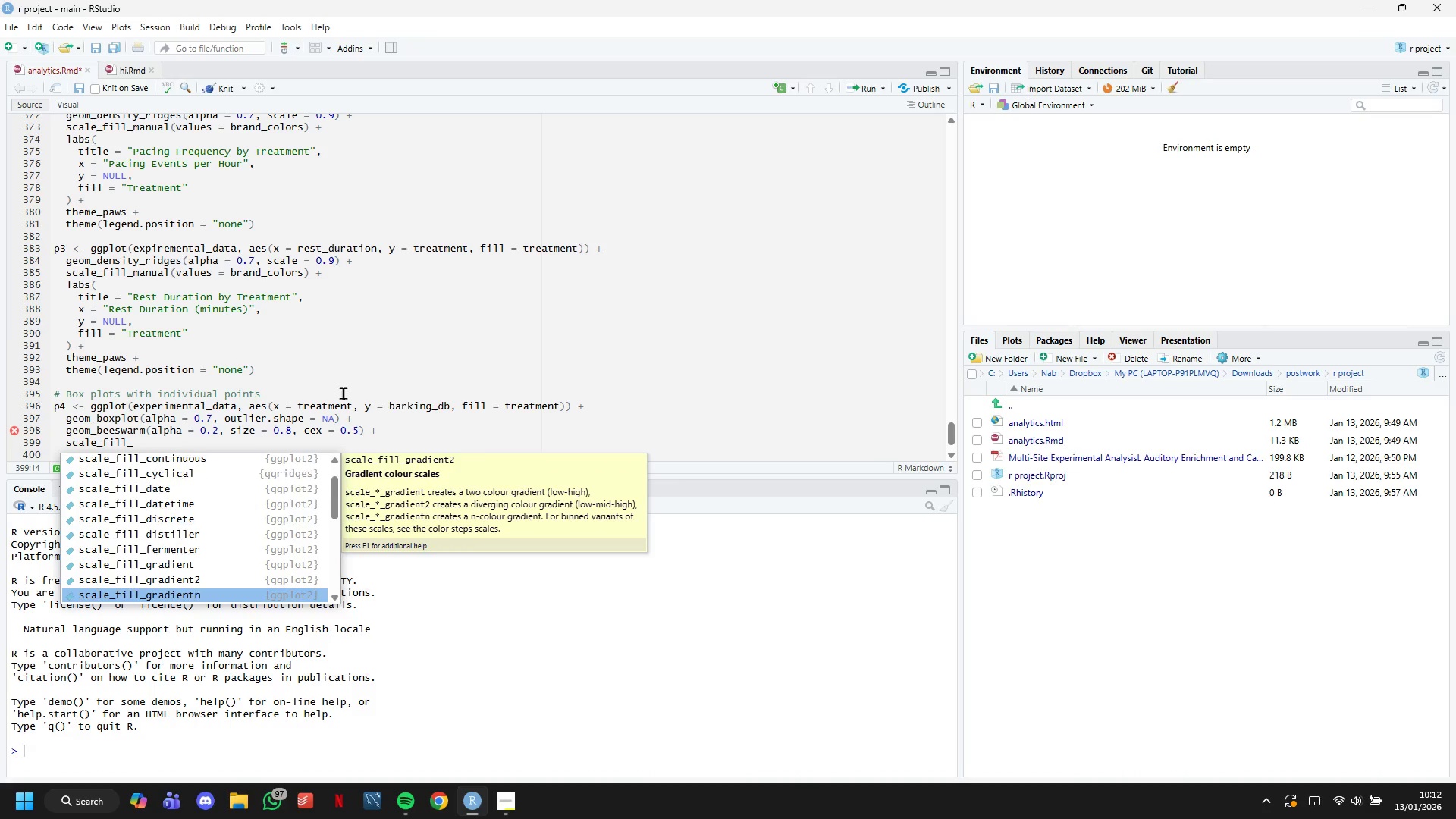 
key(ArrowDown)
 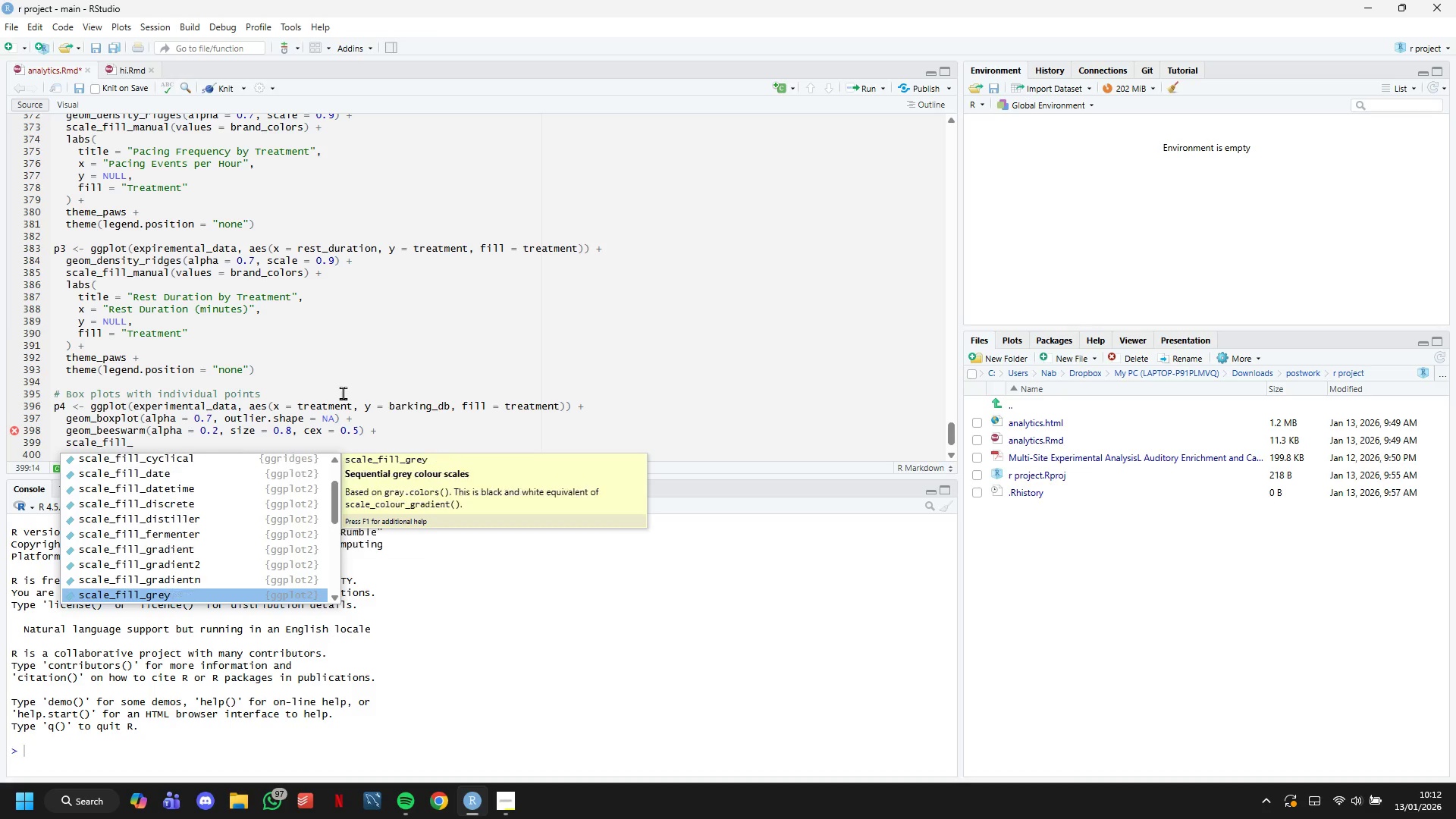 
key(ArrowDown)
 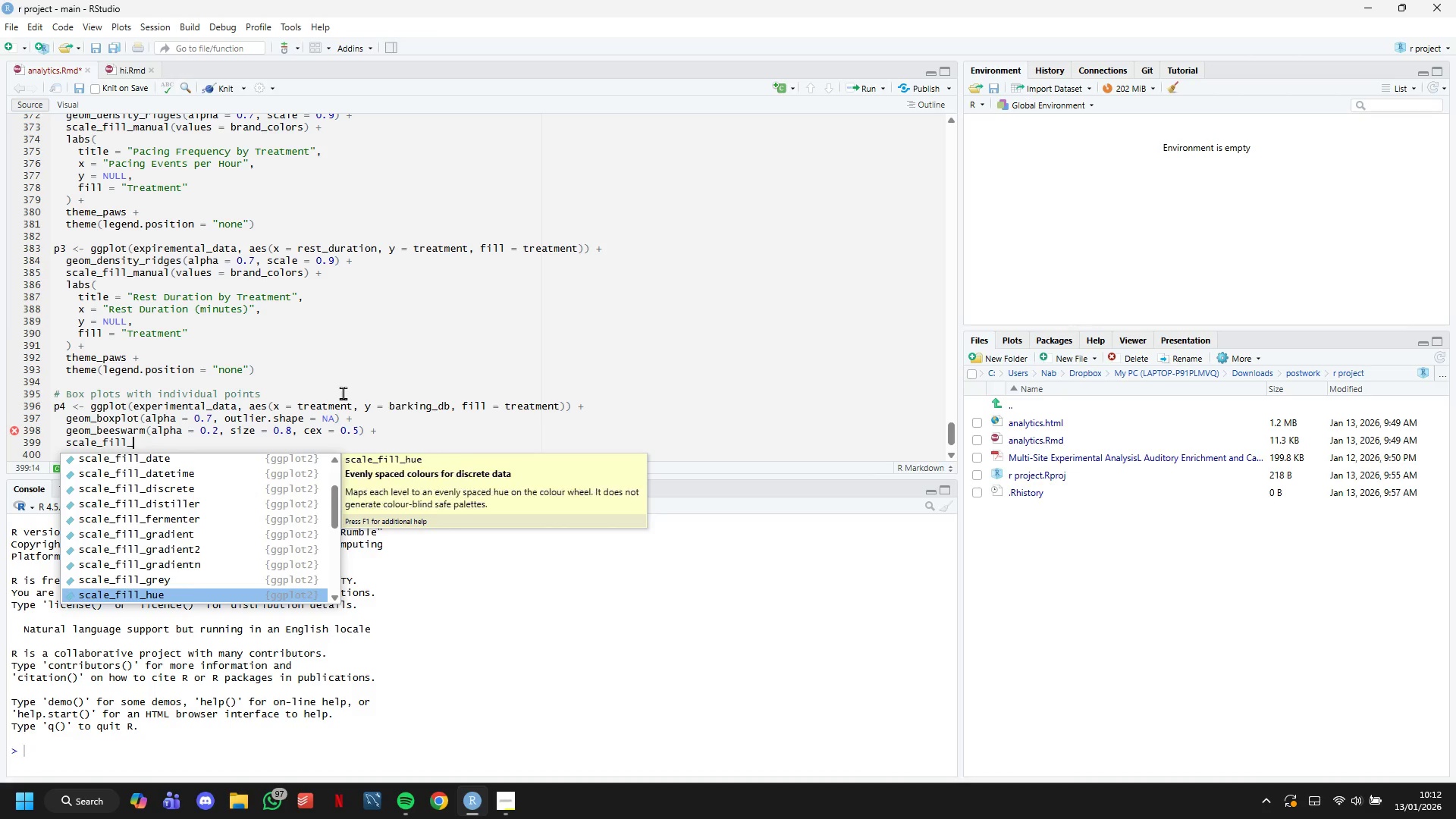 
key(ArrowDown)
 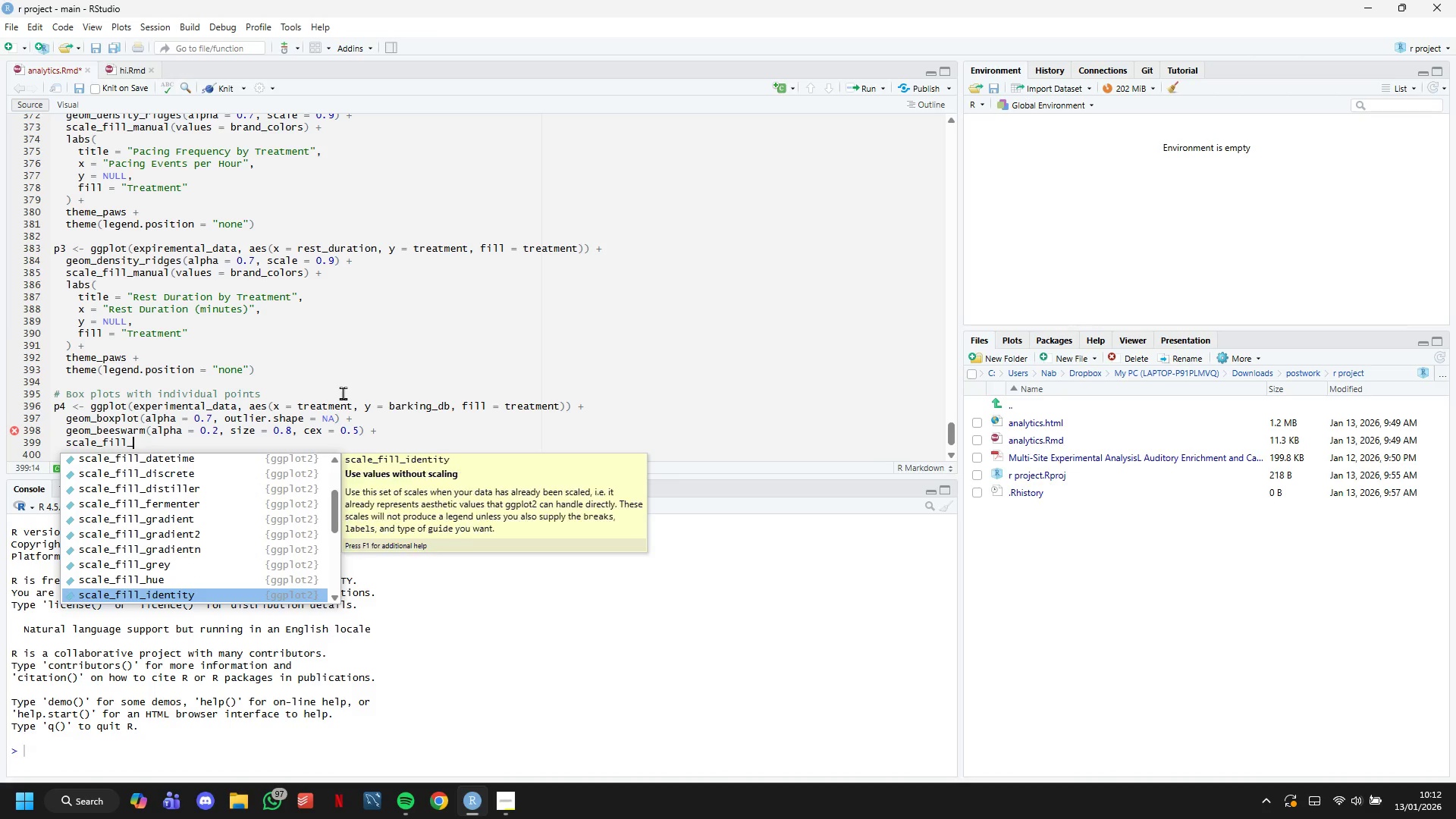 
key(ArrowDown)
 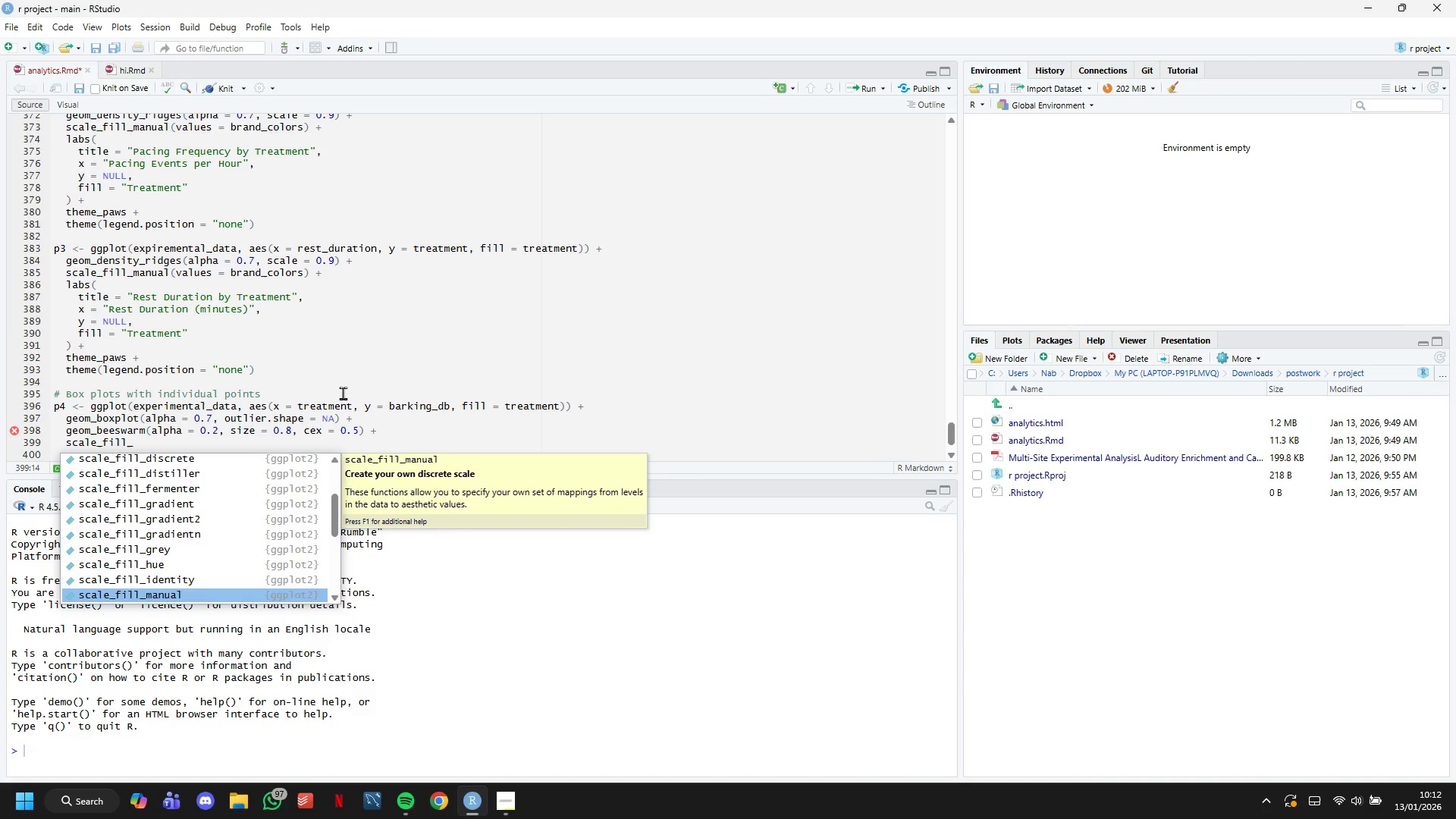 
key(ArrowDown)
 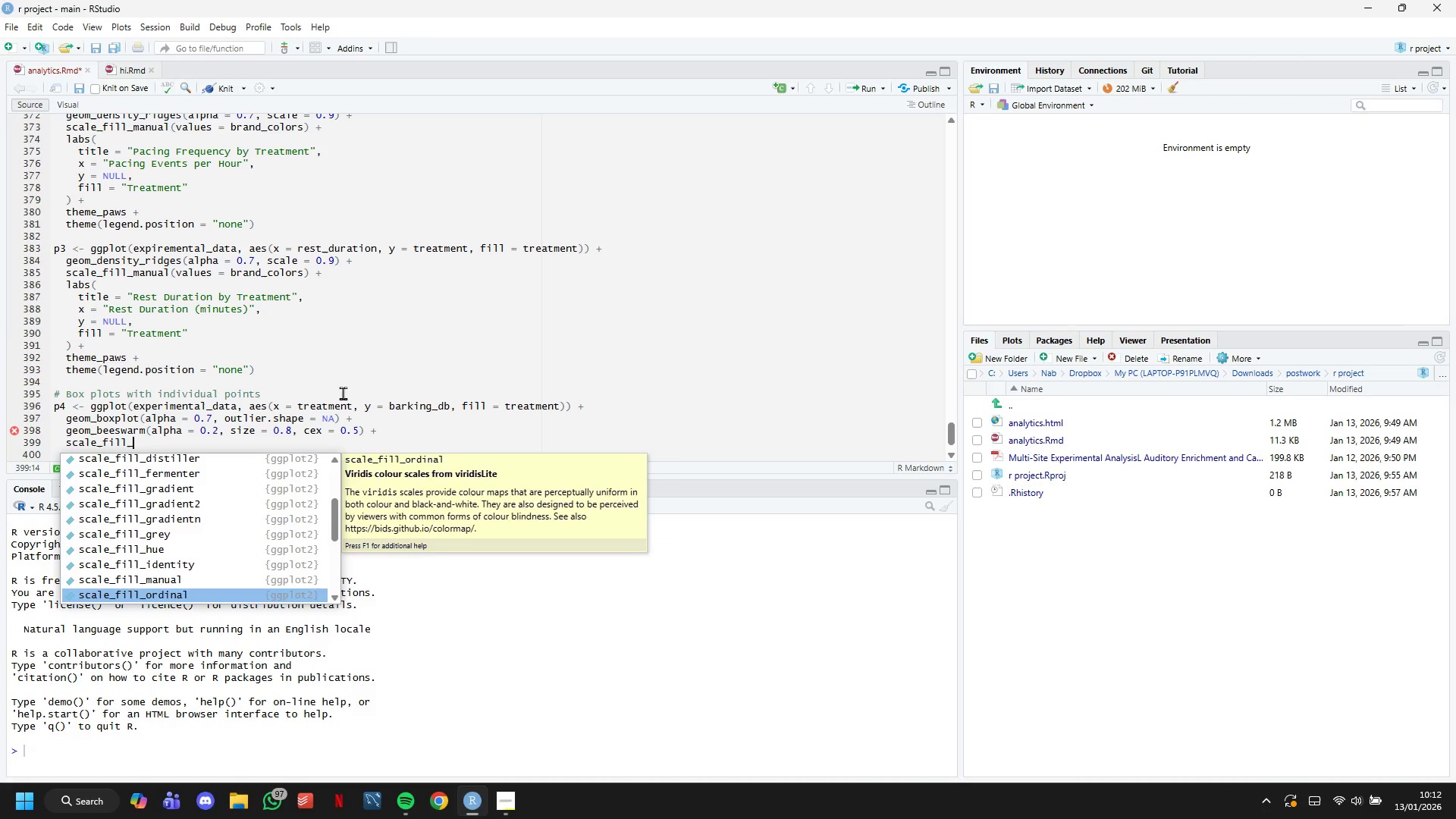 
key(ArrowUp)
 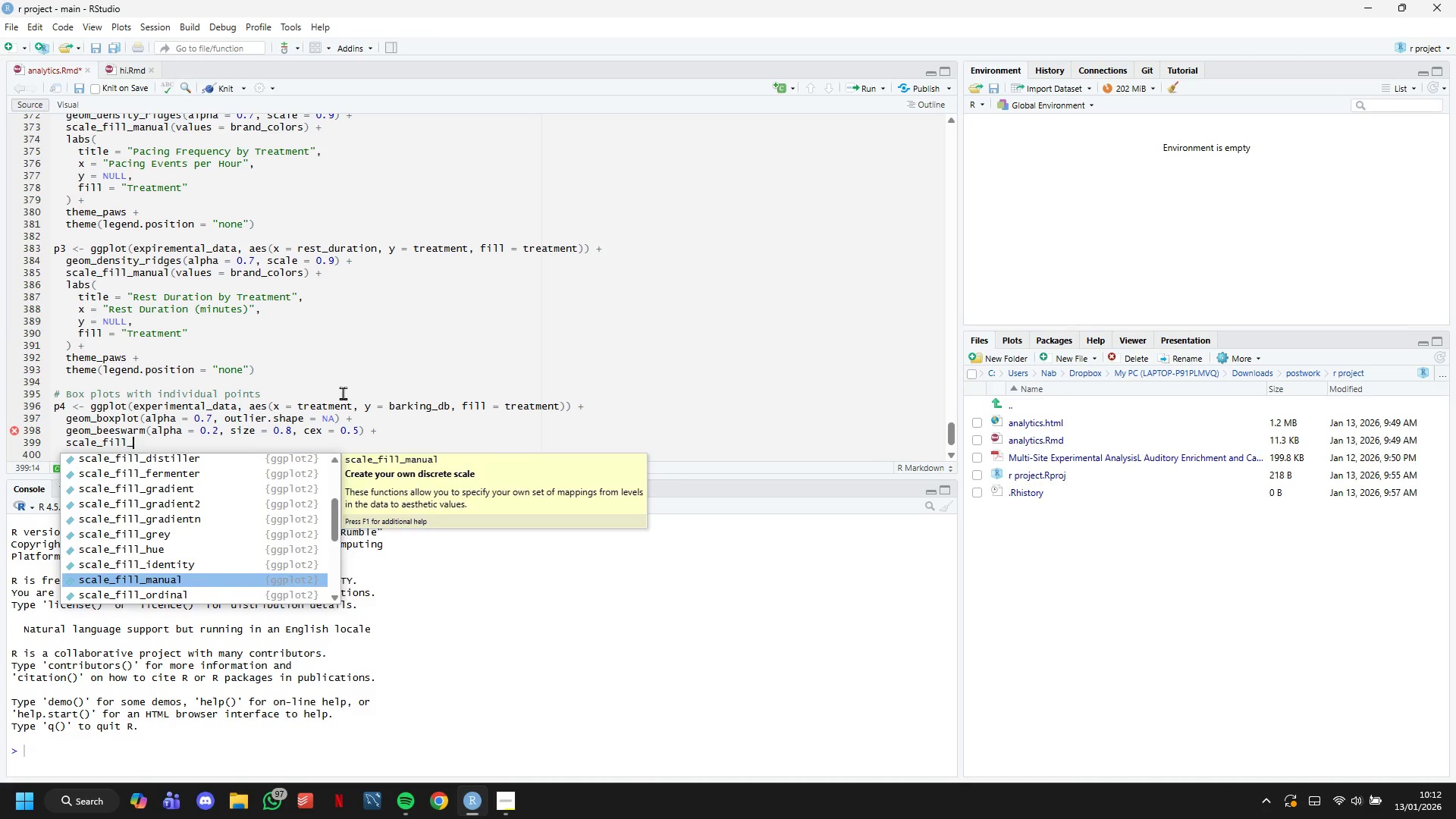 
key(Enter)
 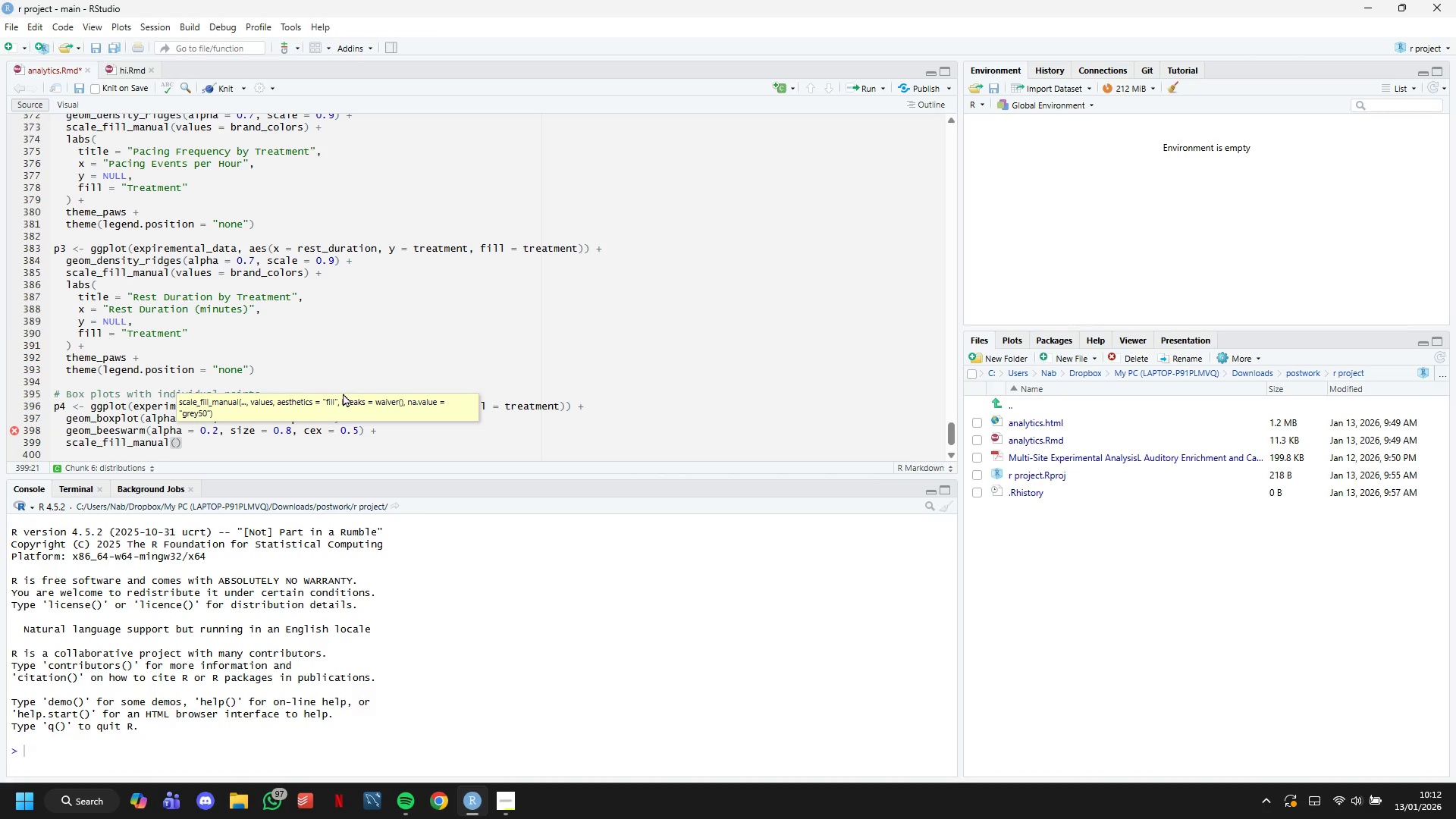 
type(values = brand_colors)
 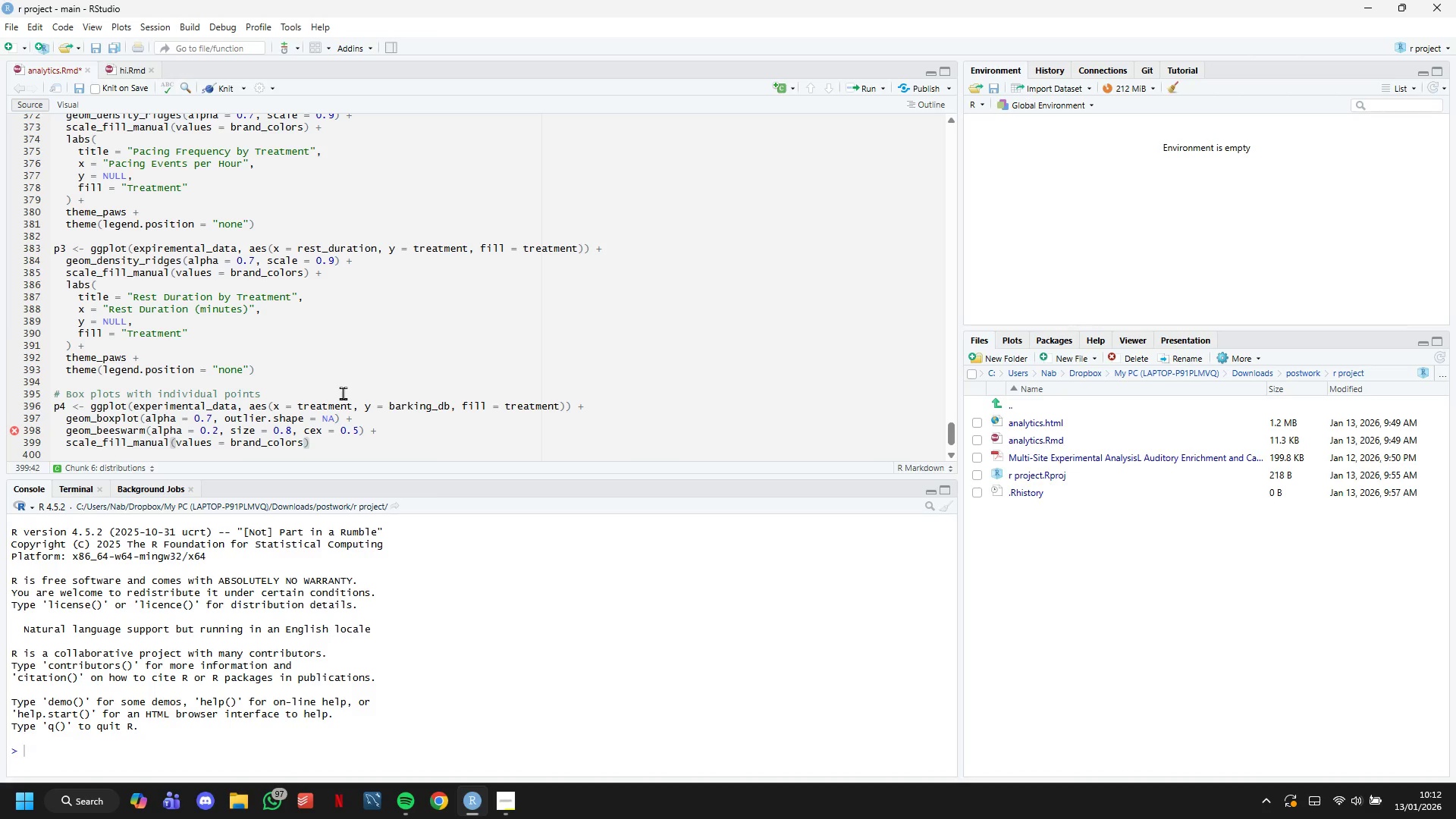 
wait(23.42)
 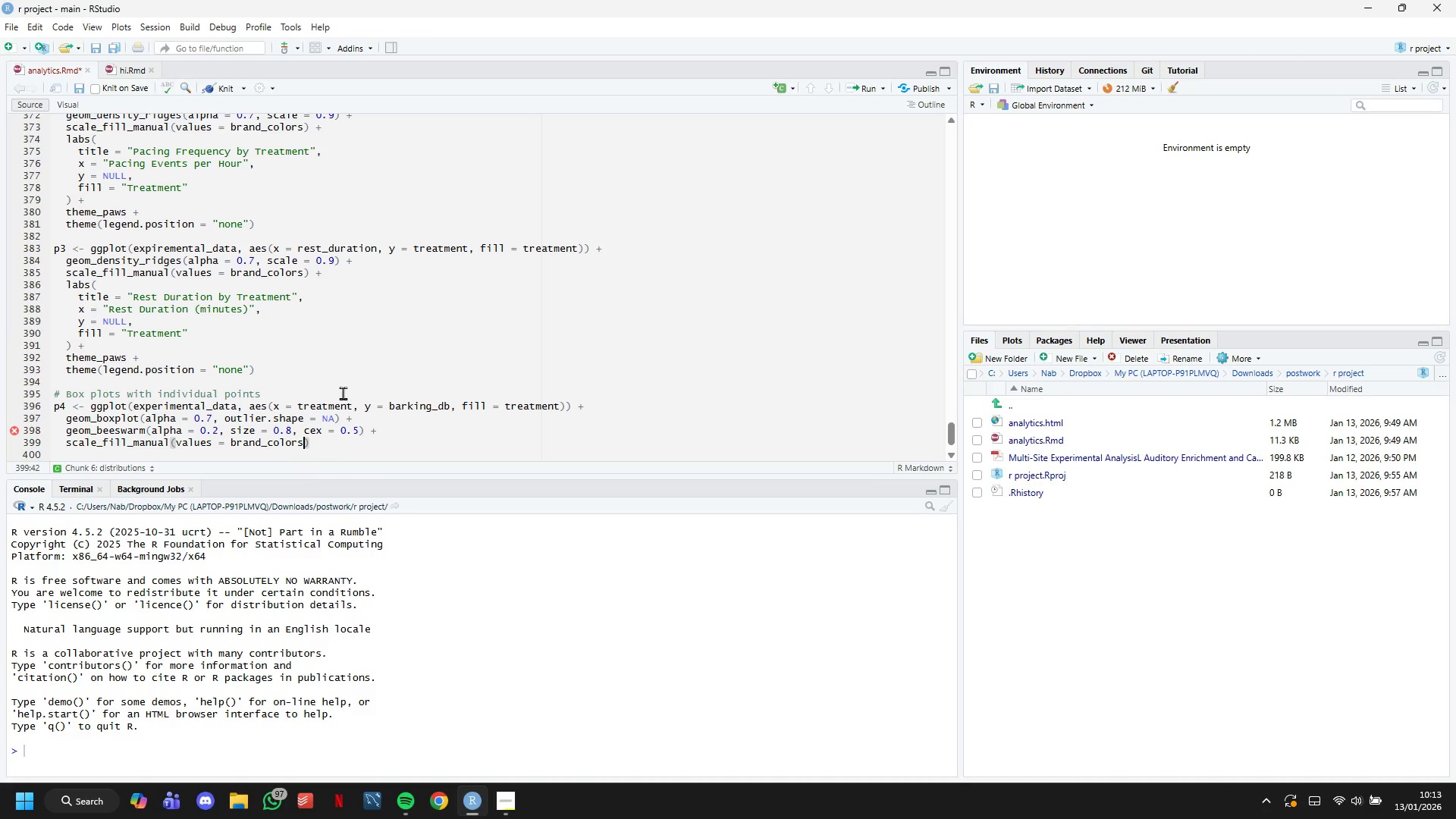 
key(ArrowRight)
 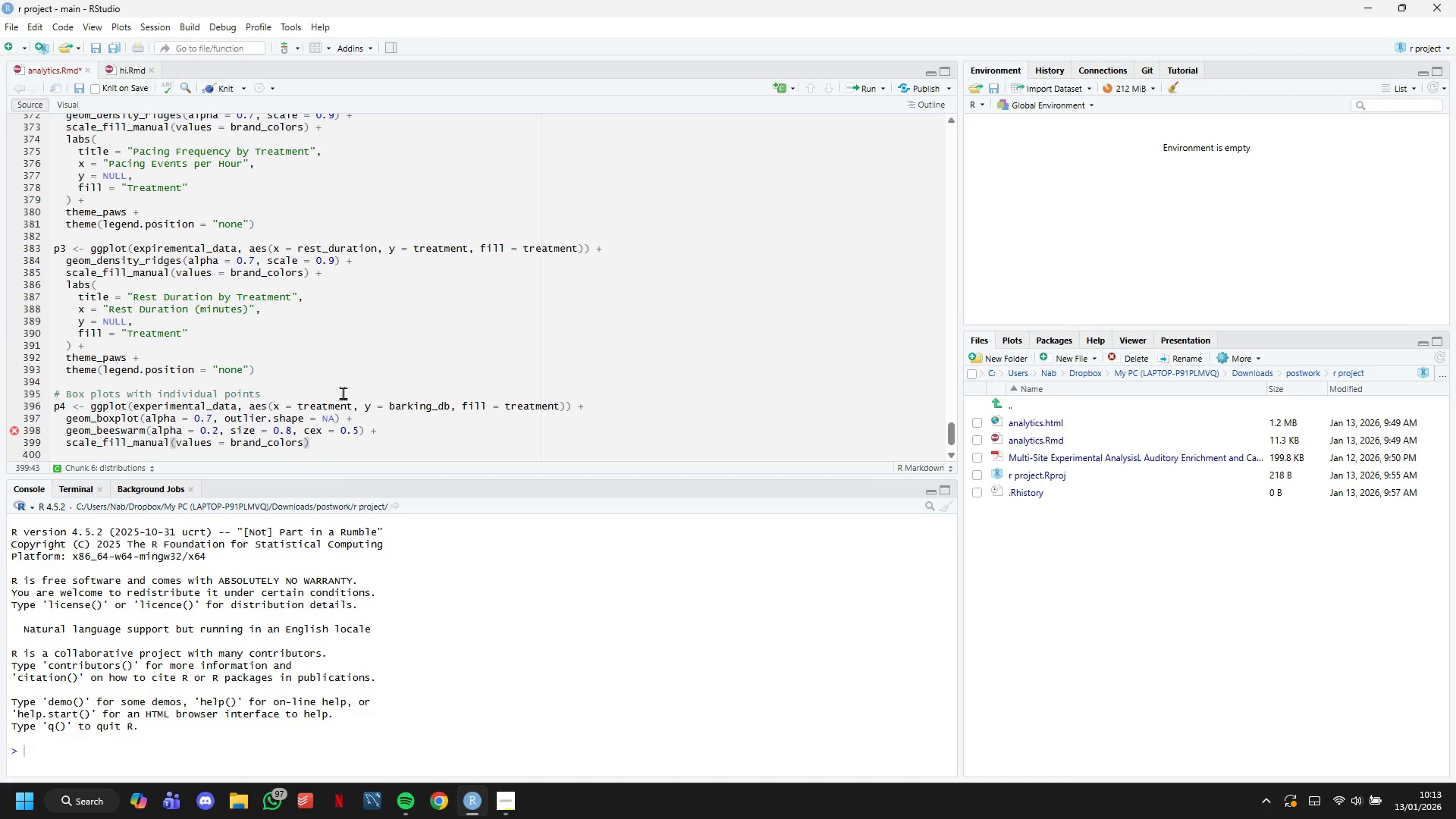 
key(Space)
 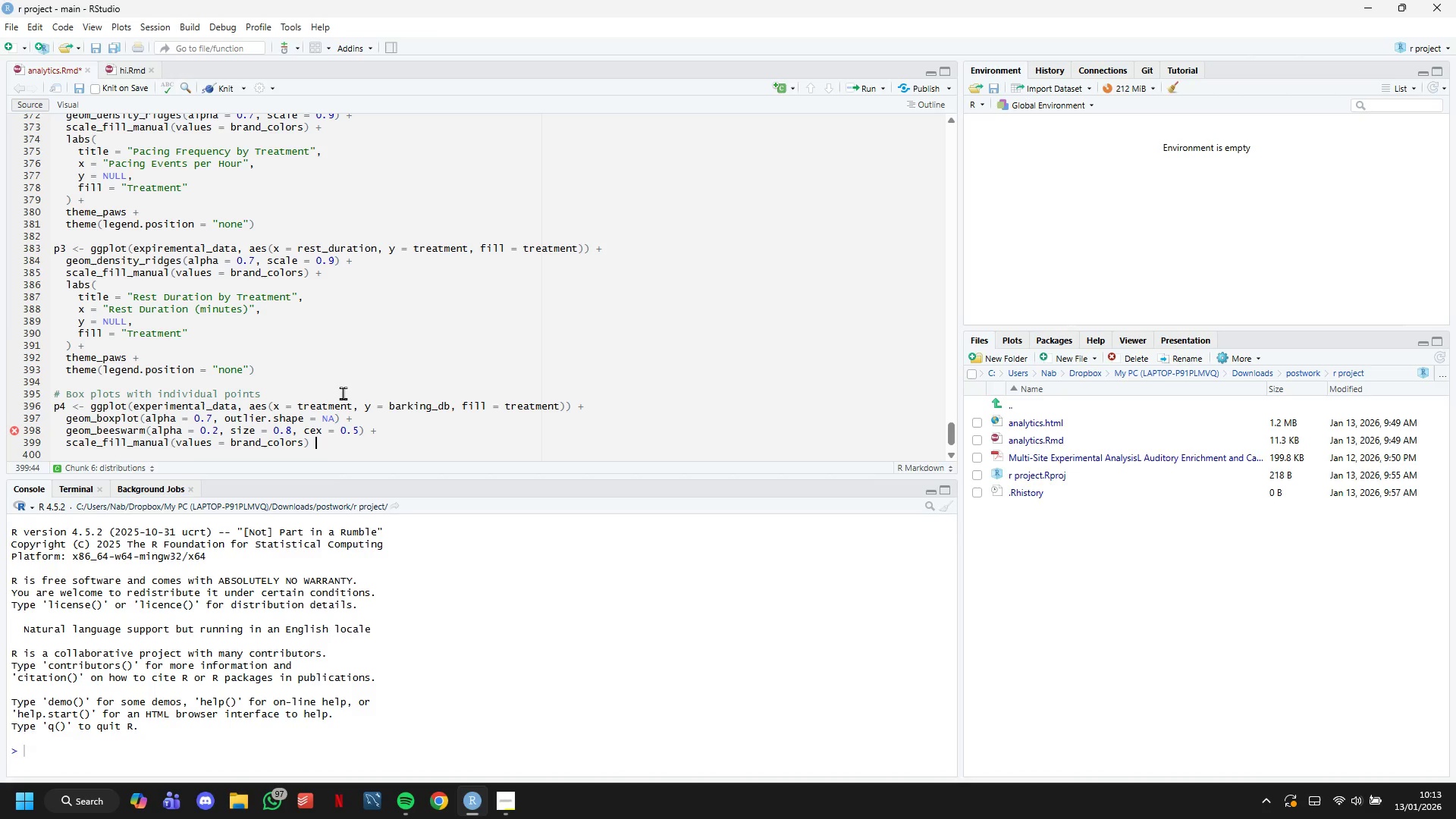 
key(Shift+Equal)
 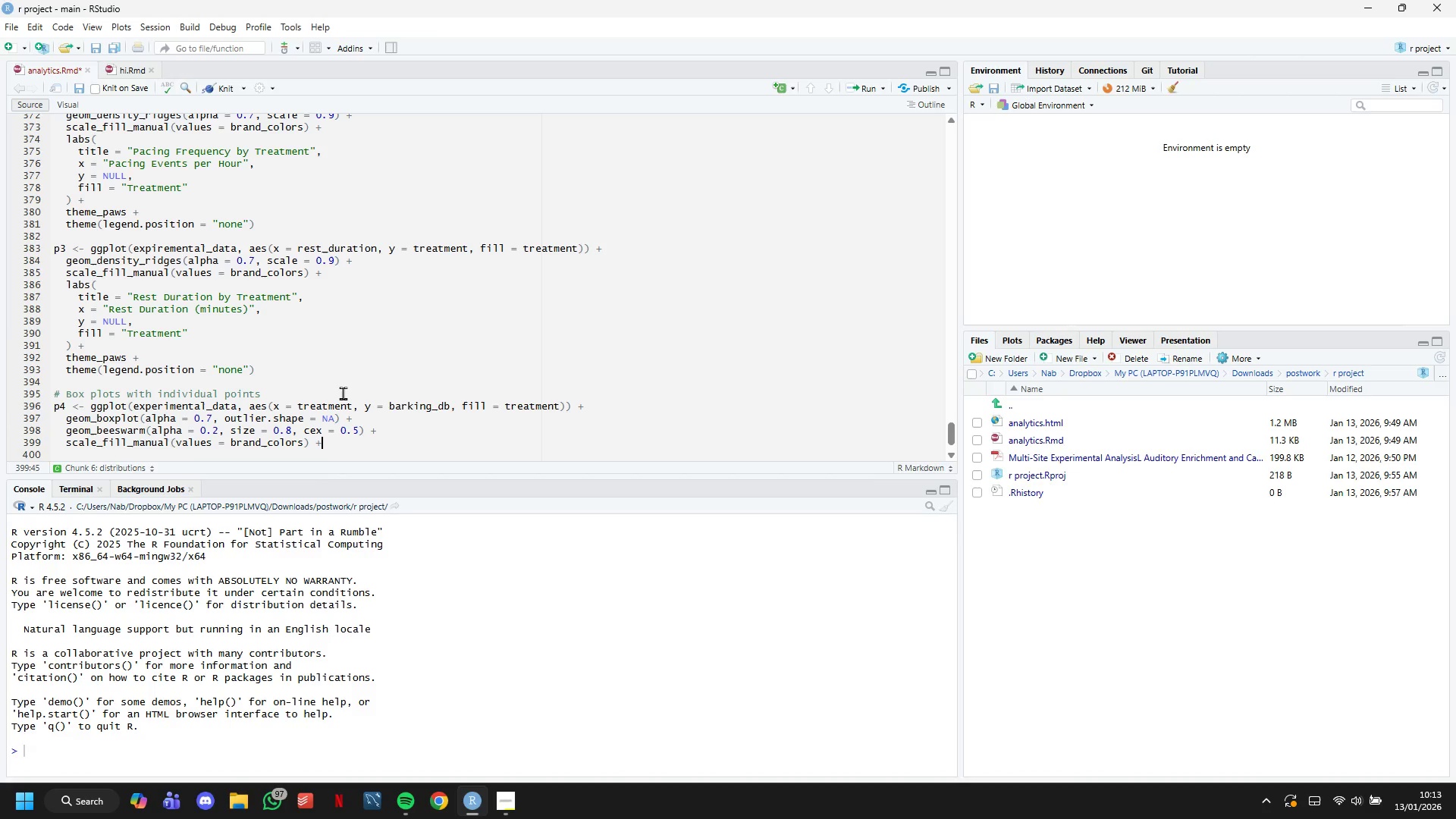 
key(Enter)
 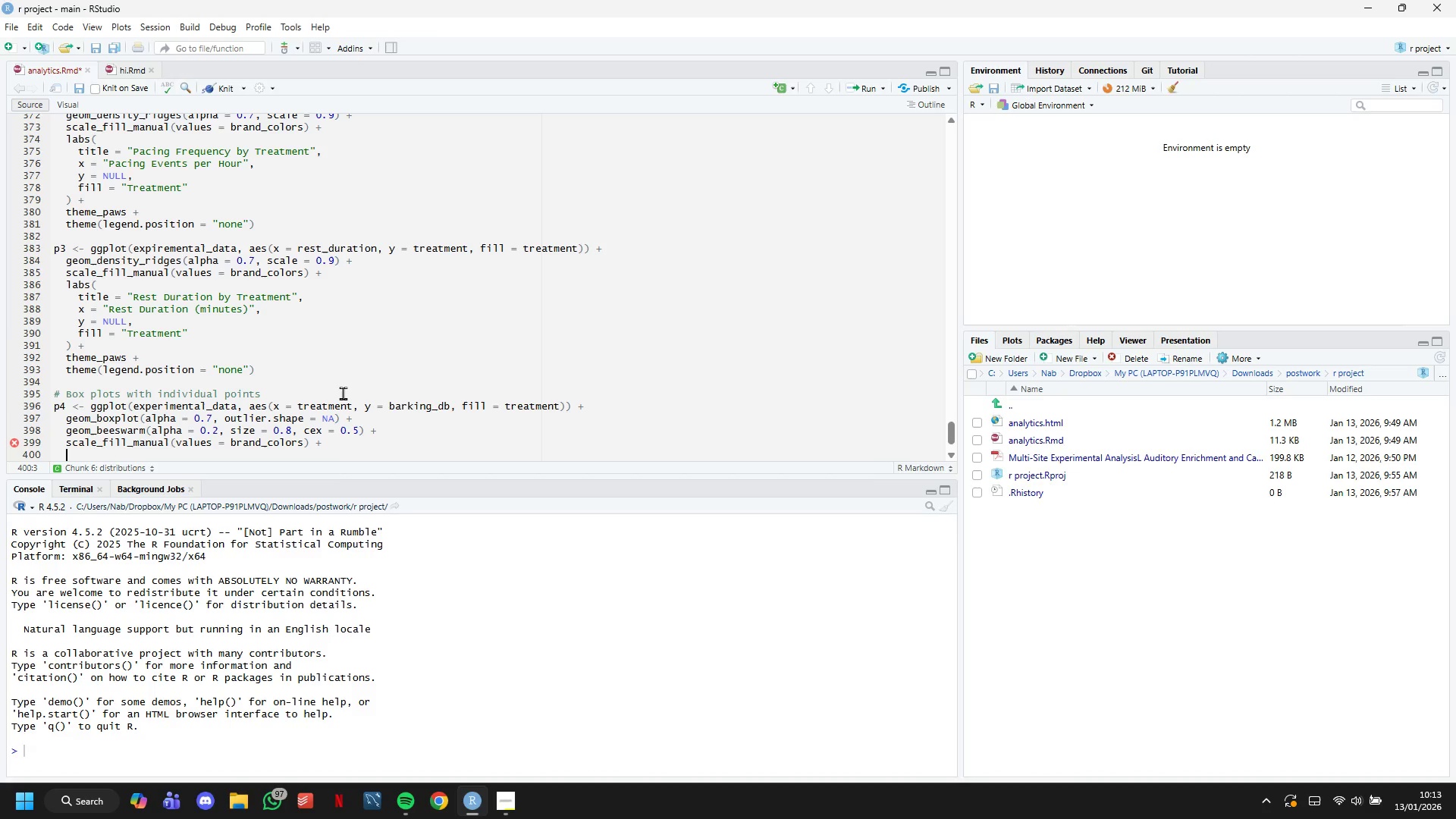 
wait(21.97)
 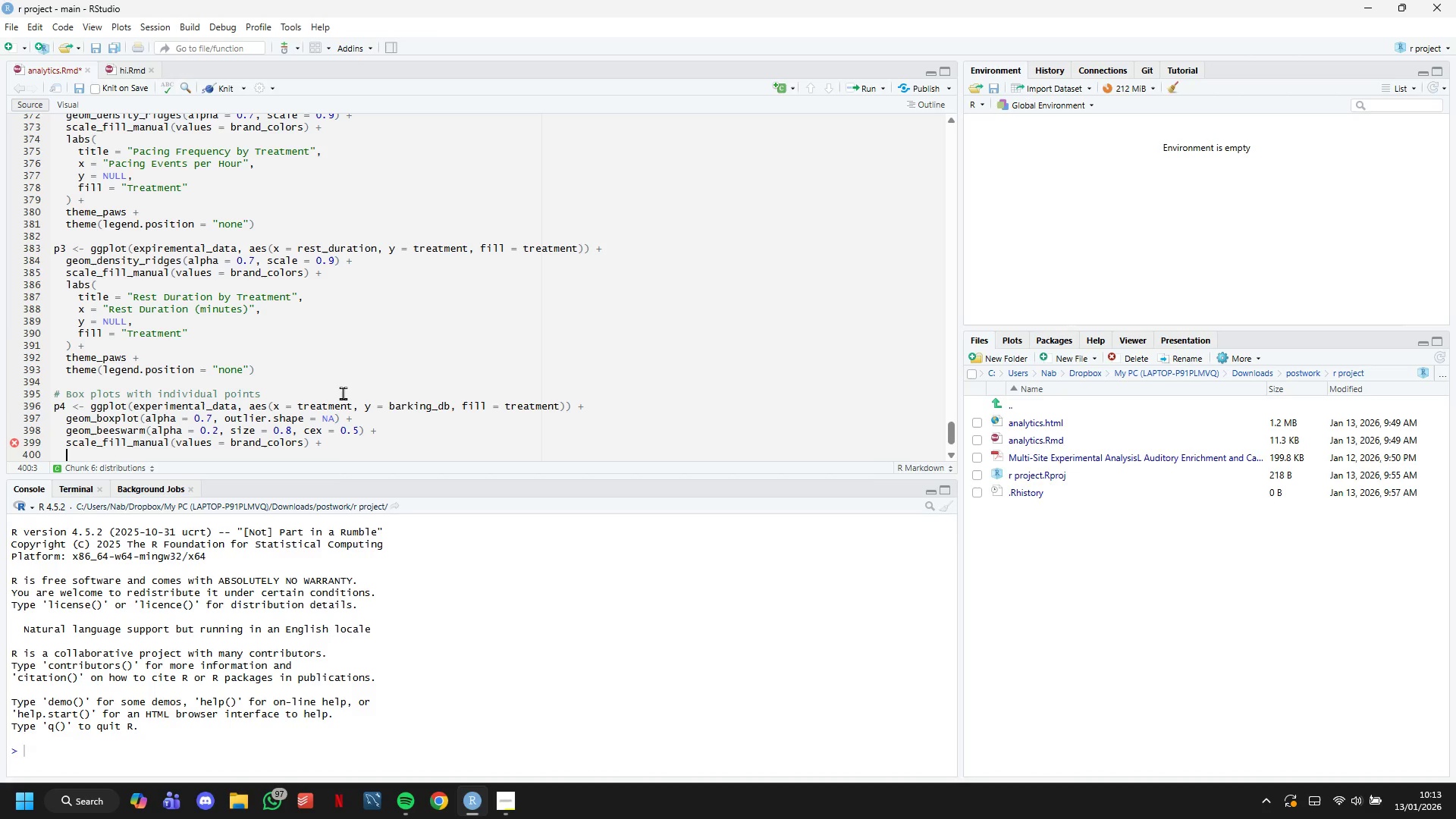 
type(labs()
 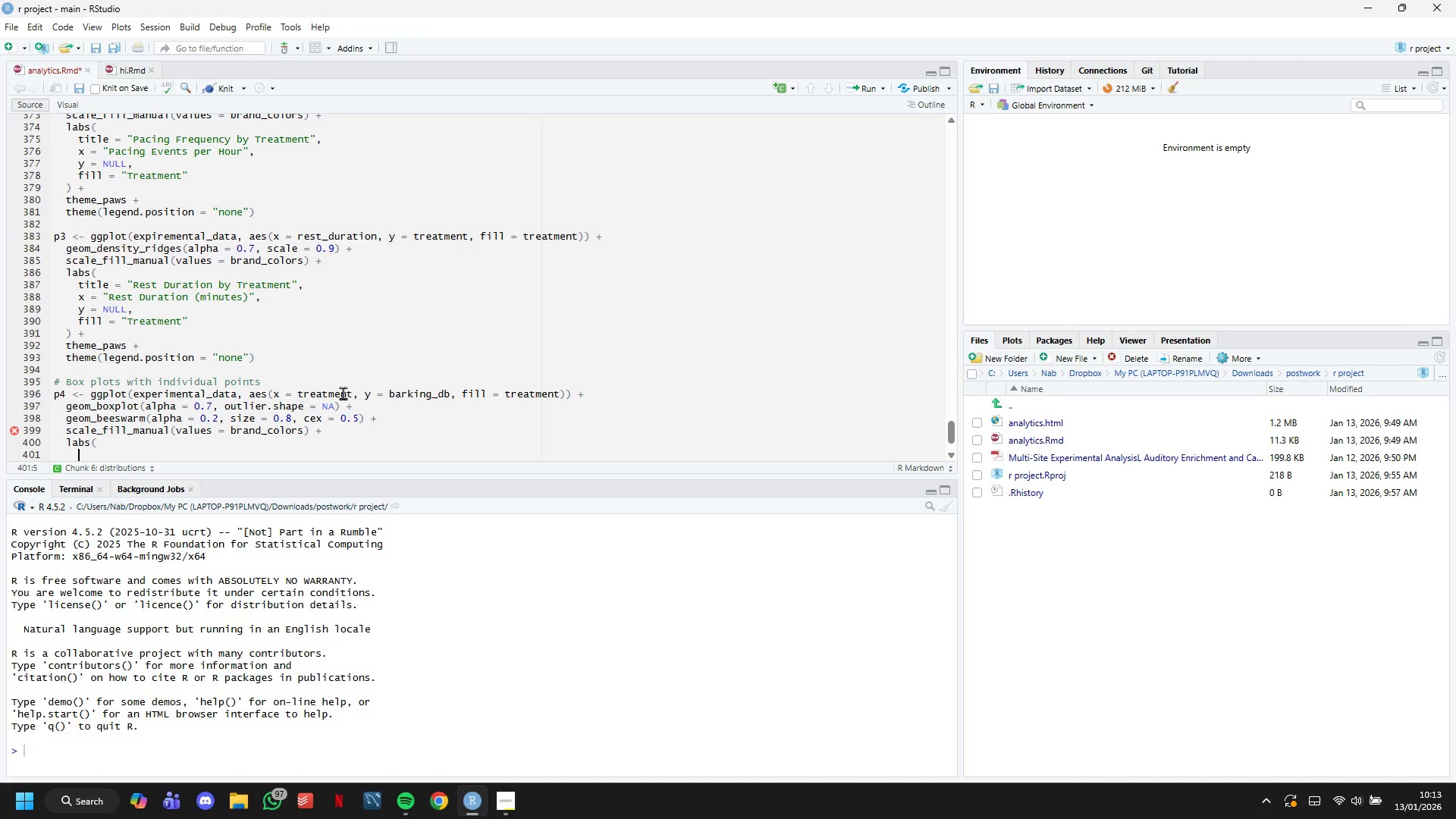 
 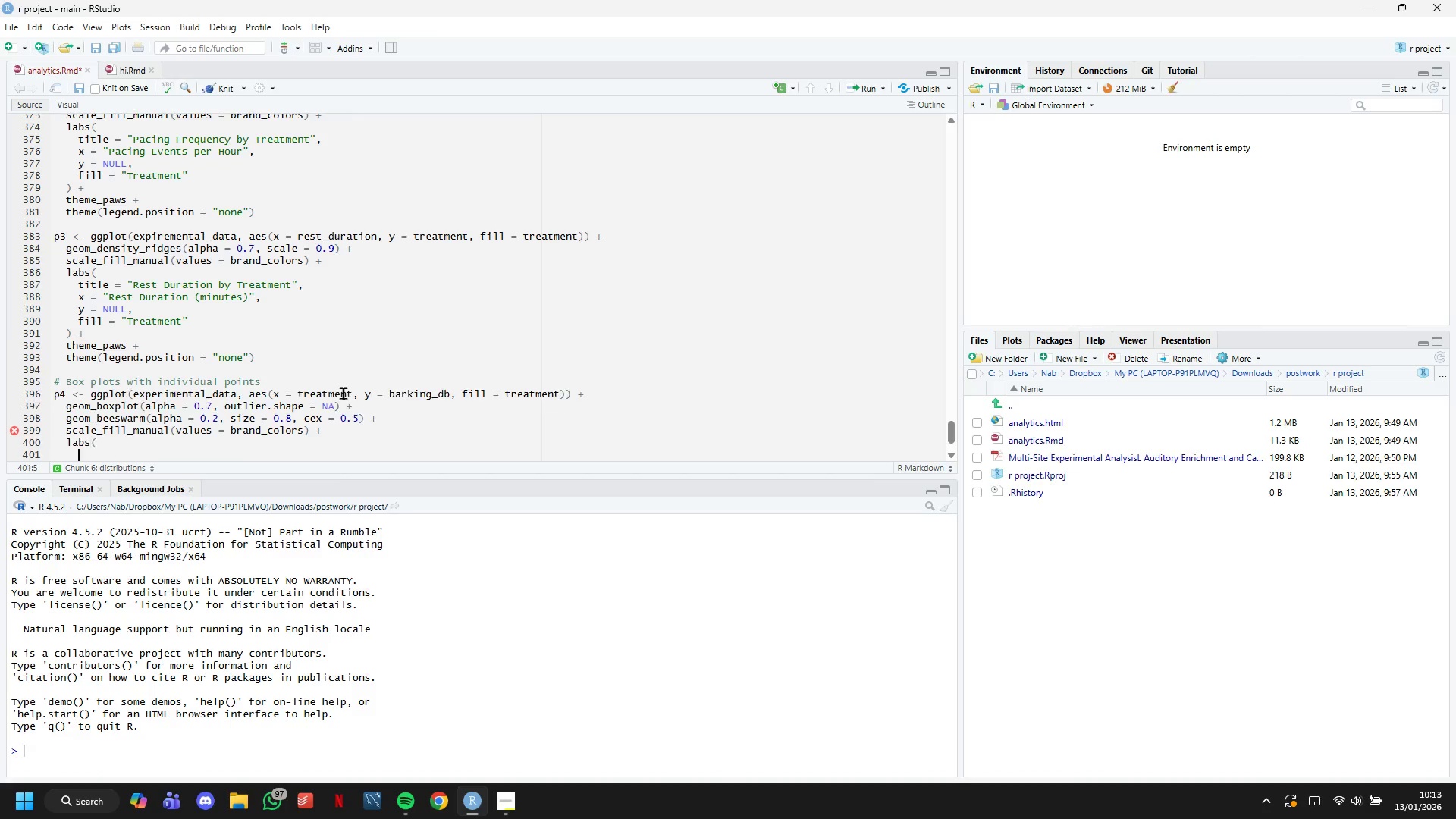 
key(Enter)
 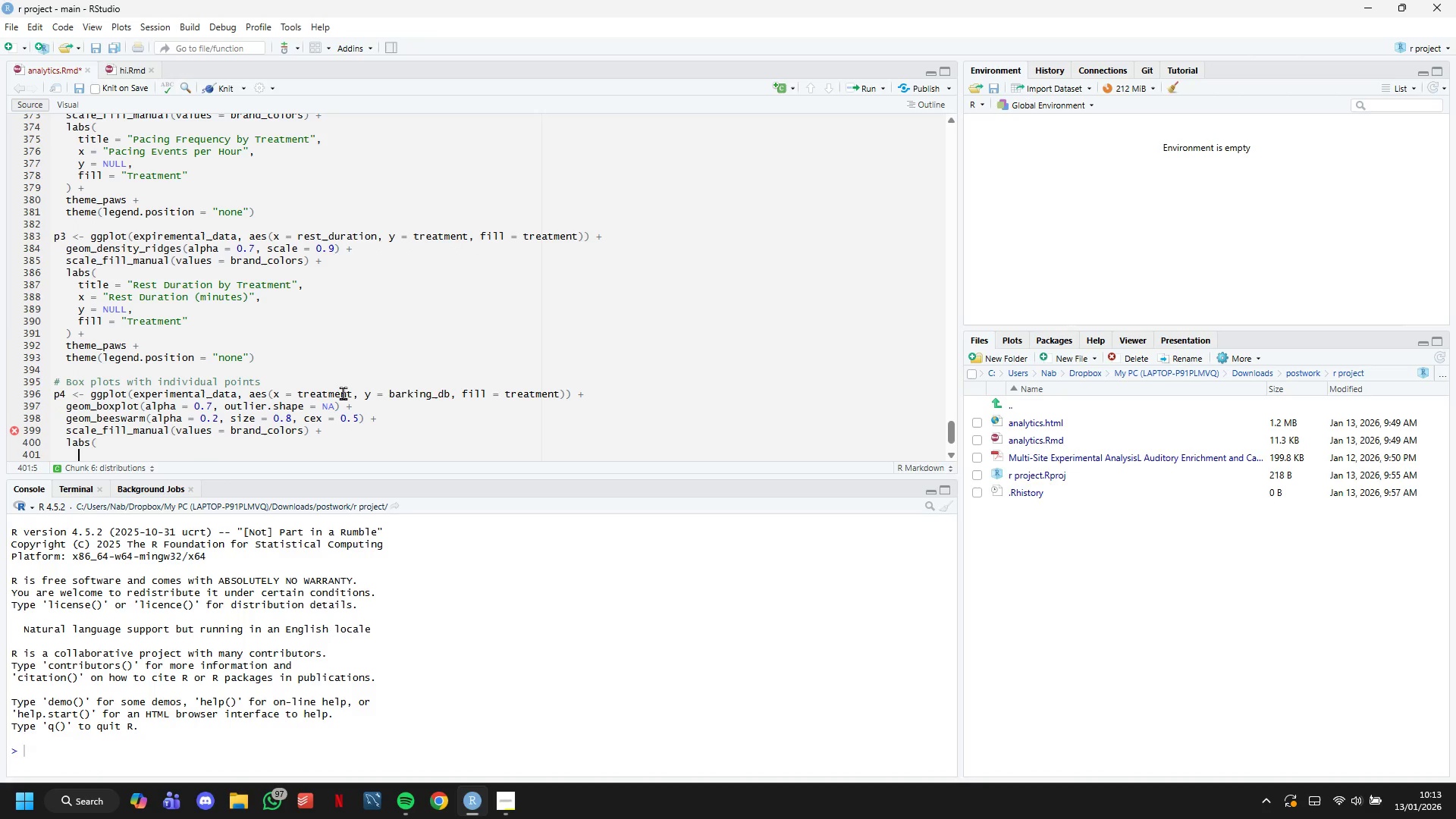 
type(title = ")
 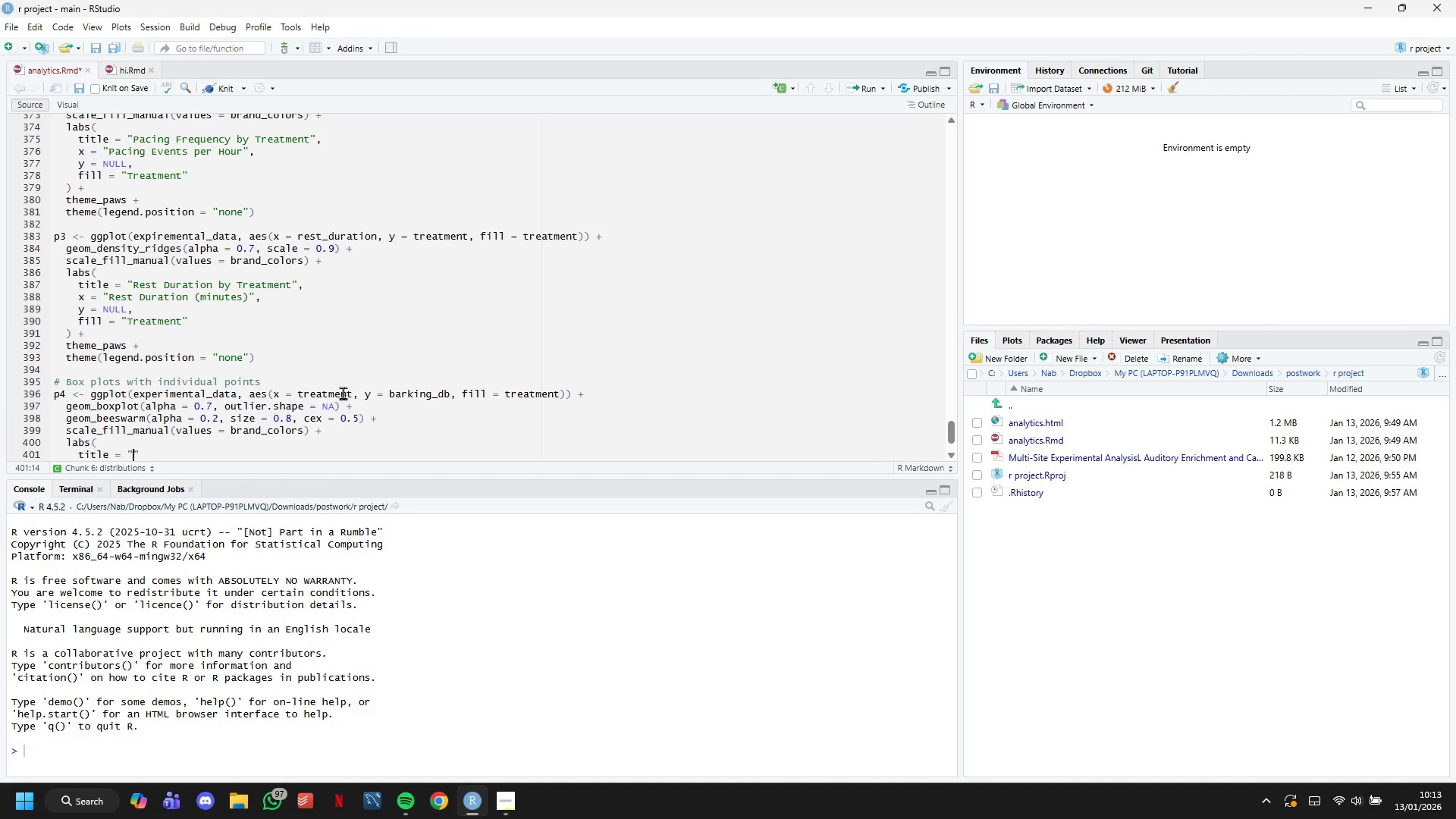 
wait(13.09)
 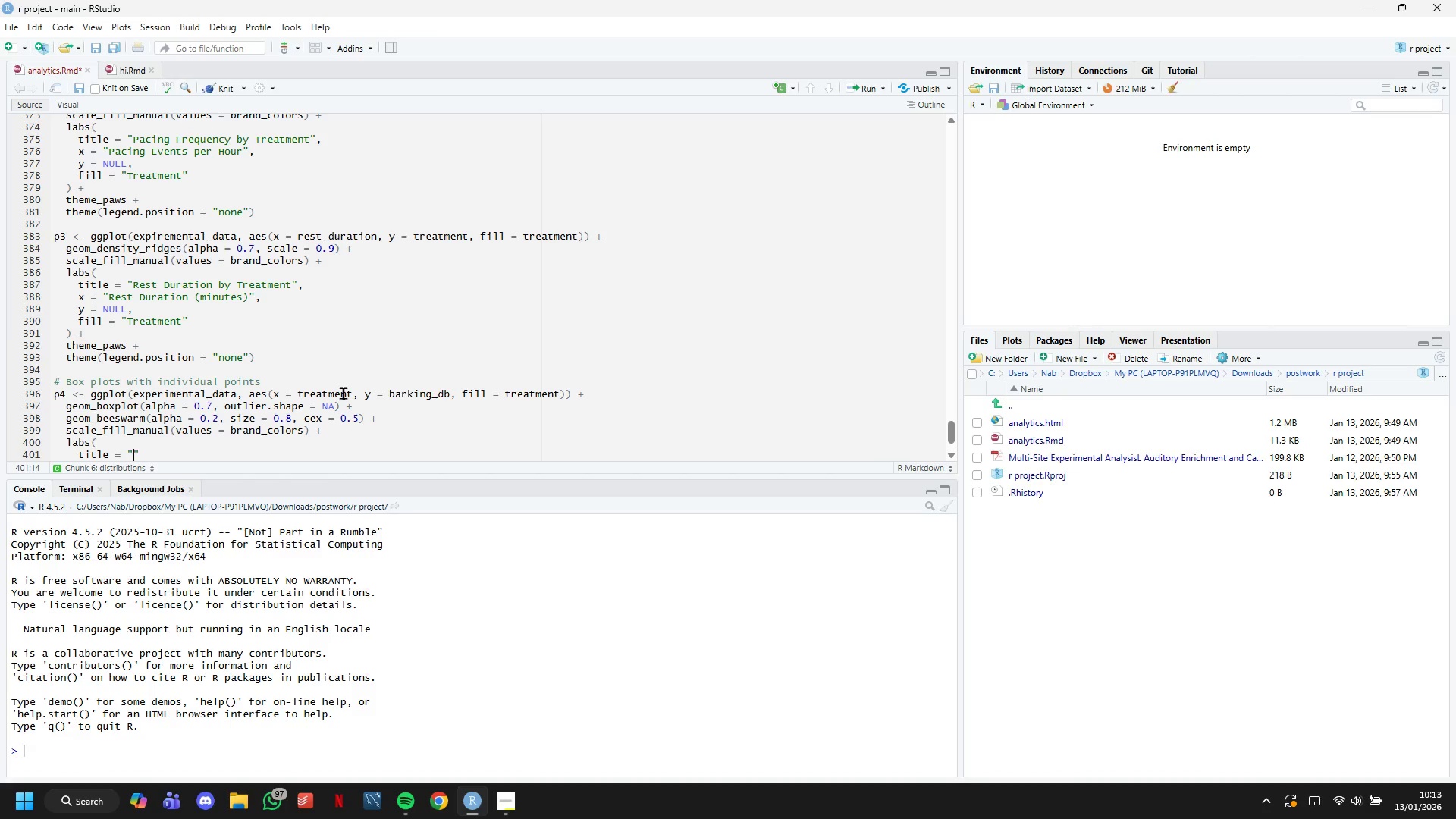 
type(Barking Decibels)
 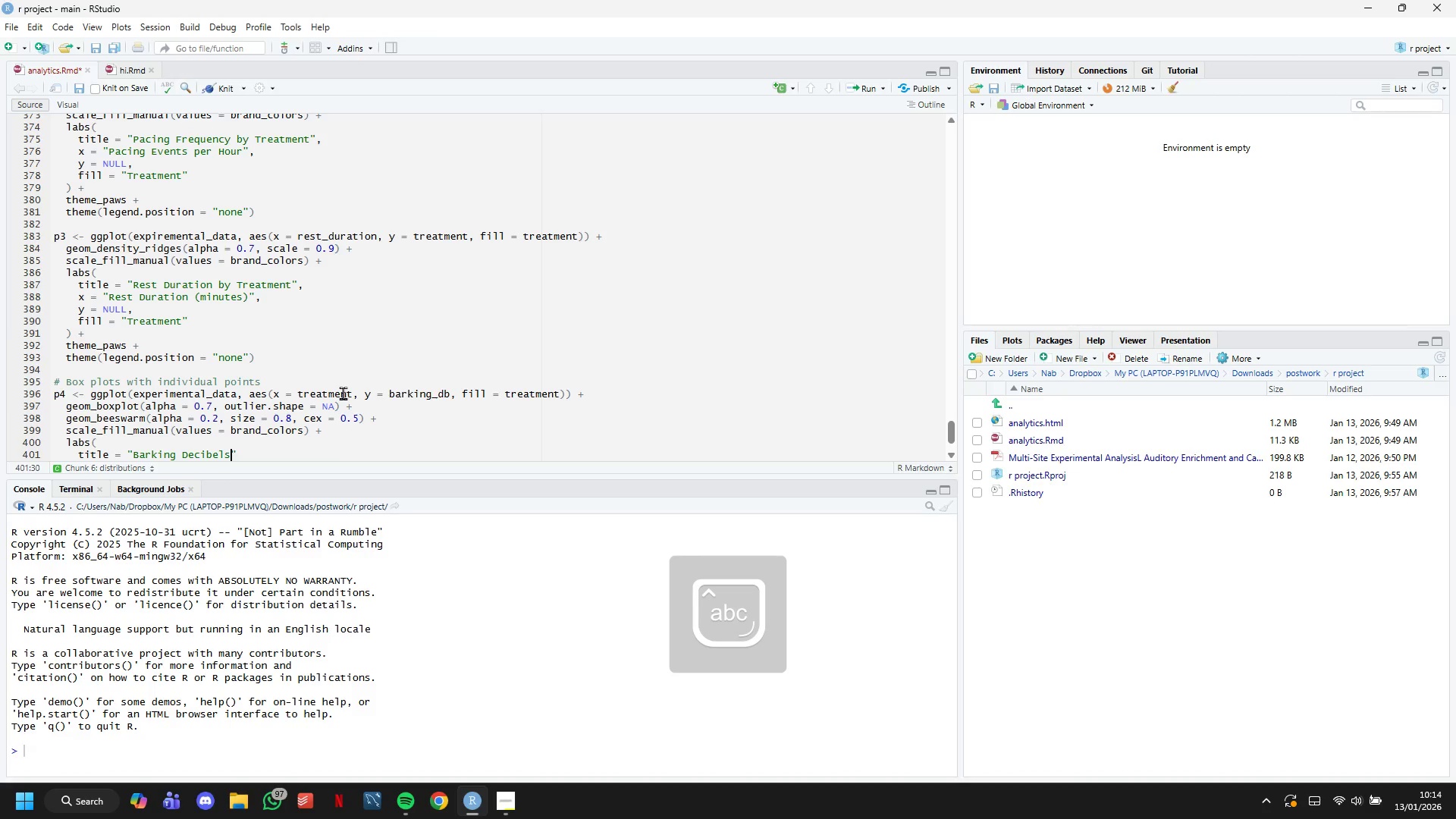 
hold_key(key=ShiftLeft, duration=1.52)
 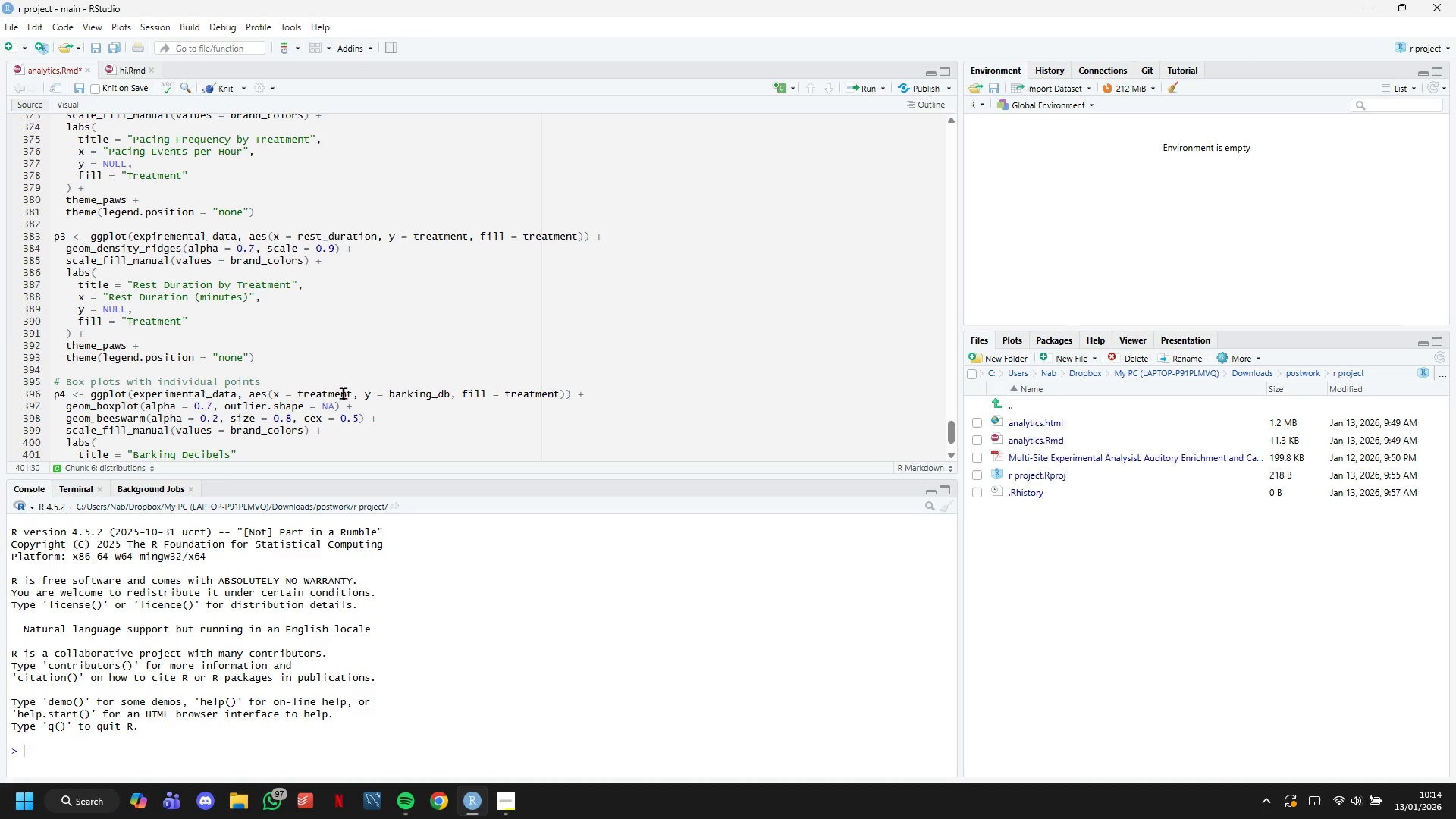 
hold_key(key=ShiftLeft, duration=1.51)
 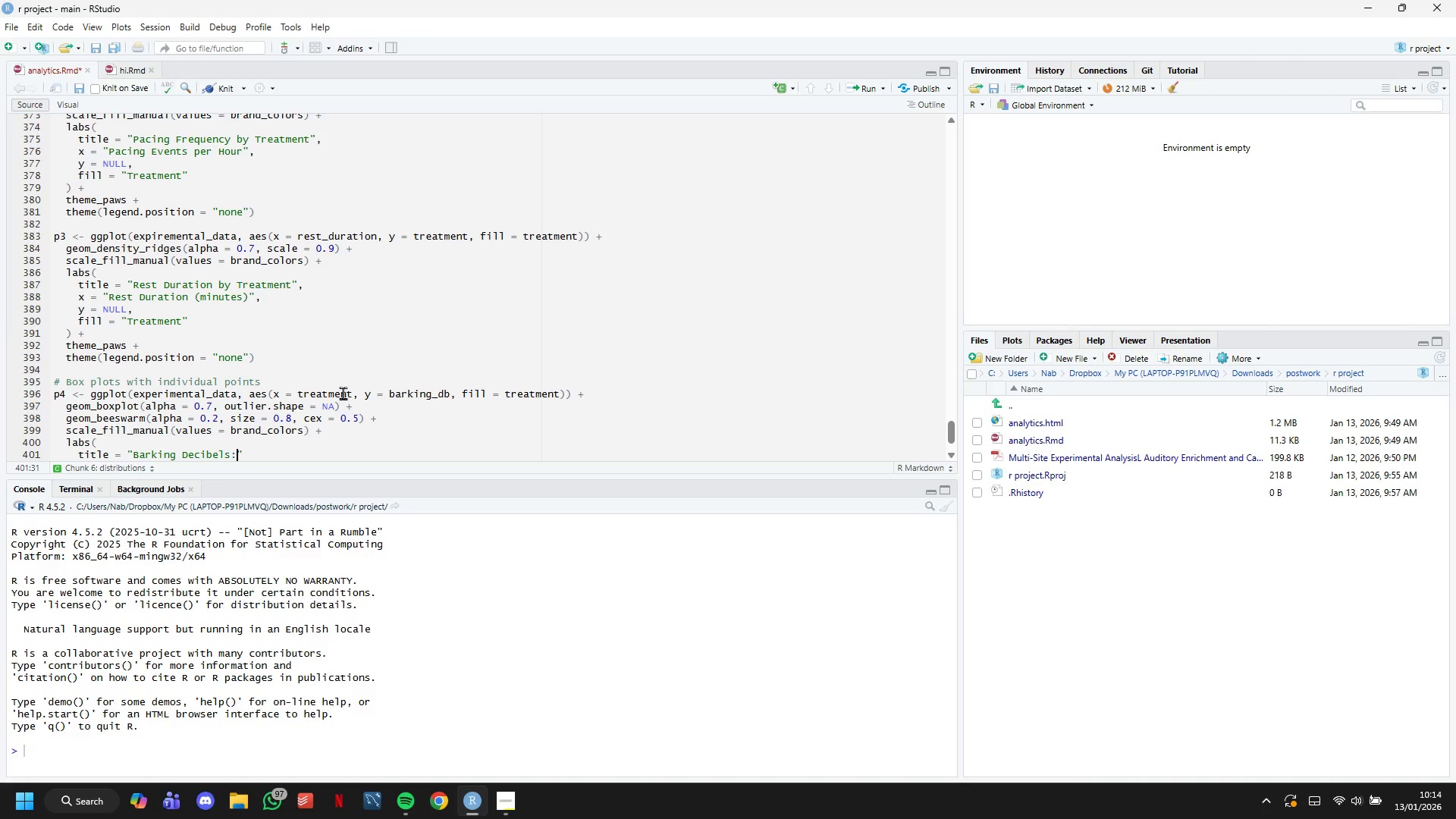 
type(: Central Tendency & Spread)
 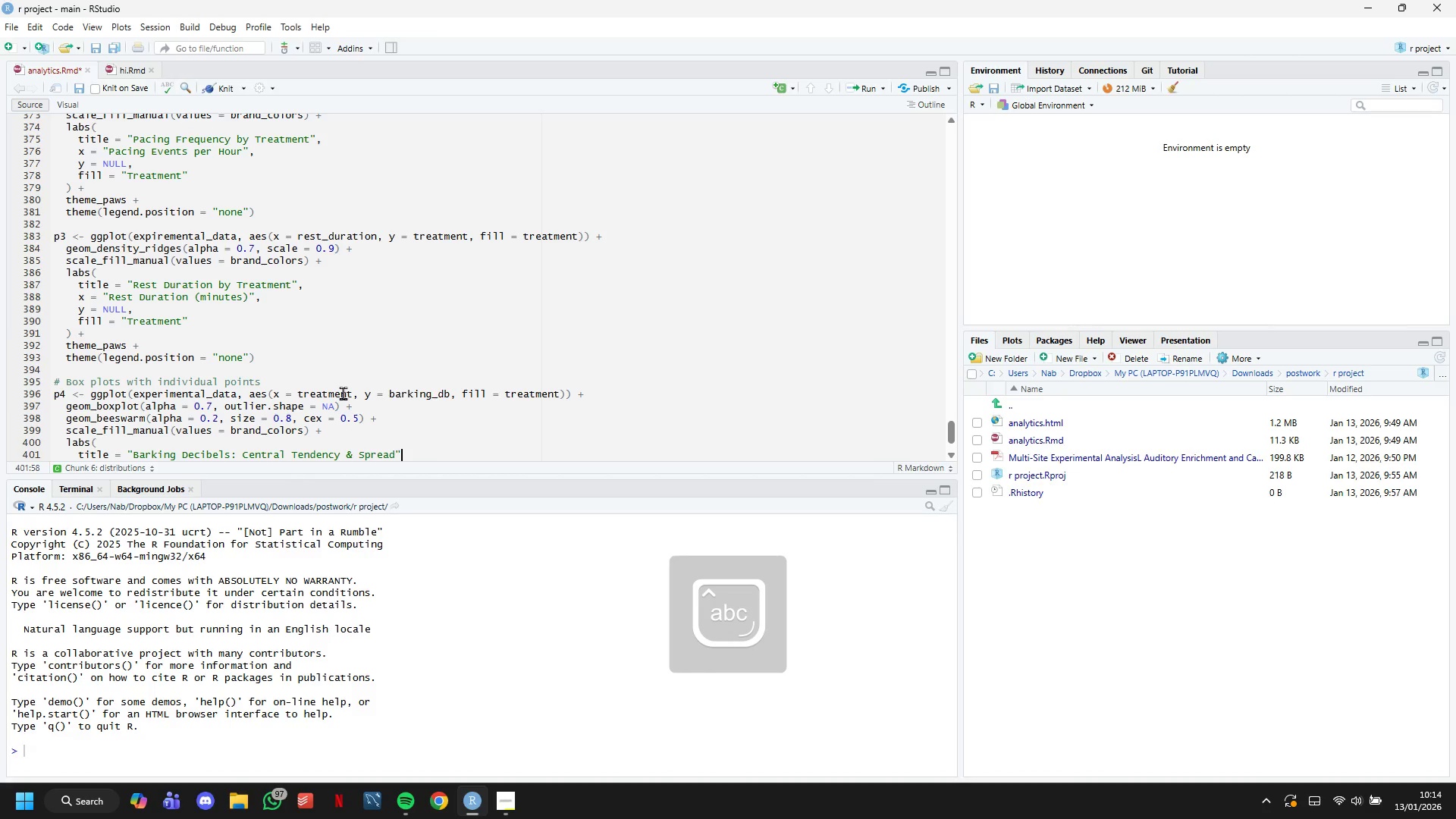 
 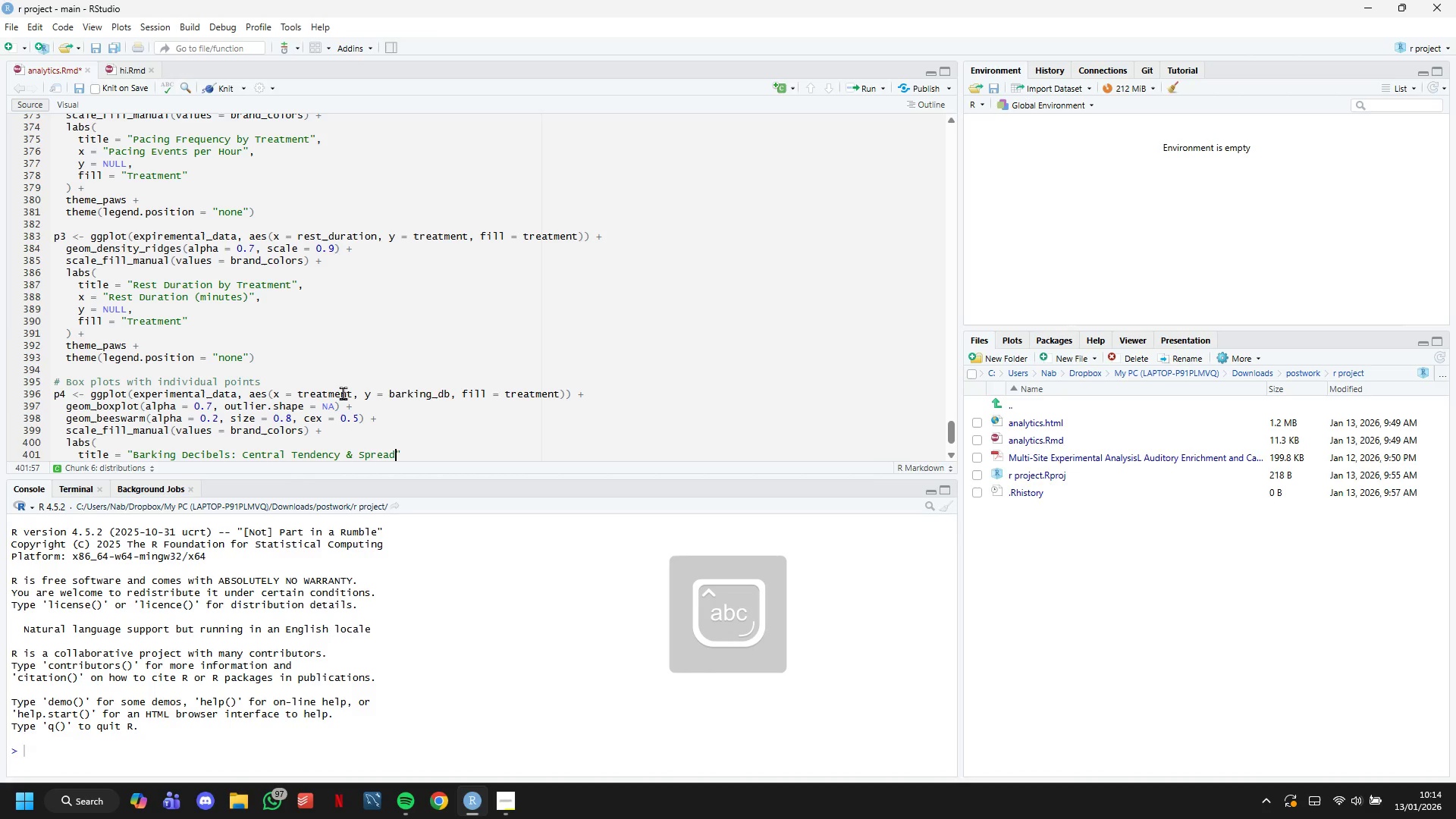 
key(ArrowRight)
 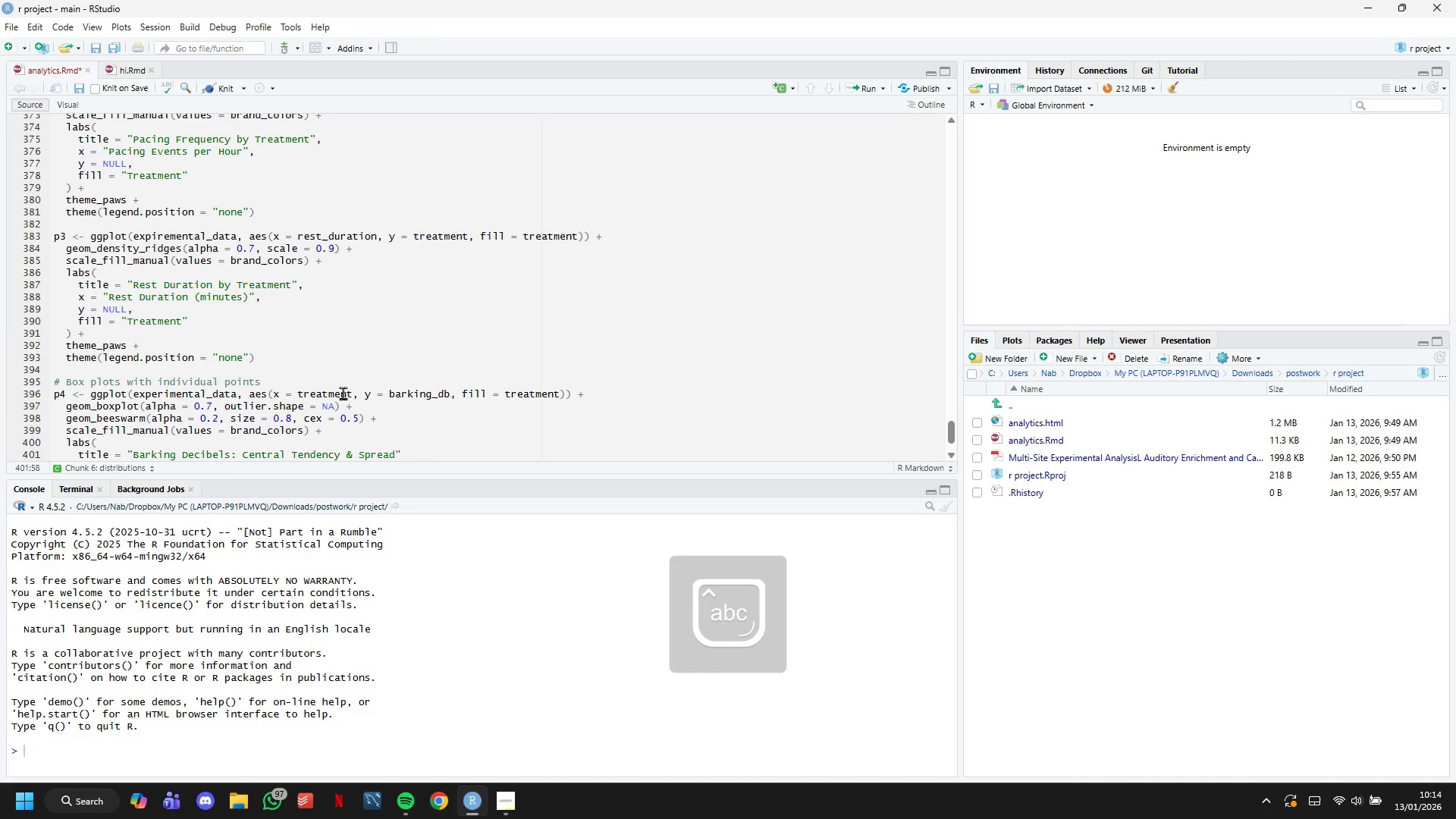 
key(Comma)
 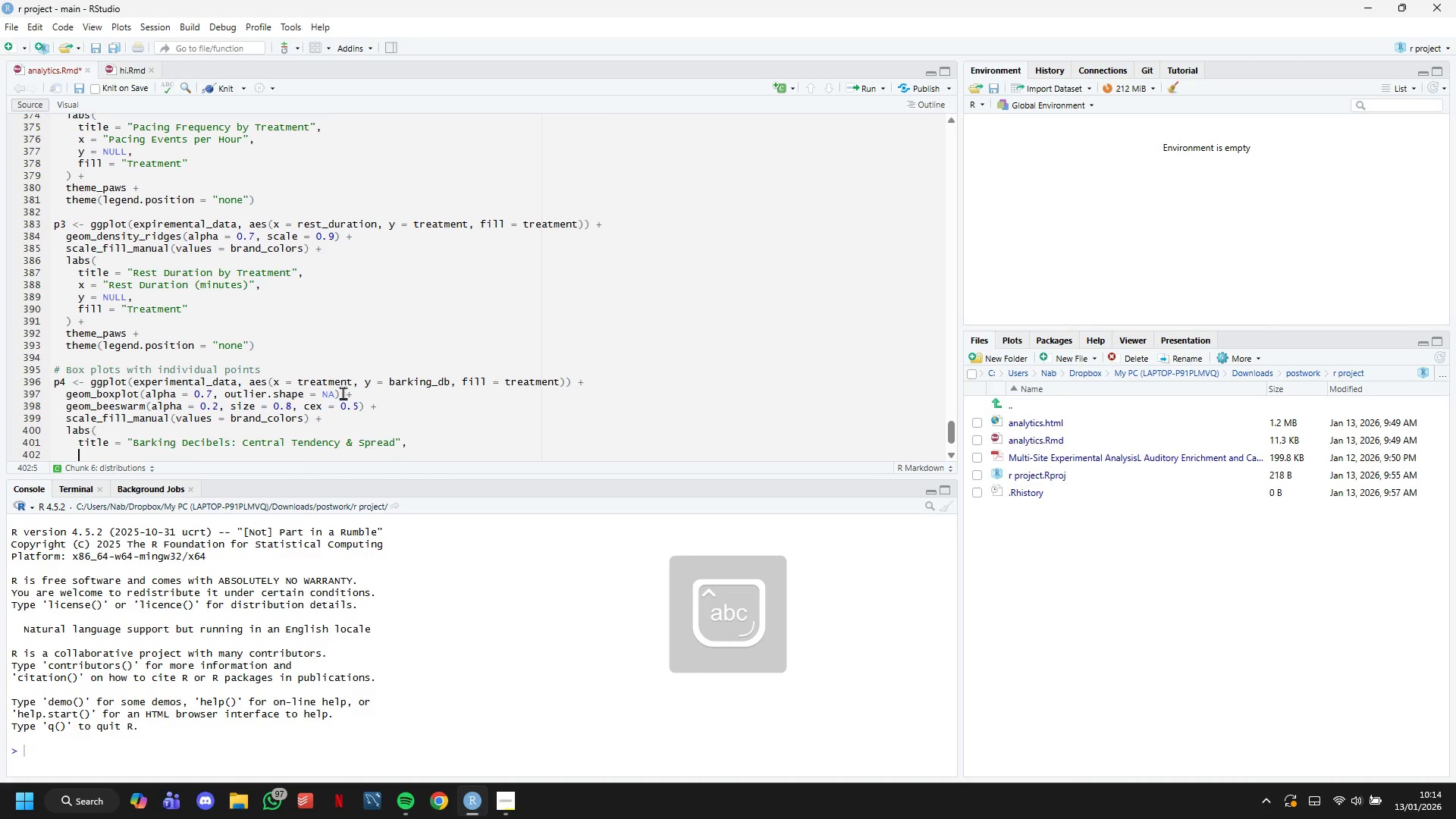 
key(Enter)
 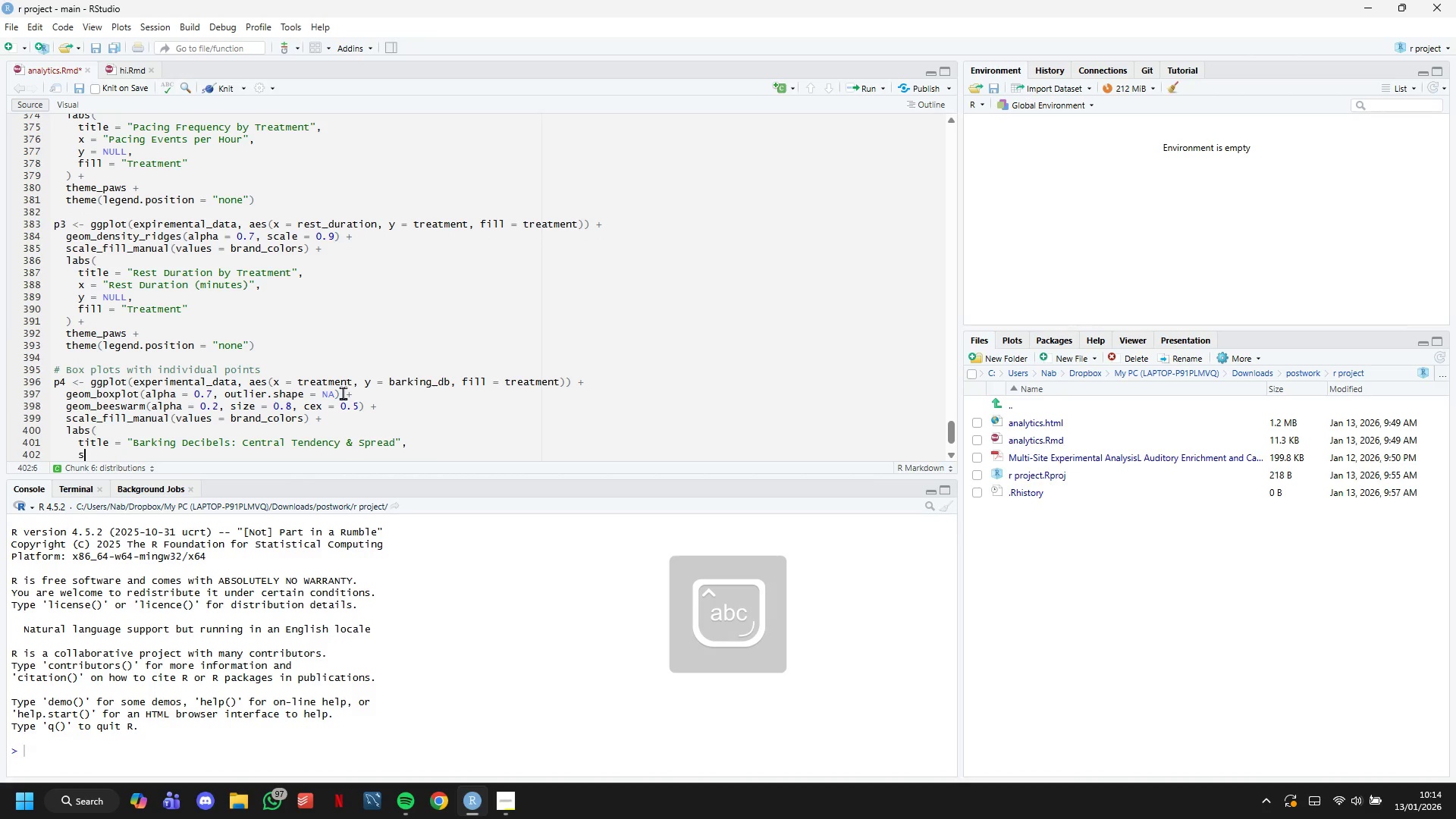 
type(subtitle = "Individual observations shown as points)
 